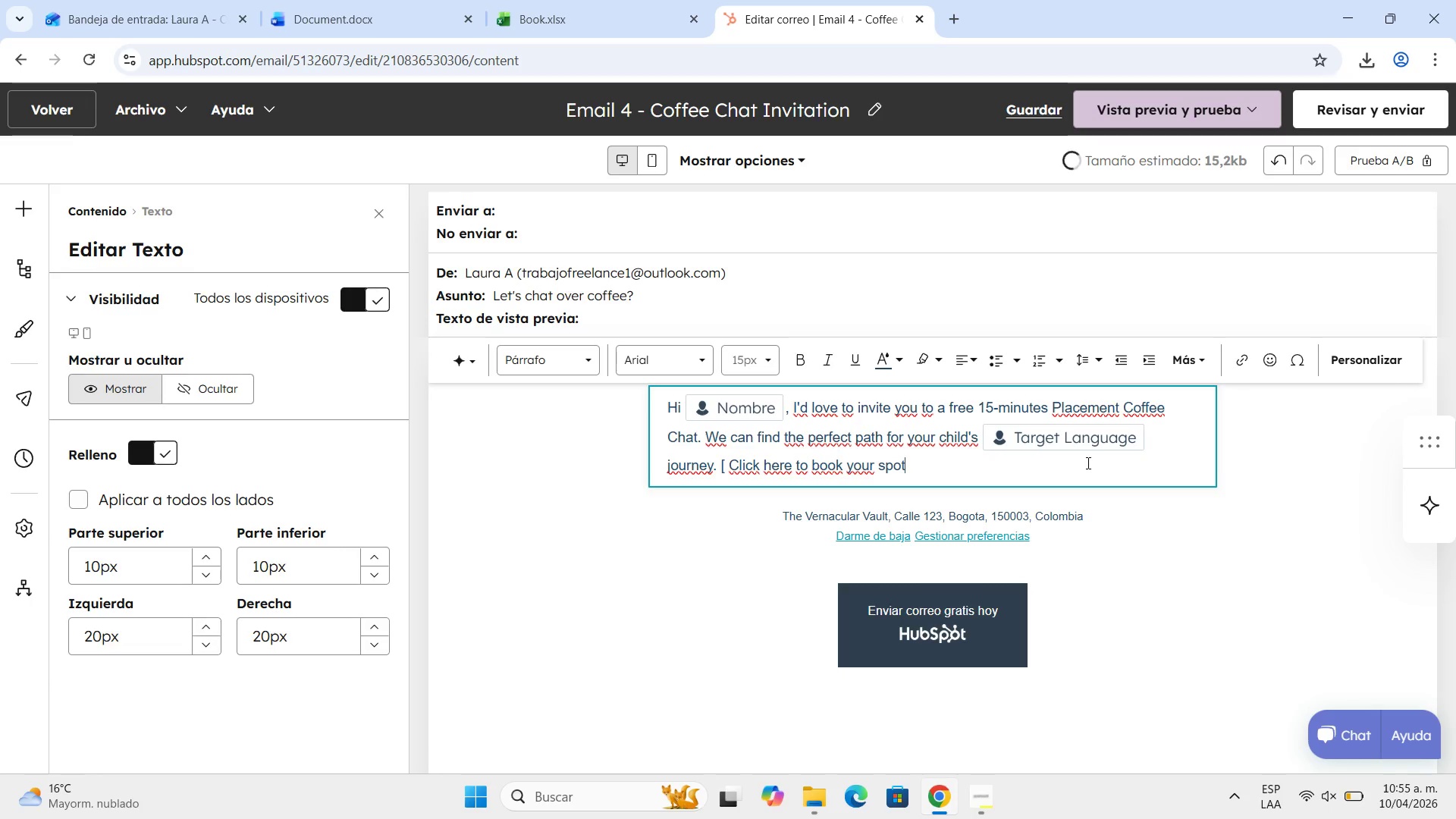 
key(Shift+ShiftLeft)
 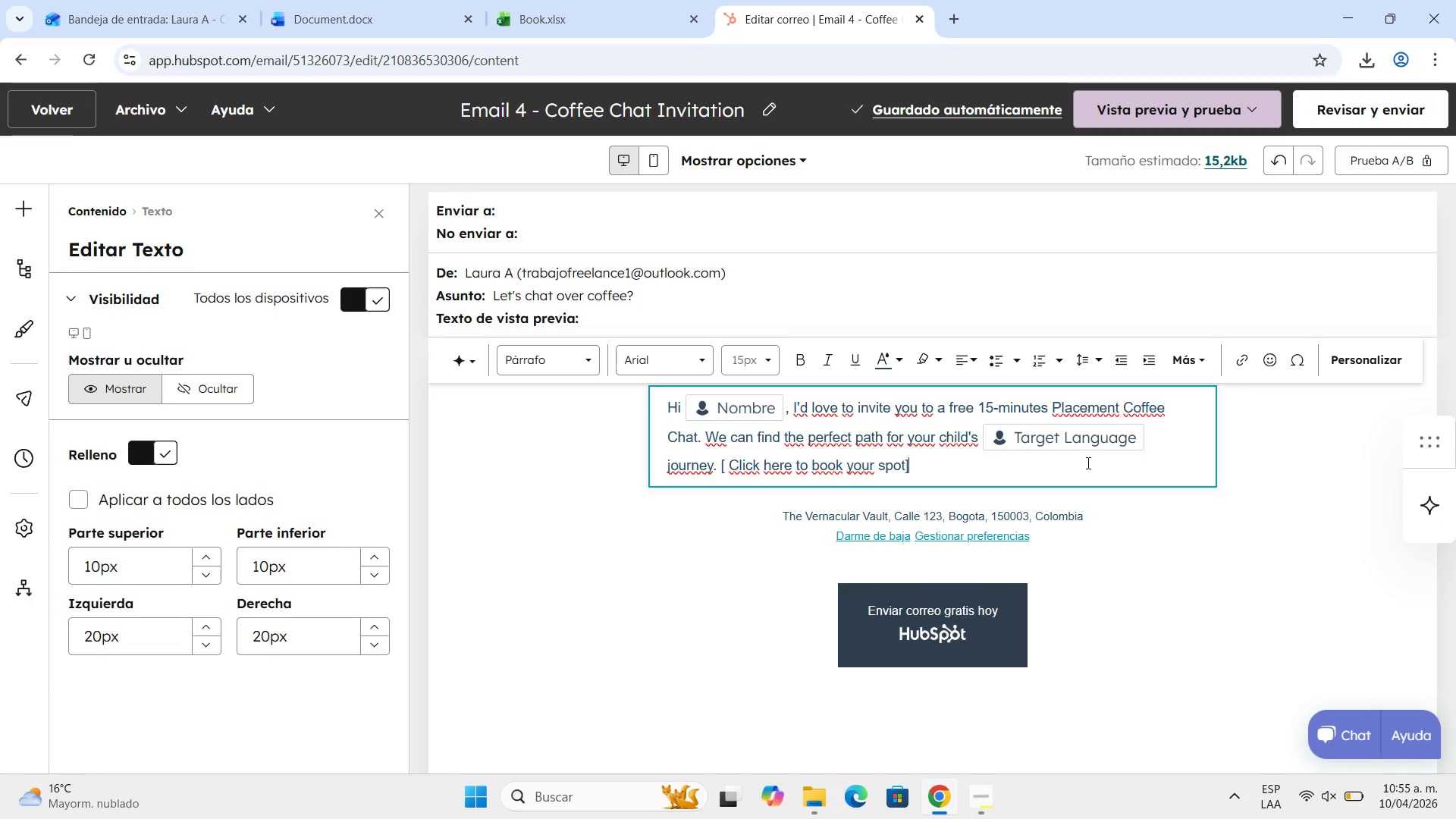 
key(Shift+Slash)
 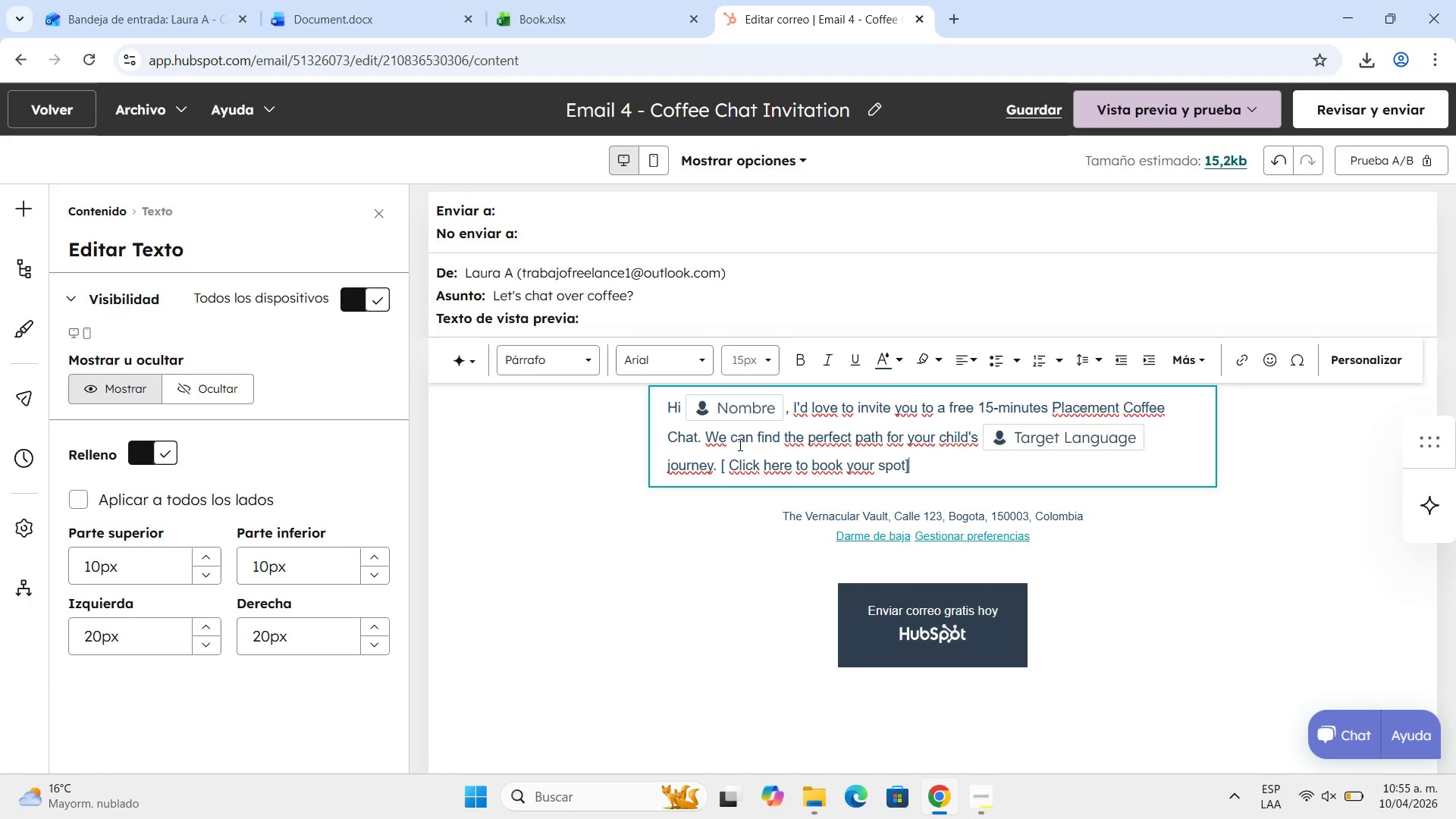 
left_click([726, 464])
 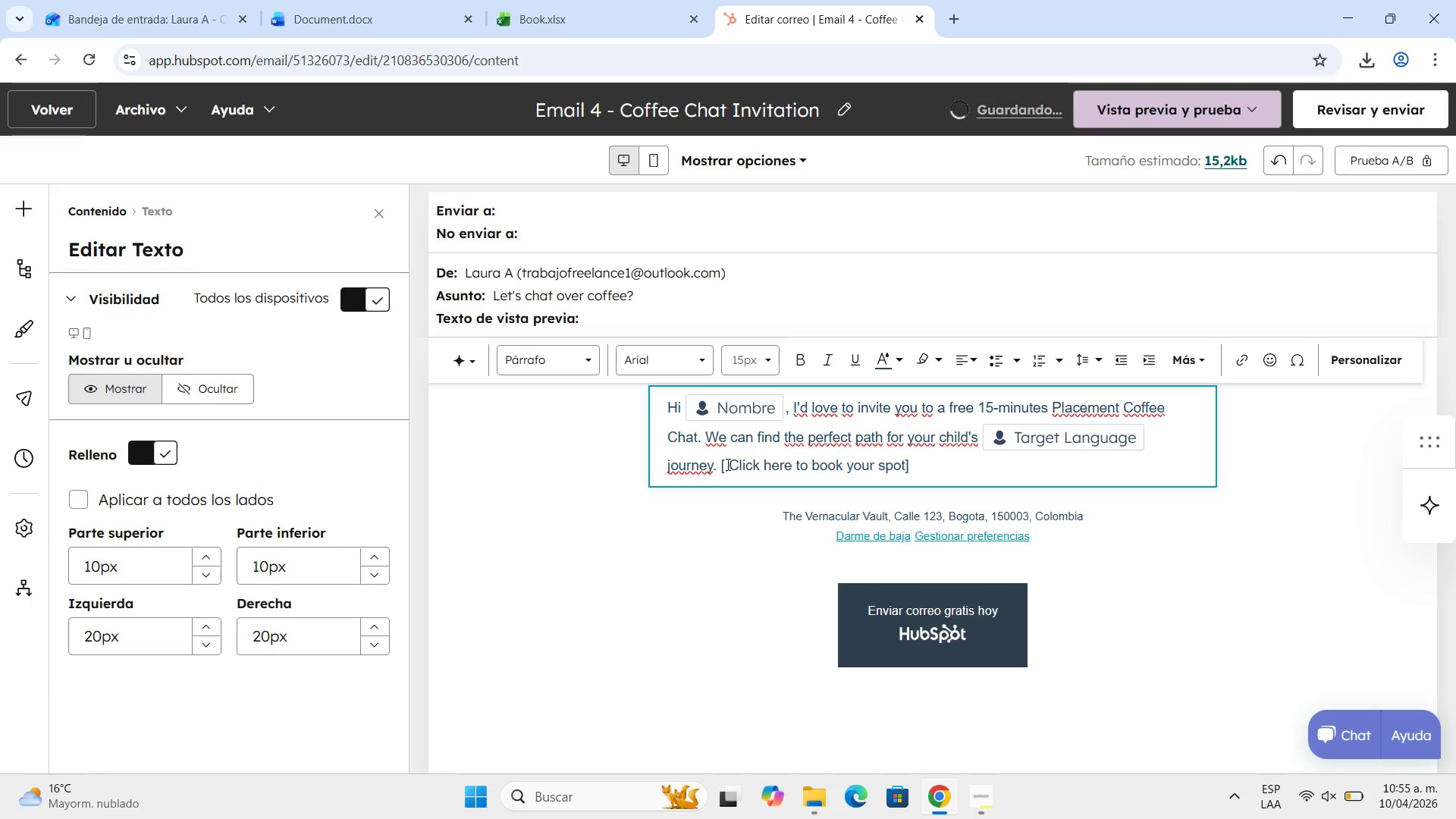 
key(ArrowRight)
 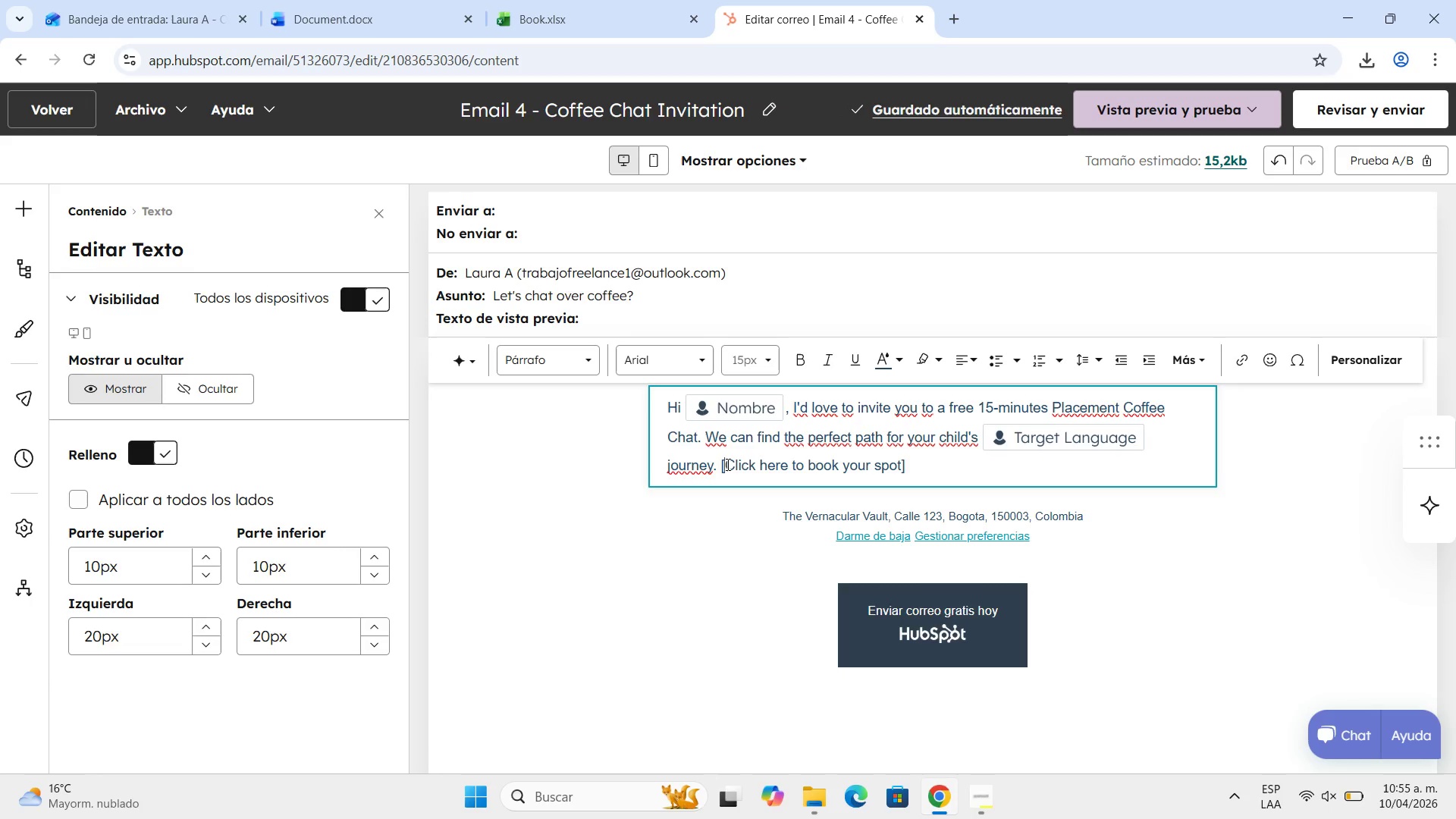 
key(Backspace)
 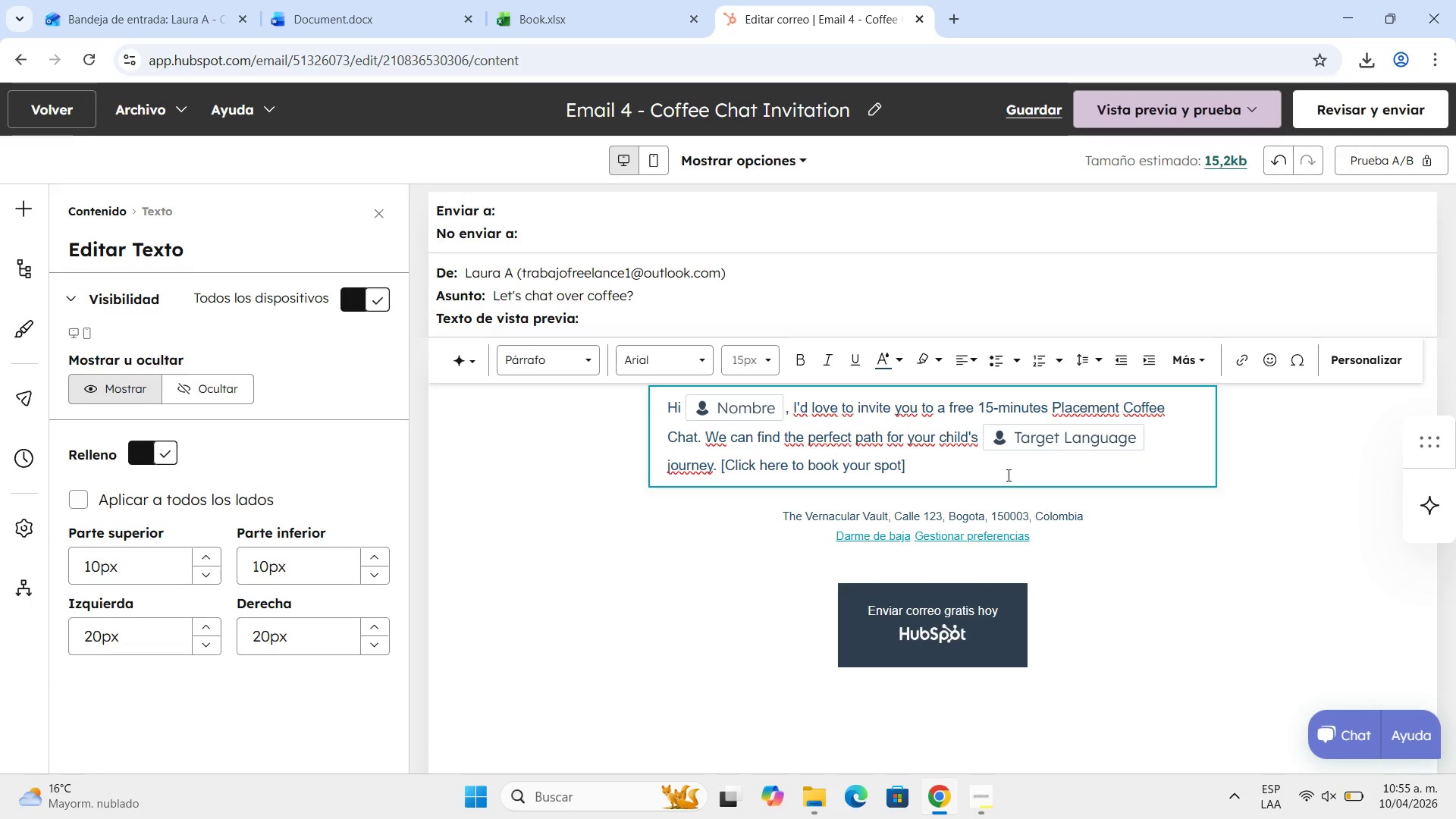 
left_click([981, 462])
 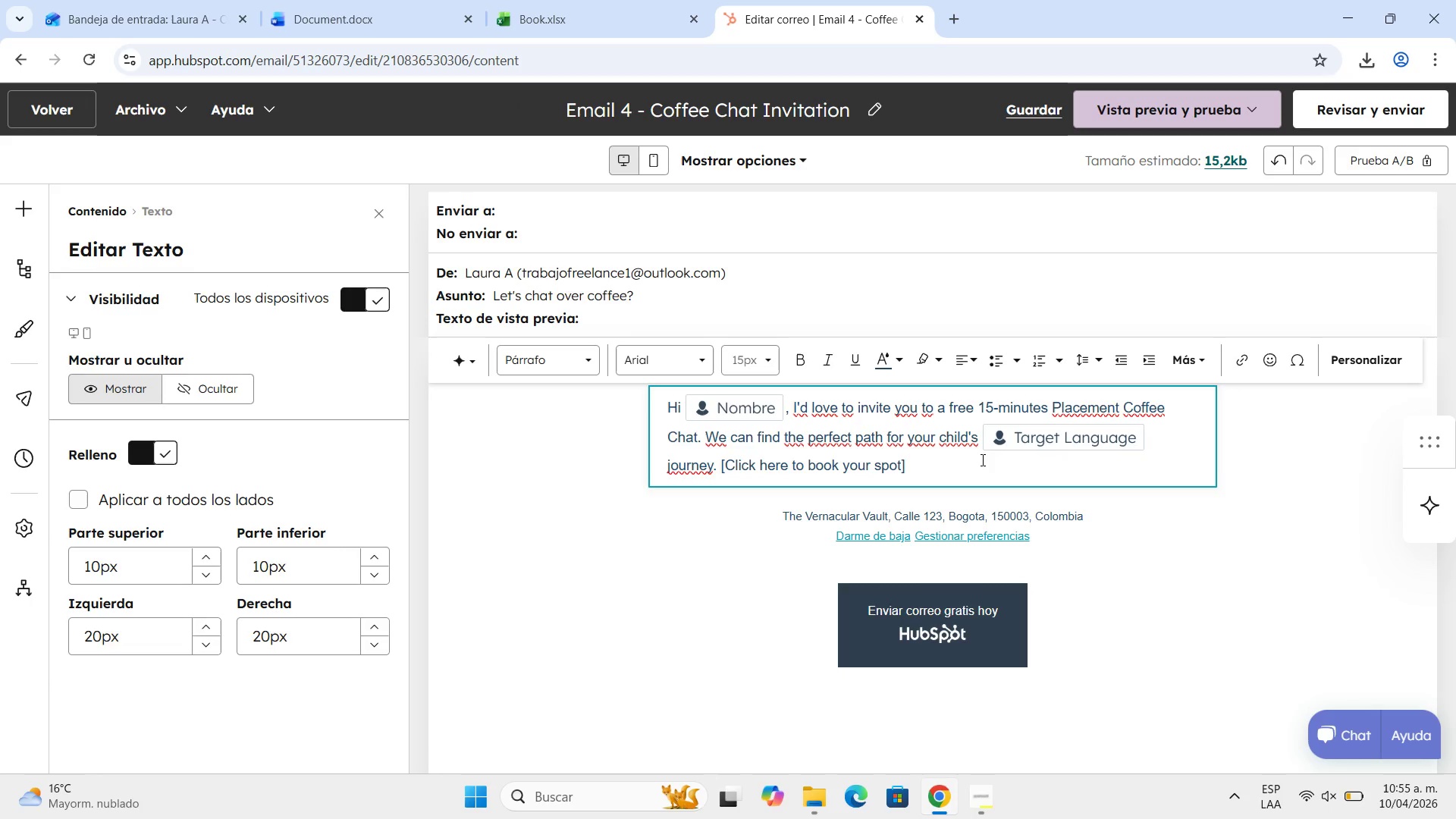 
key(Space)
 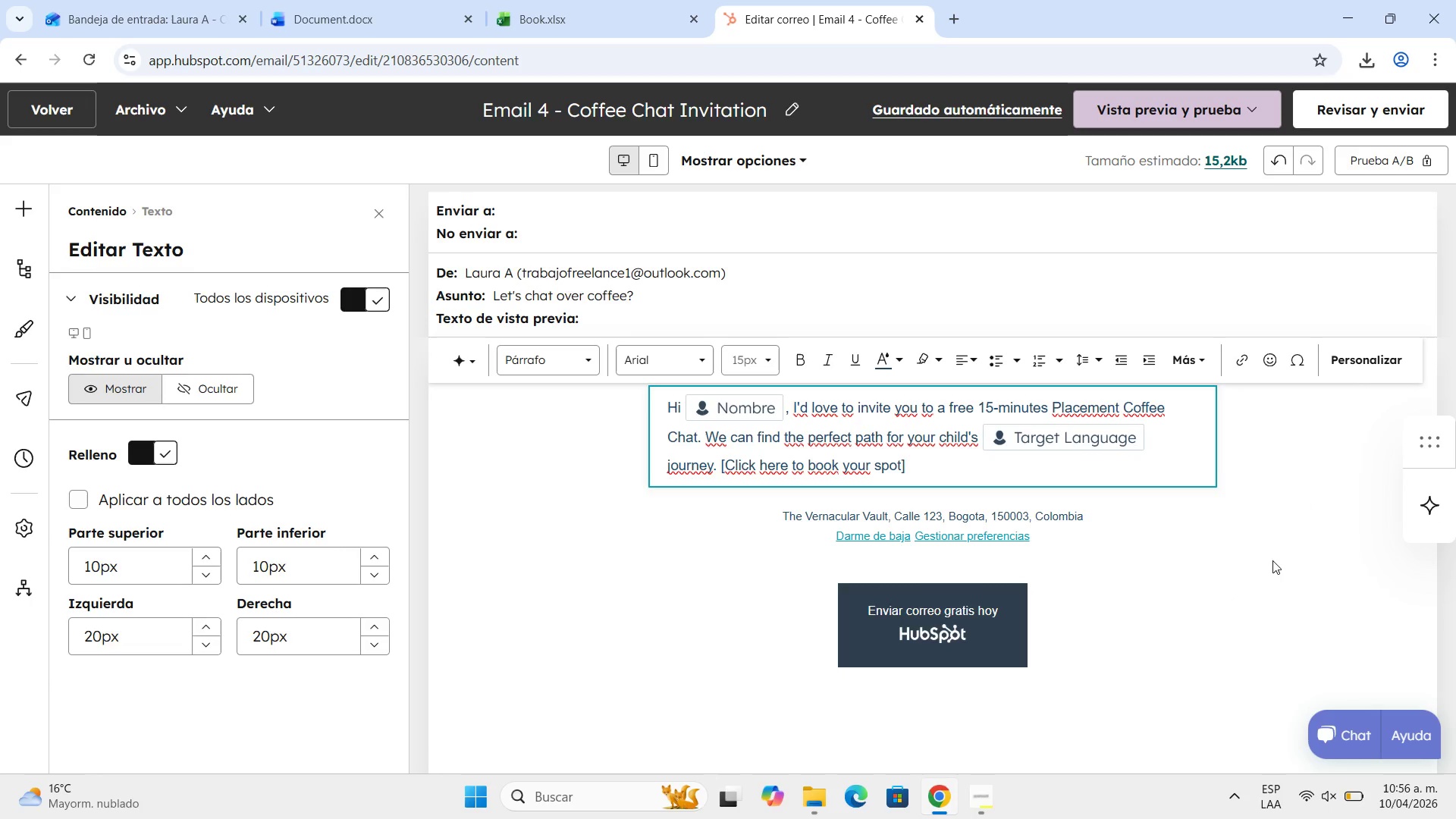 
wait(37.55)
 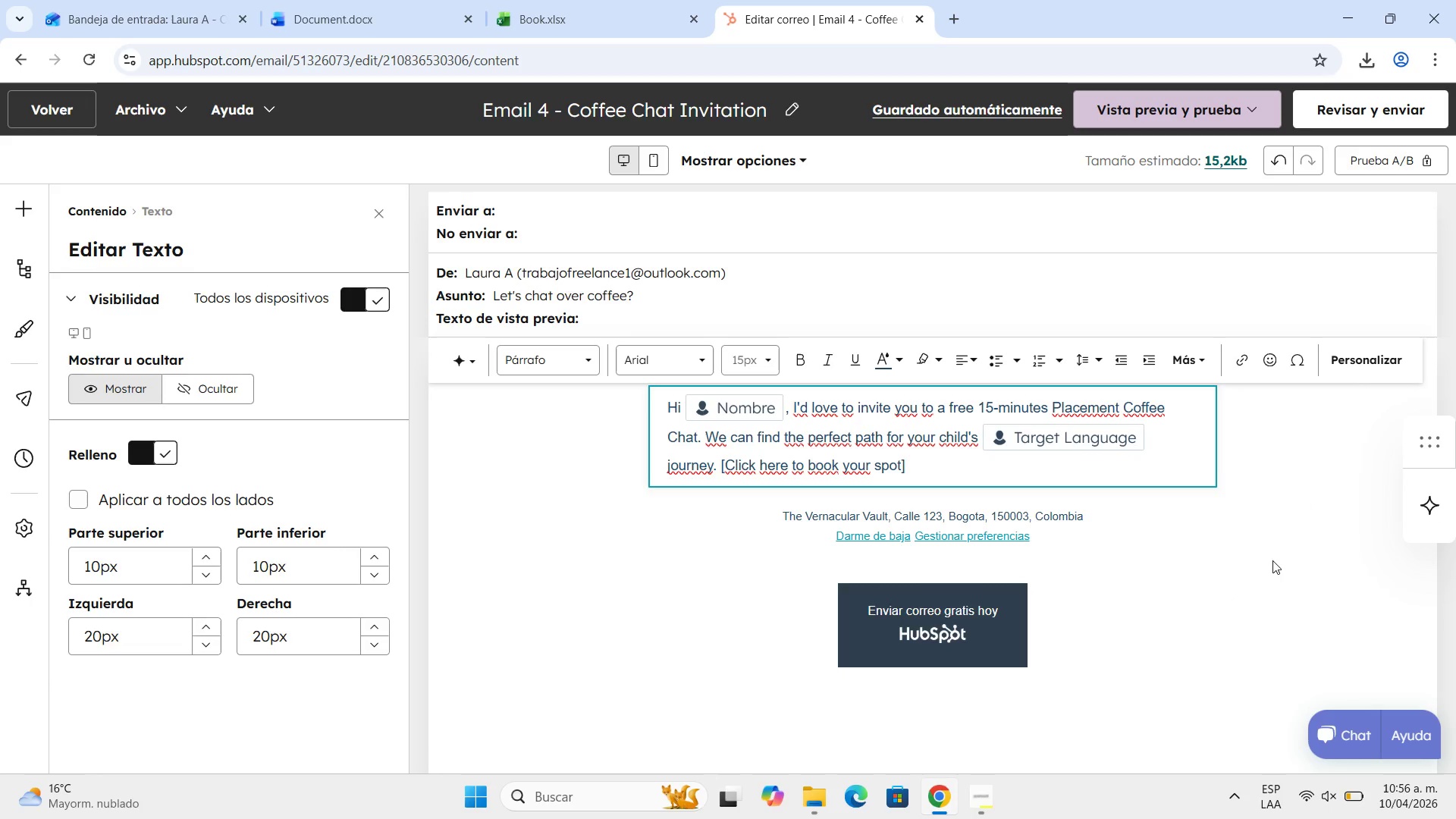 
left_click([946, 470])
 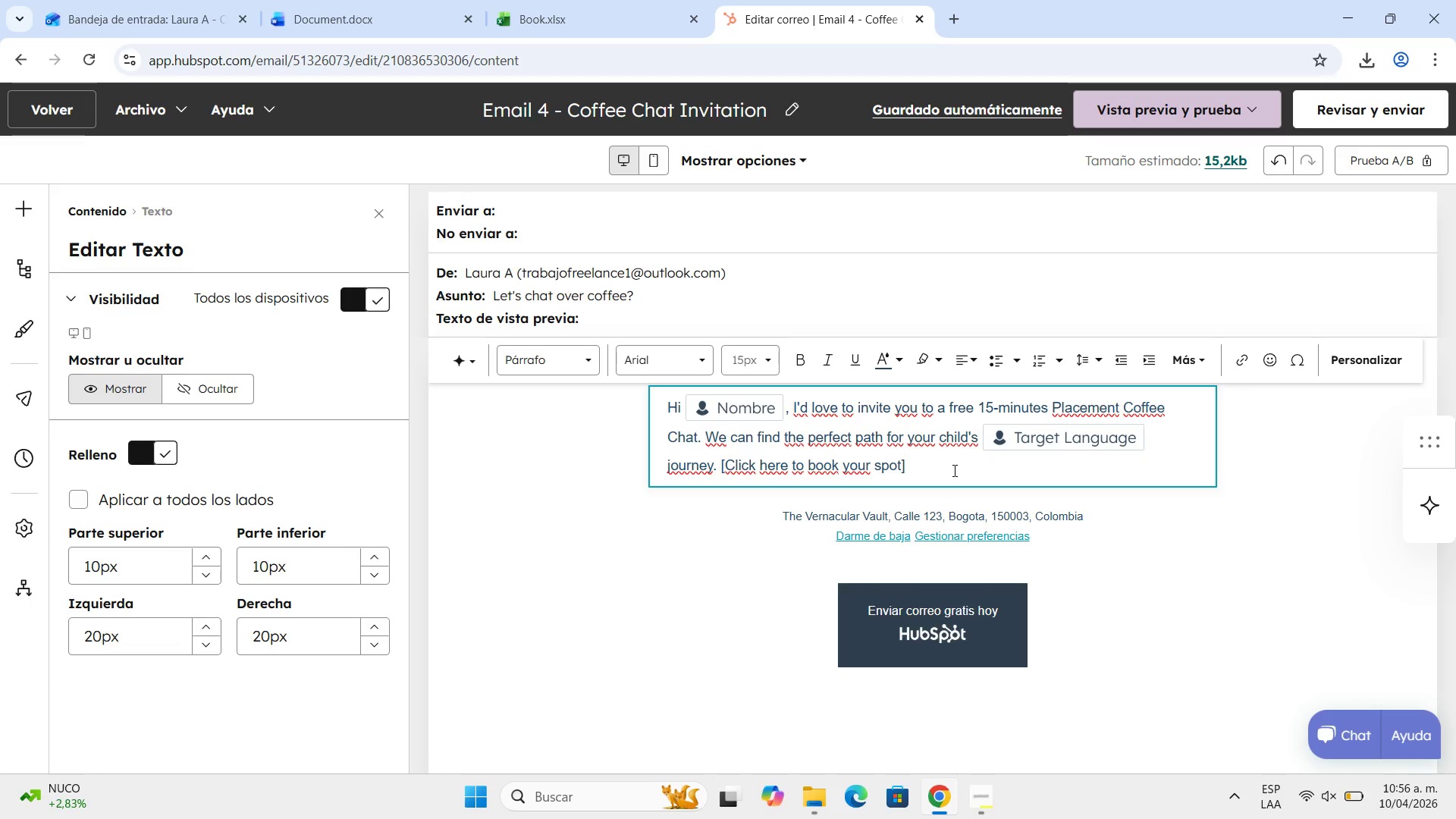 
key(Space)
 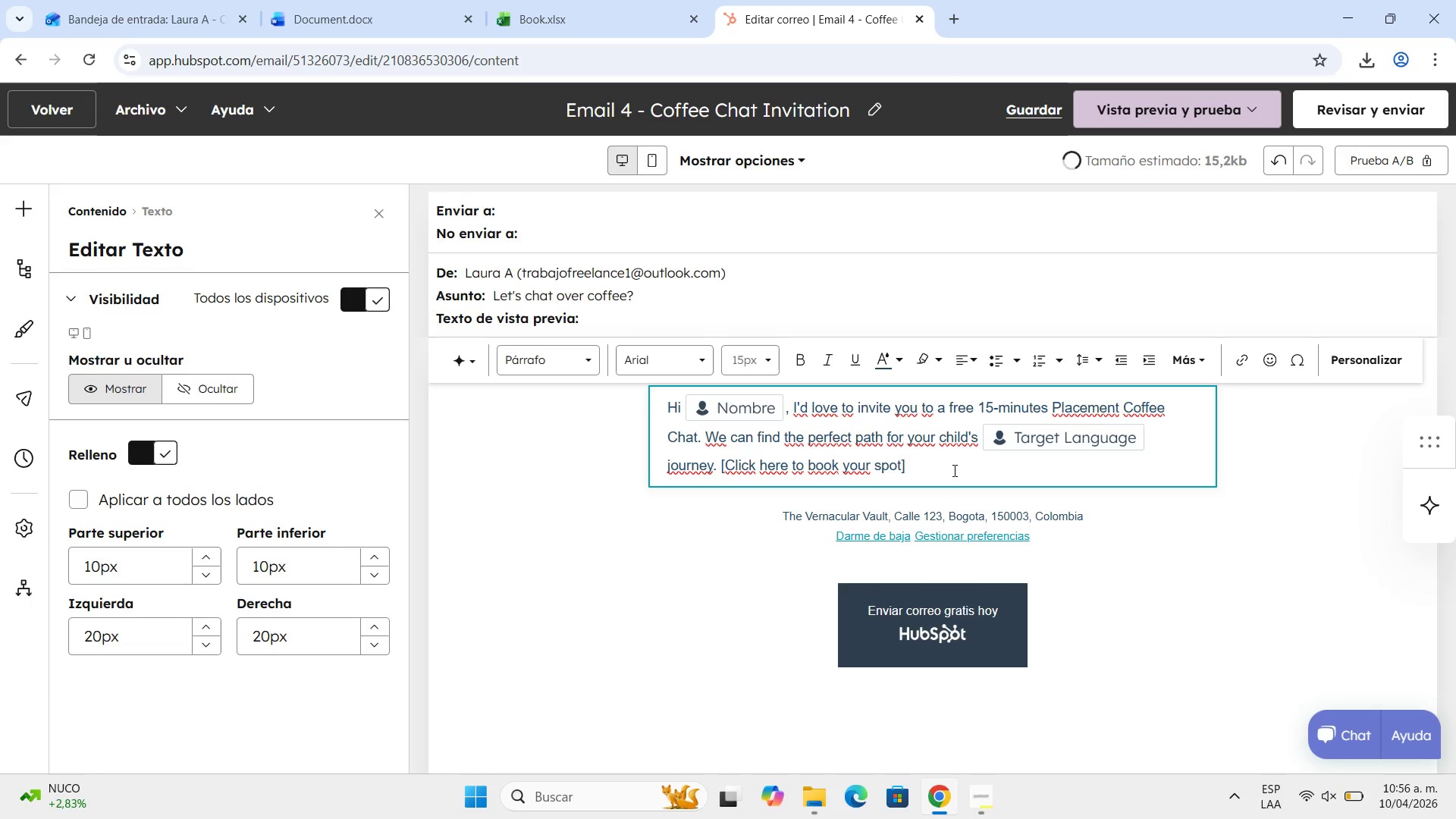 
key(Backspace)
 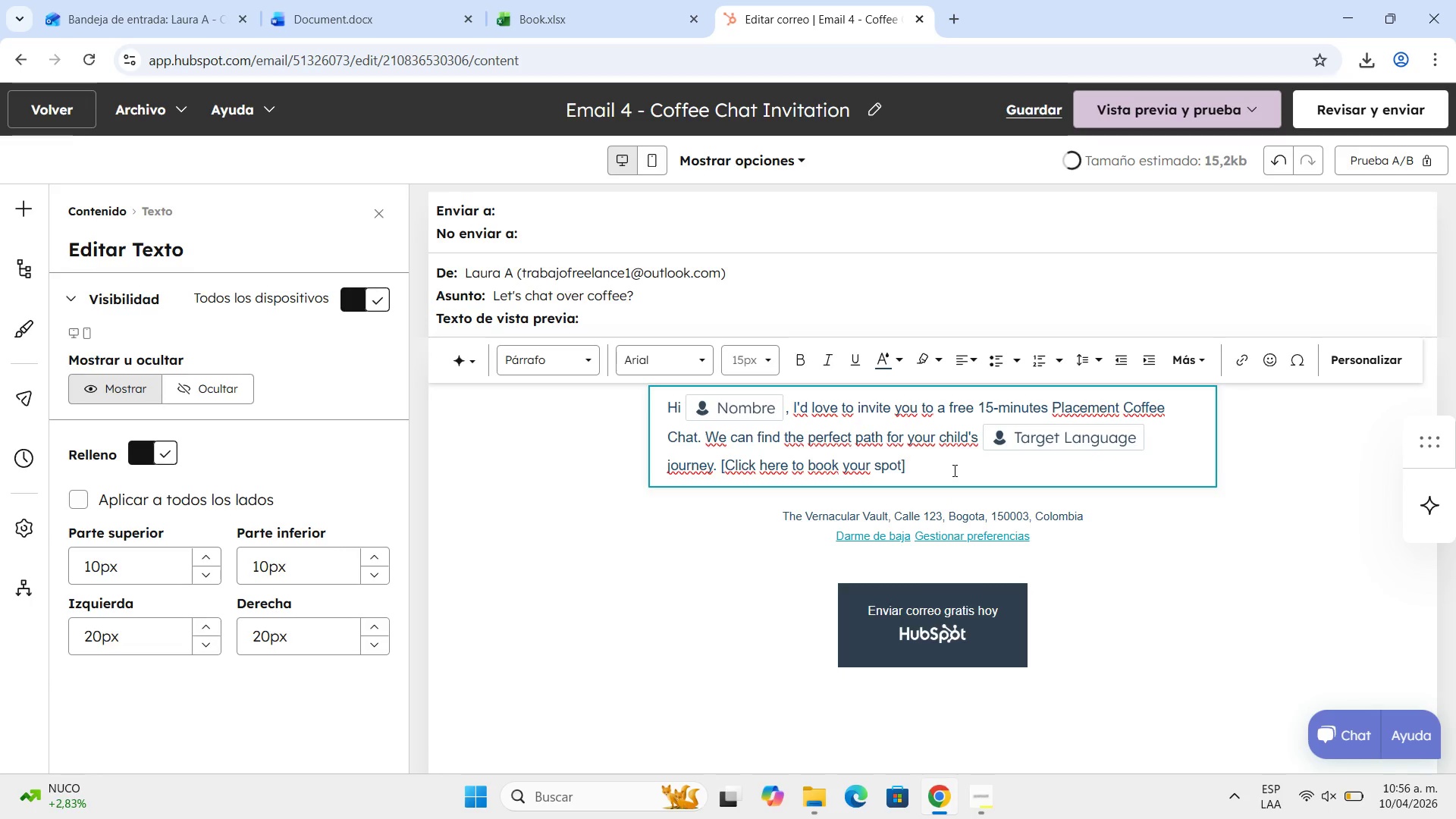 
key(Backspace)
 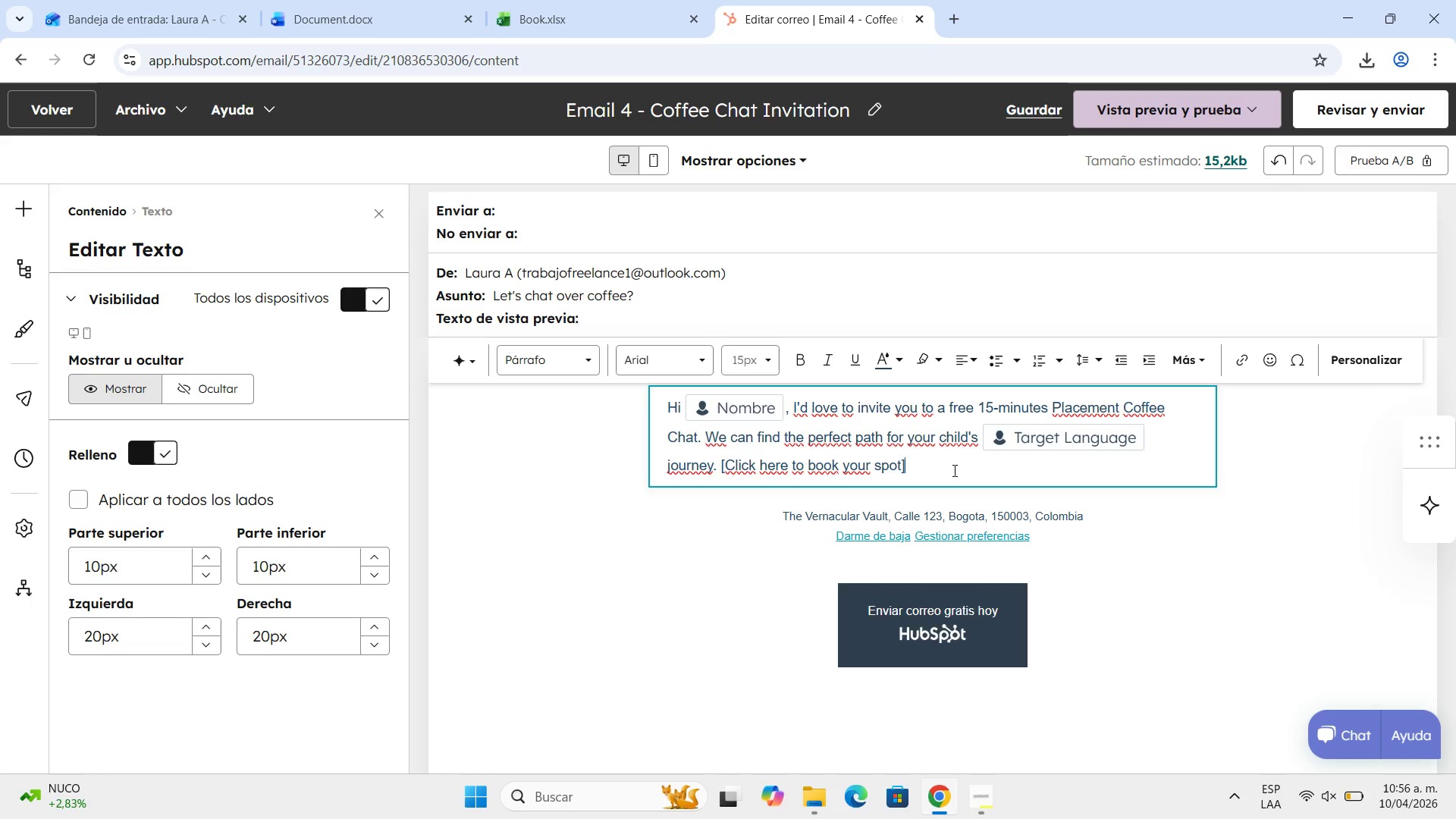 
key(Period)
 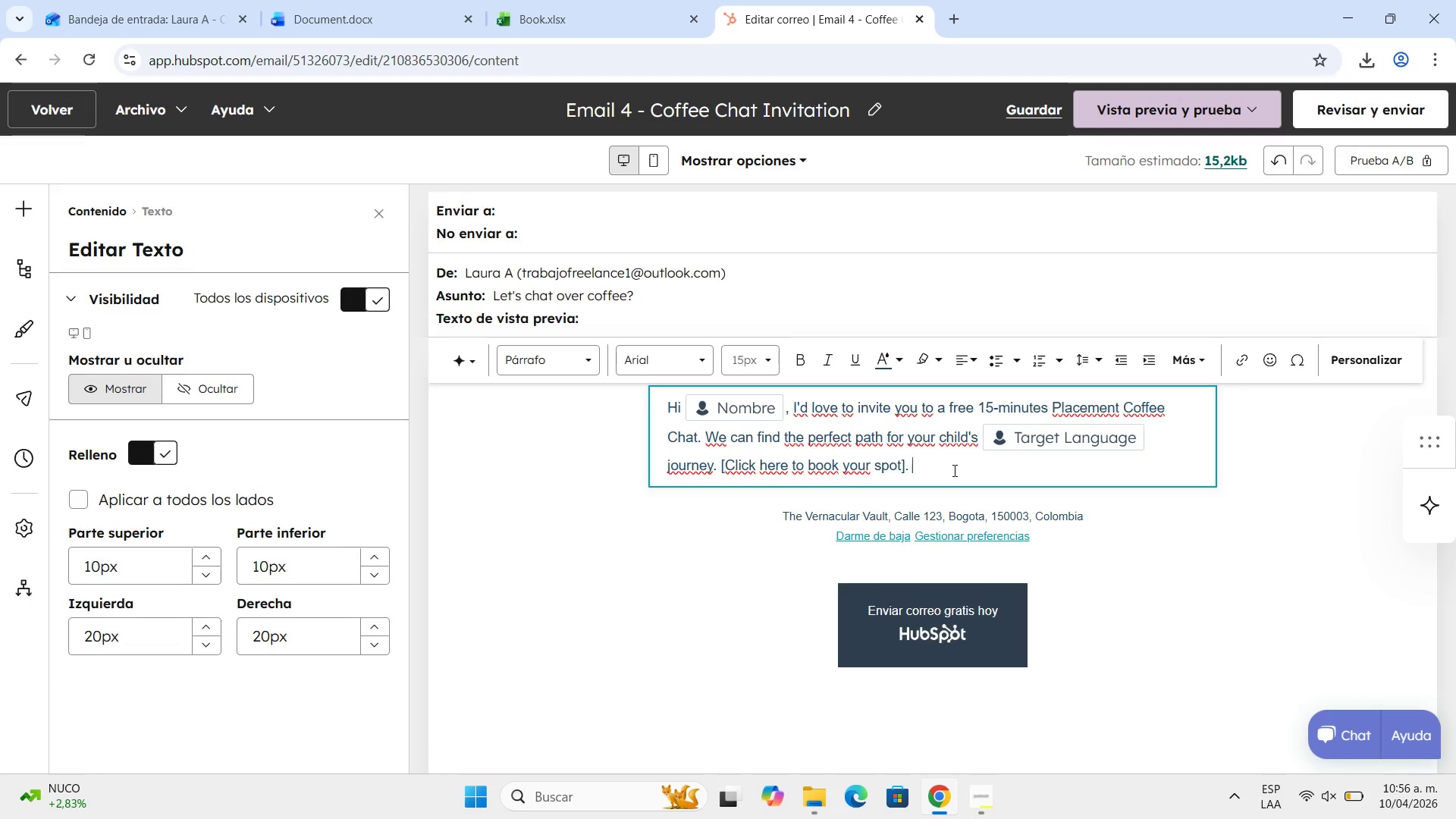 
key(Space)
 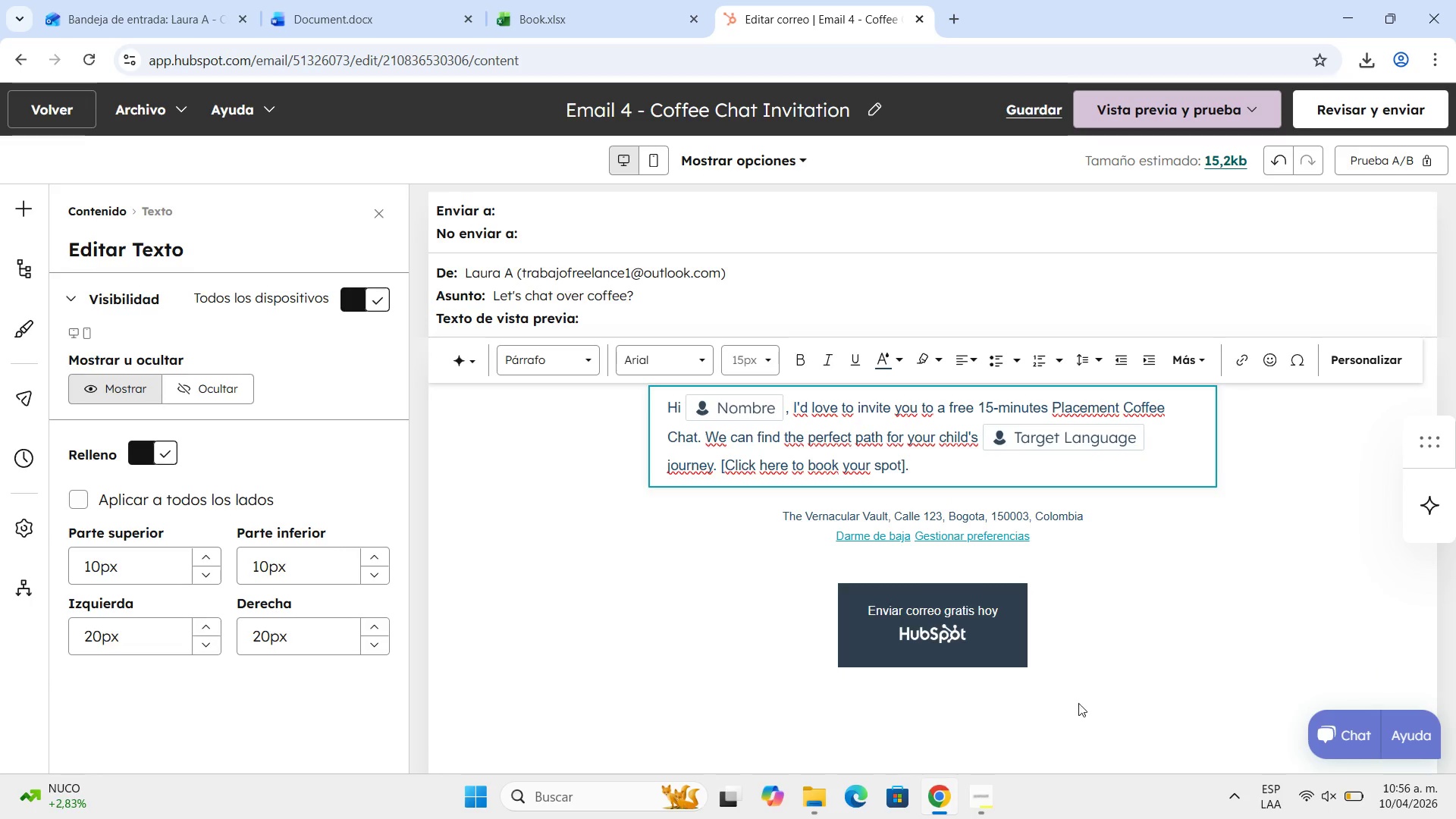 
scroll: coordinate [515, 611], scroll_direction: up, amount: 5.0
 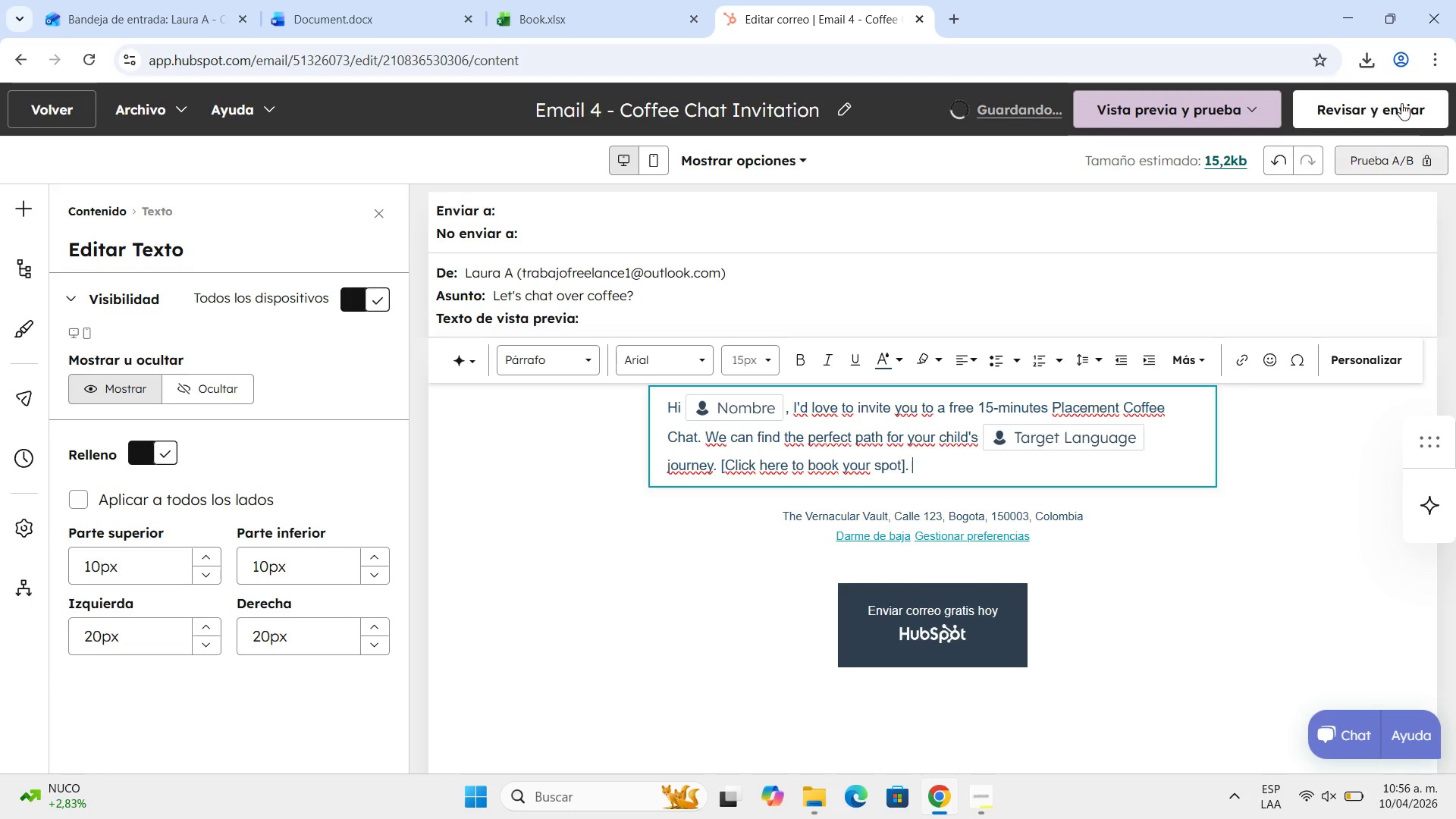 
left_click([1401, 103])
 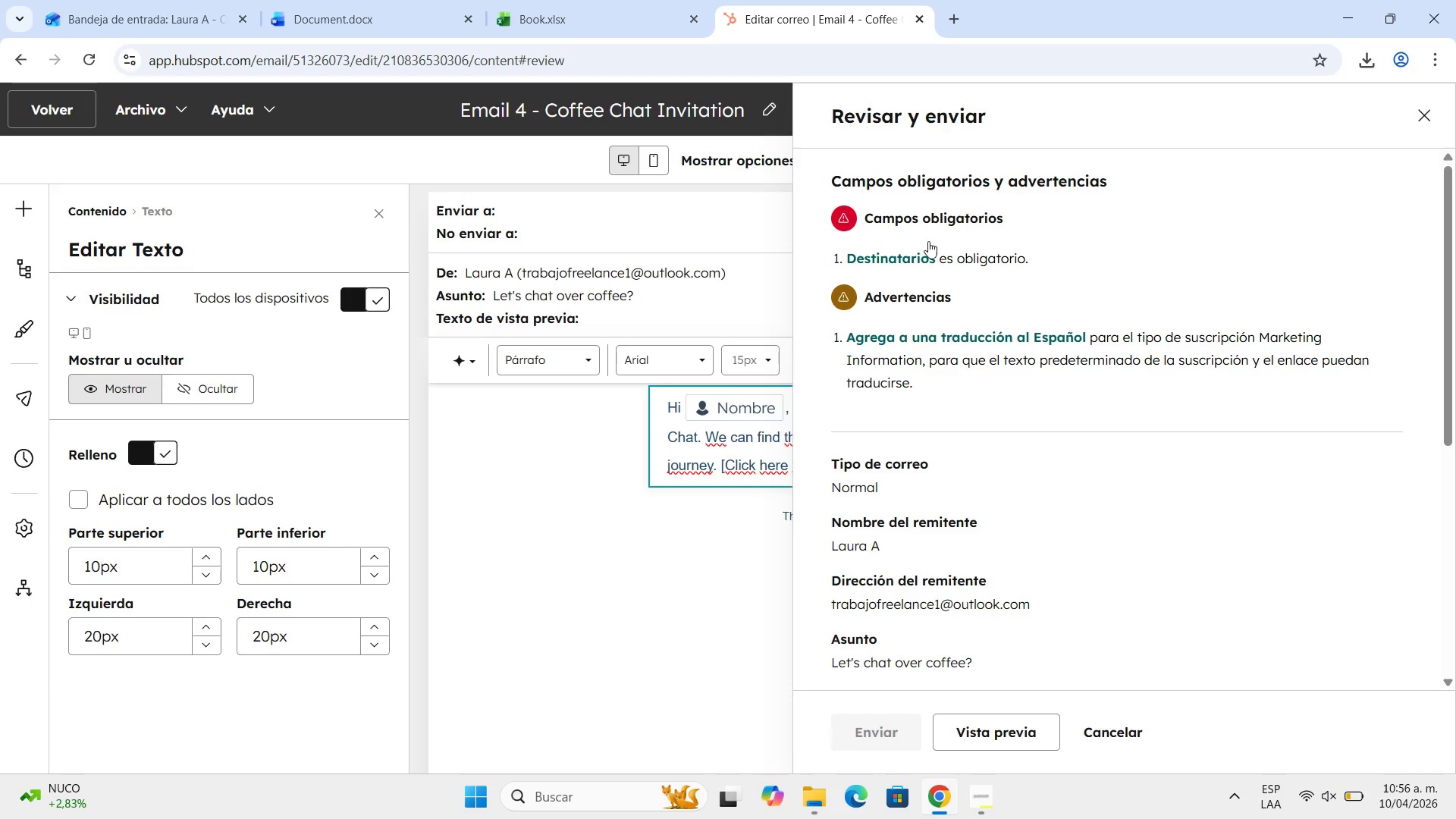 
left_click([894, 262])
 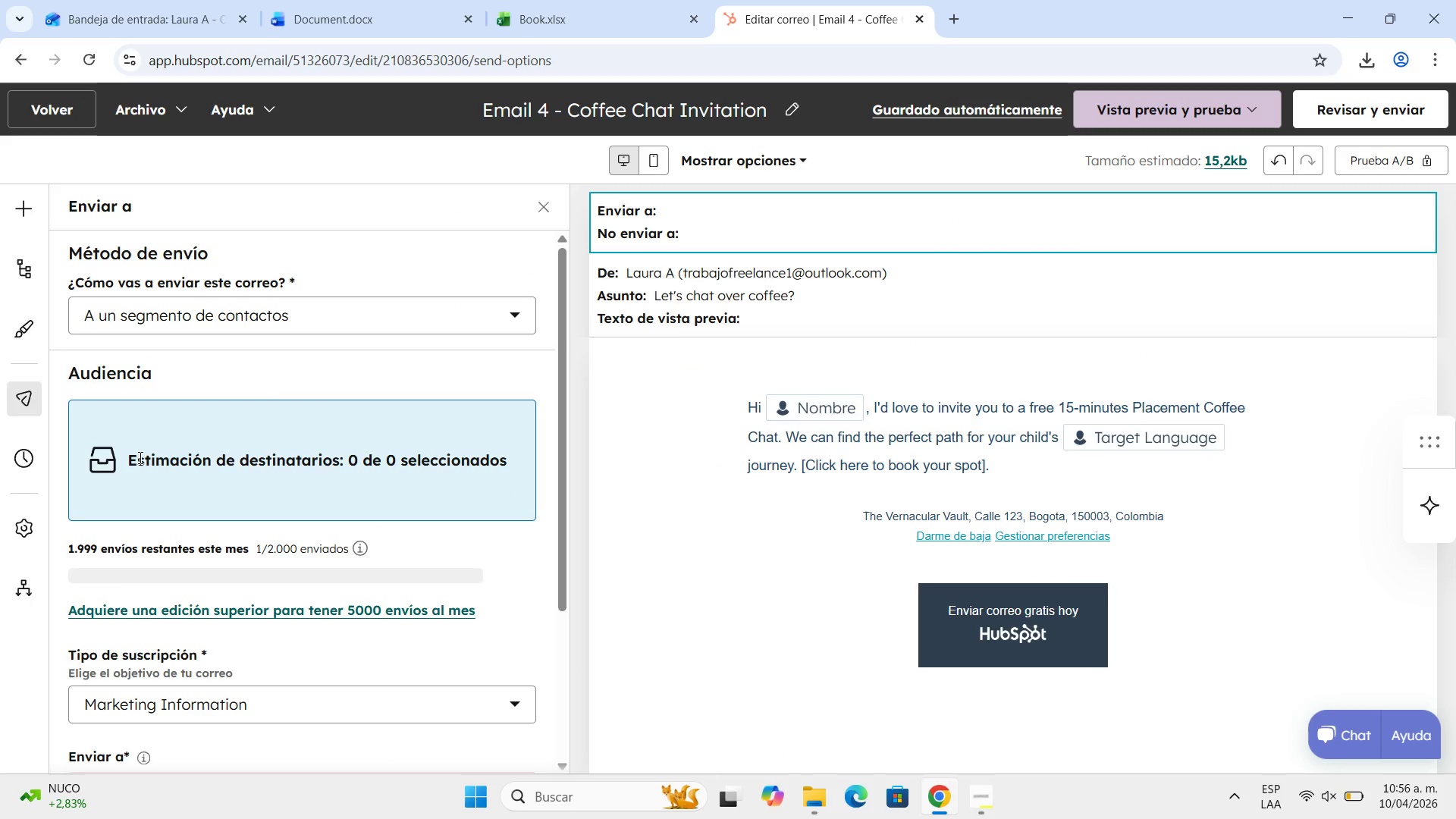 
scroll: coordinate [203, 414], scroll_direction: down, amount: 4.0
 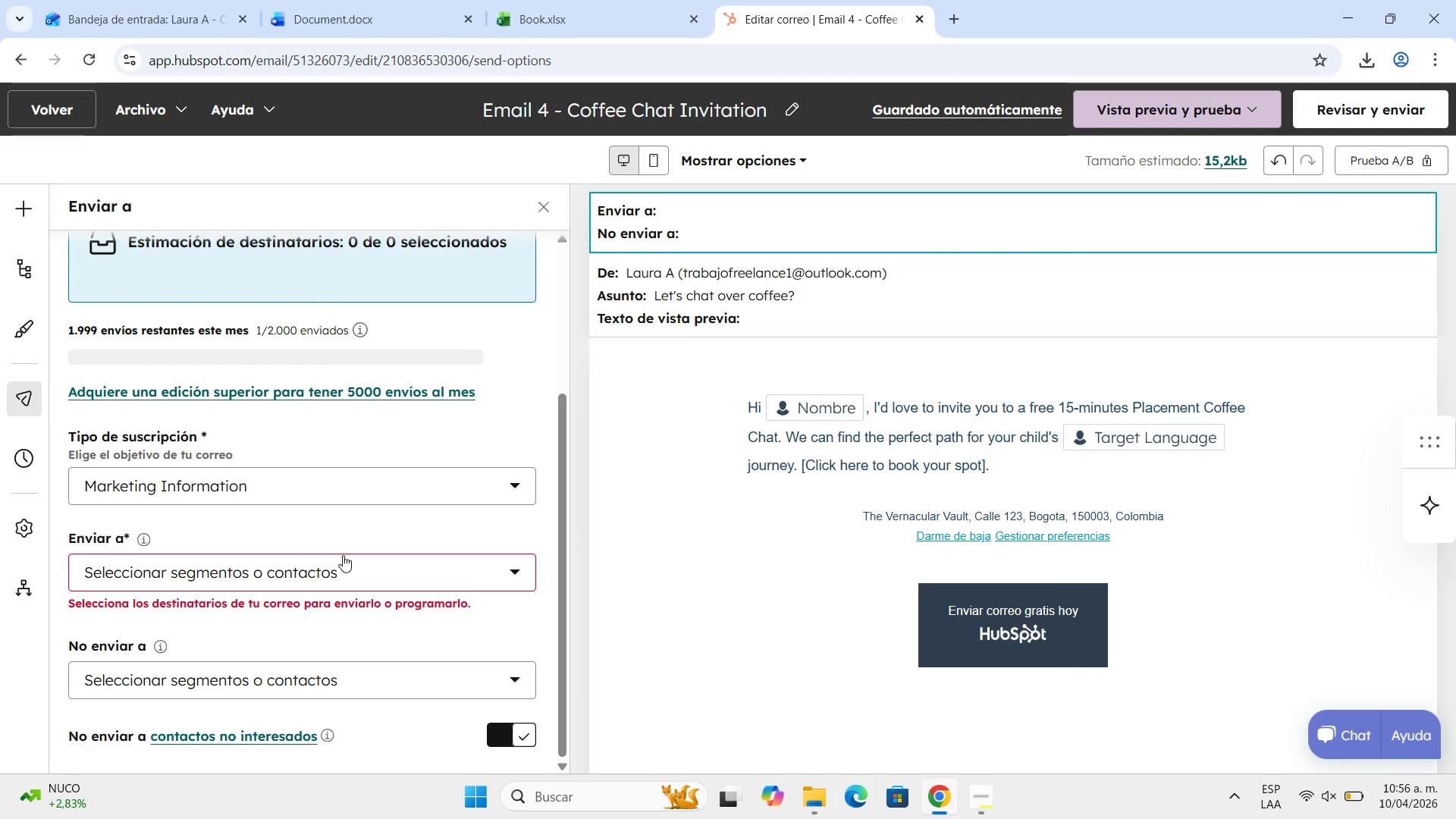 
left_click([343, 555])
 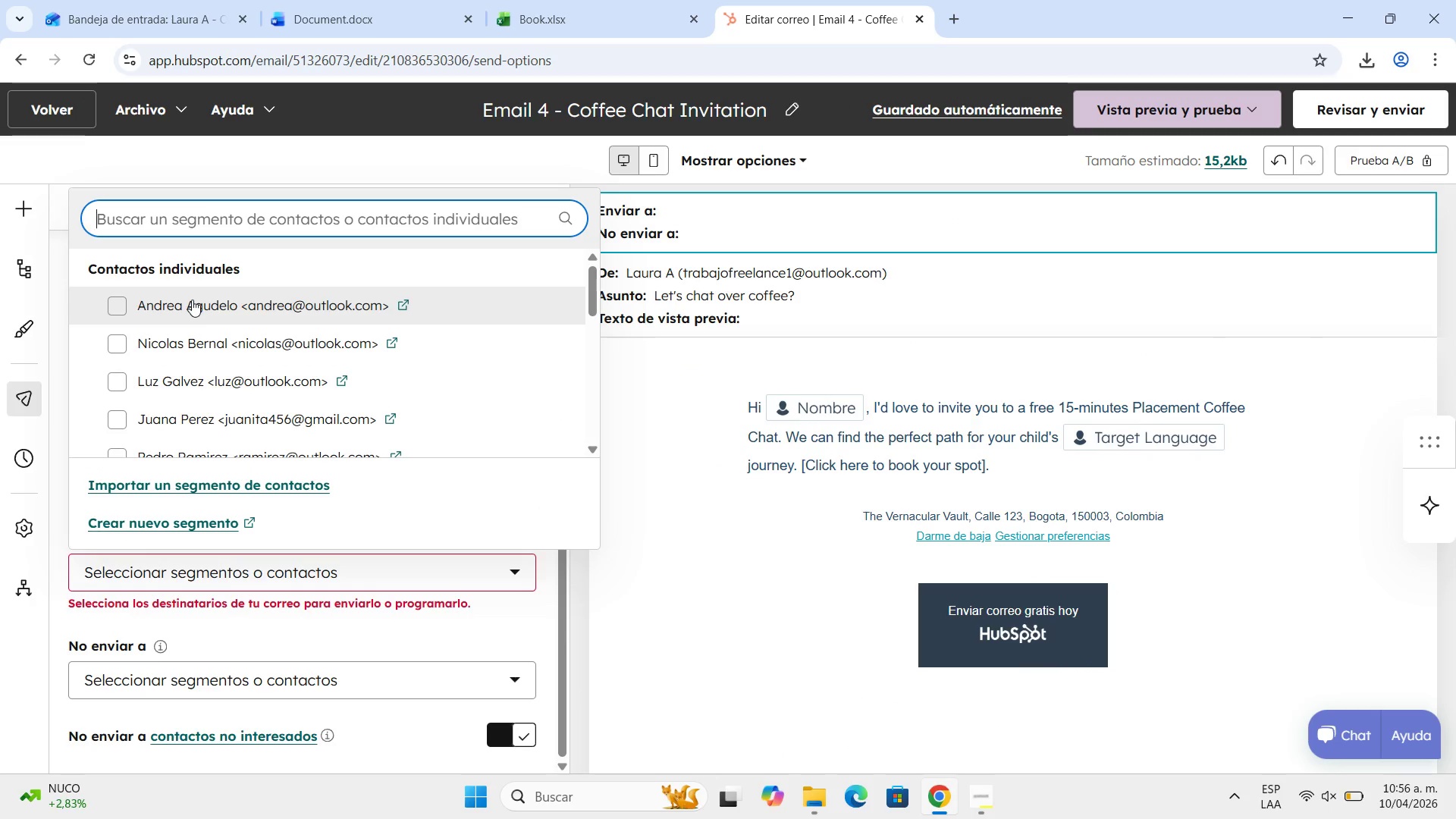 
left_click([192, 300])
 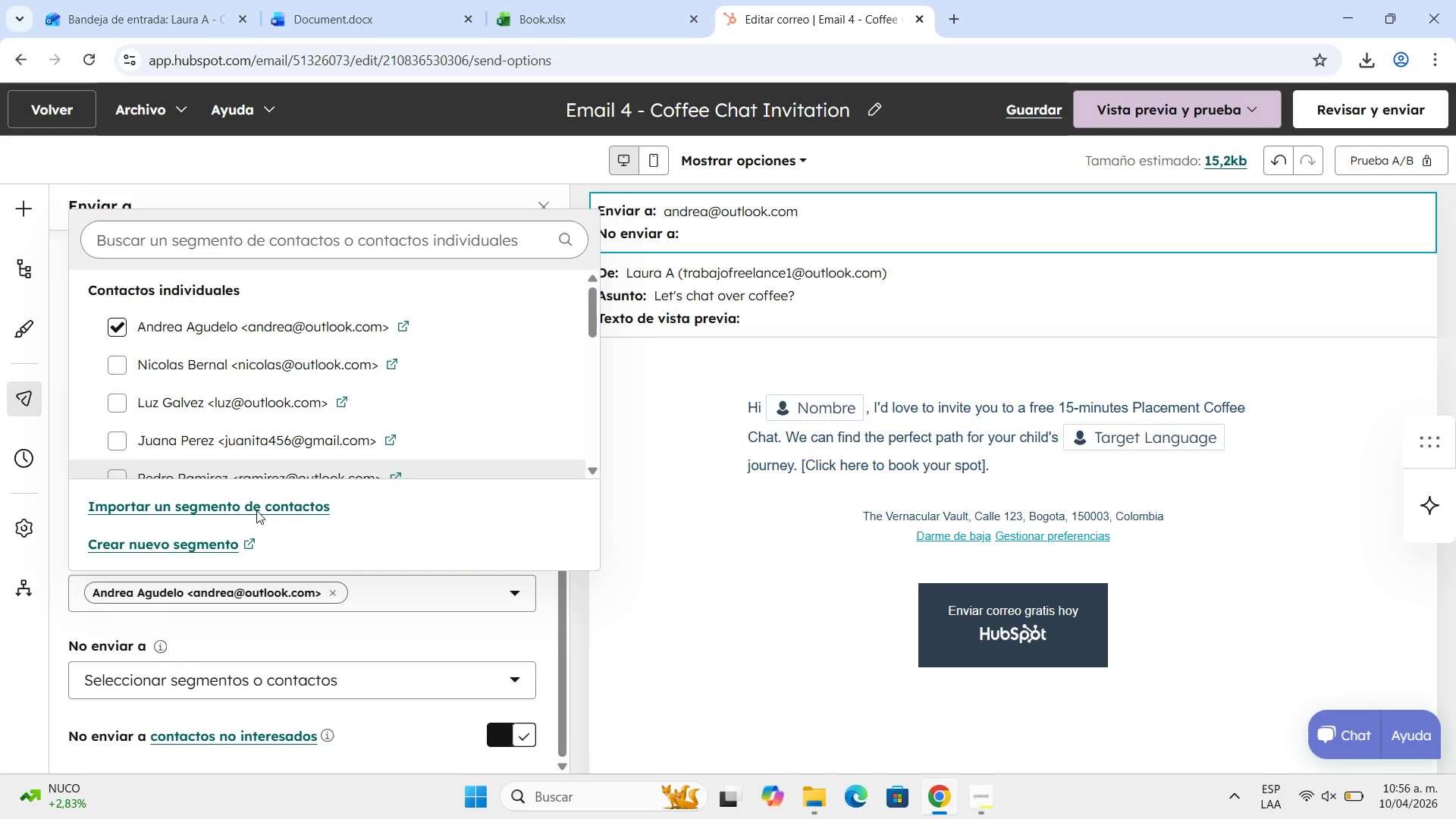 
scroll: coordinate [262, 529], scroll_direction: down, amount: 4.0
 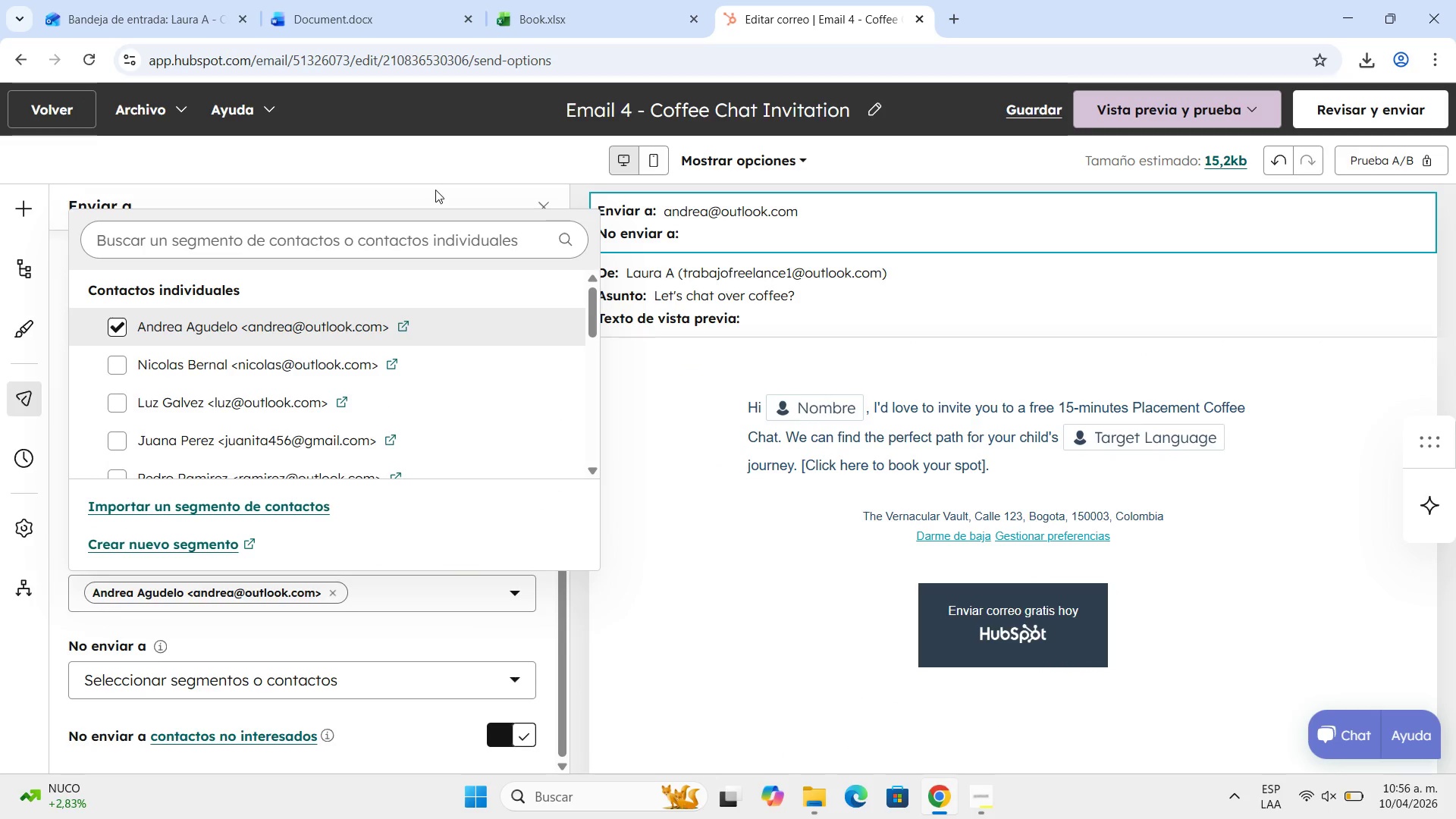 
left_click([441, 190])
 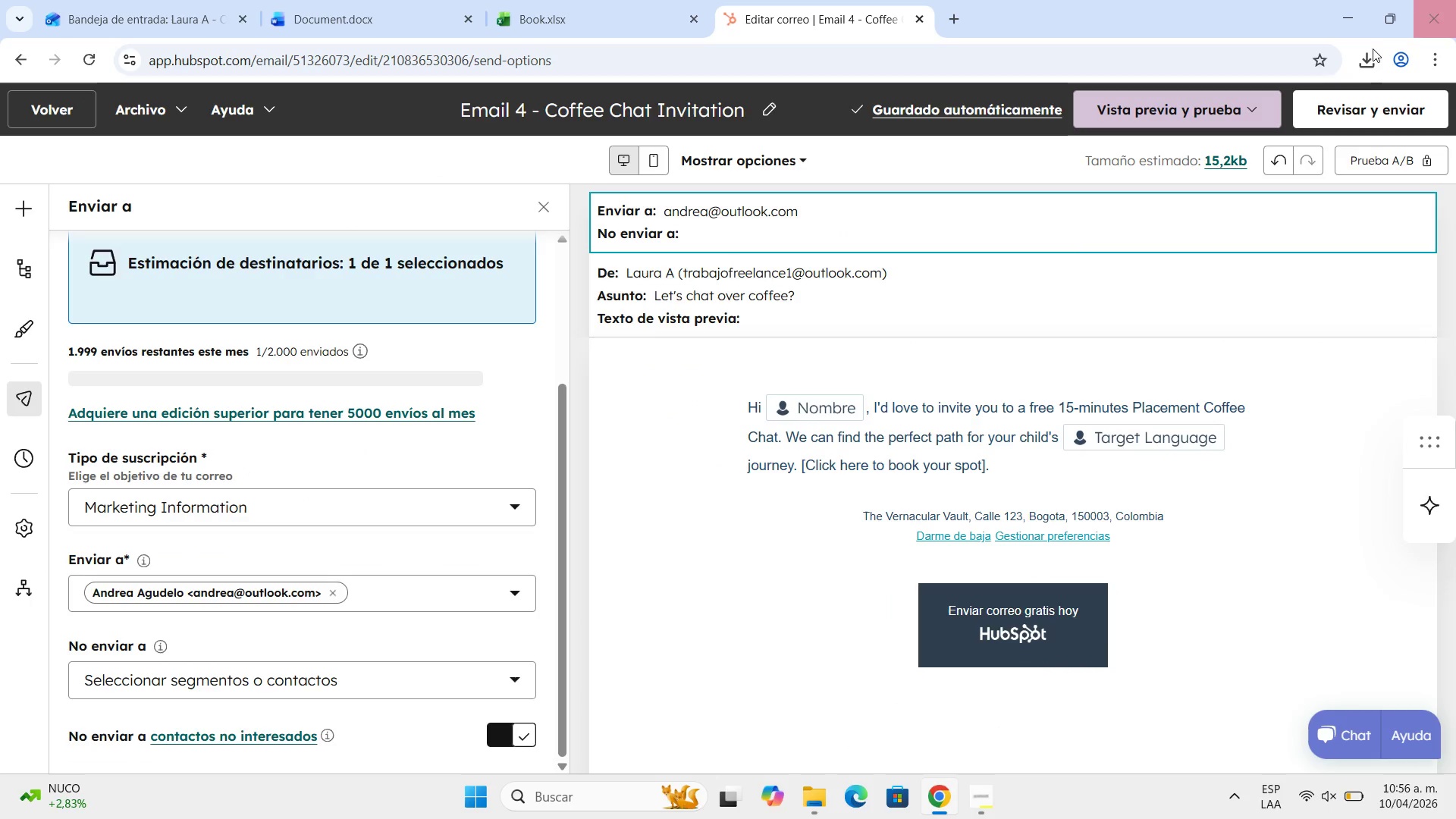 
left_click([1369, 102])
 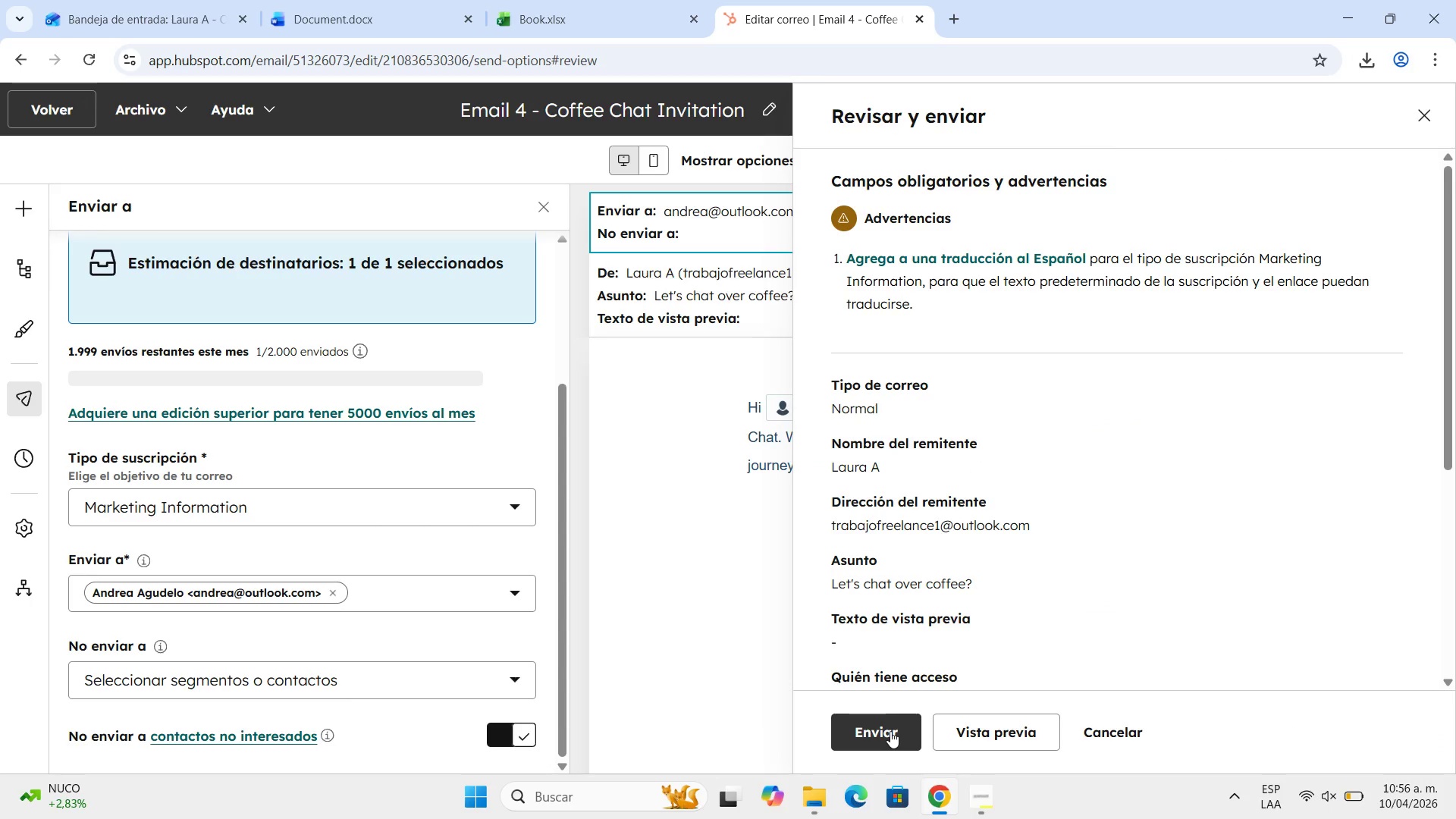 
scroll: coordinate [970, 576], scroll_direction: down, amount: 6.0
 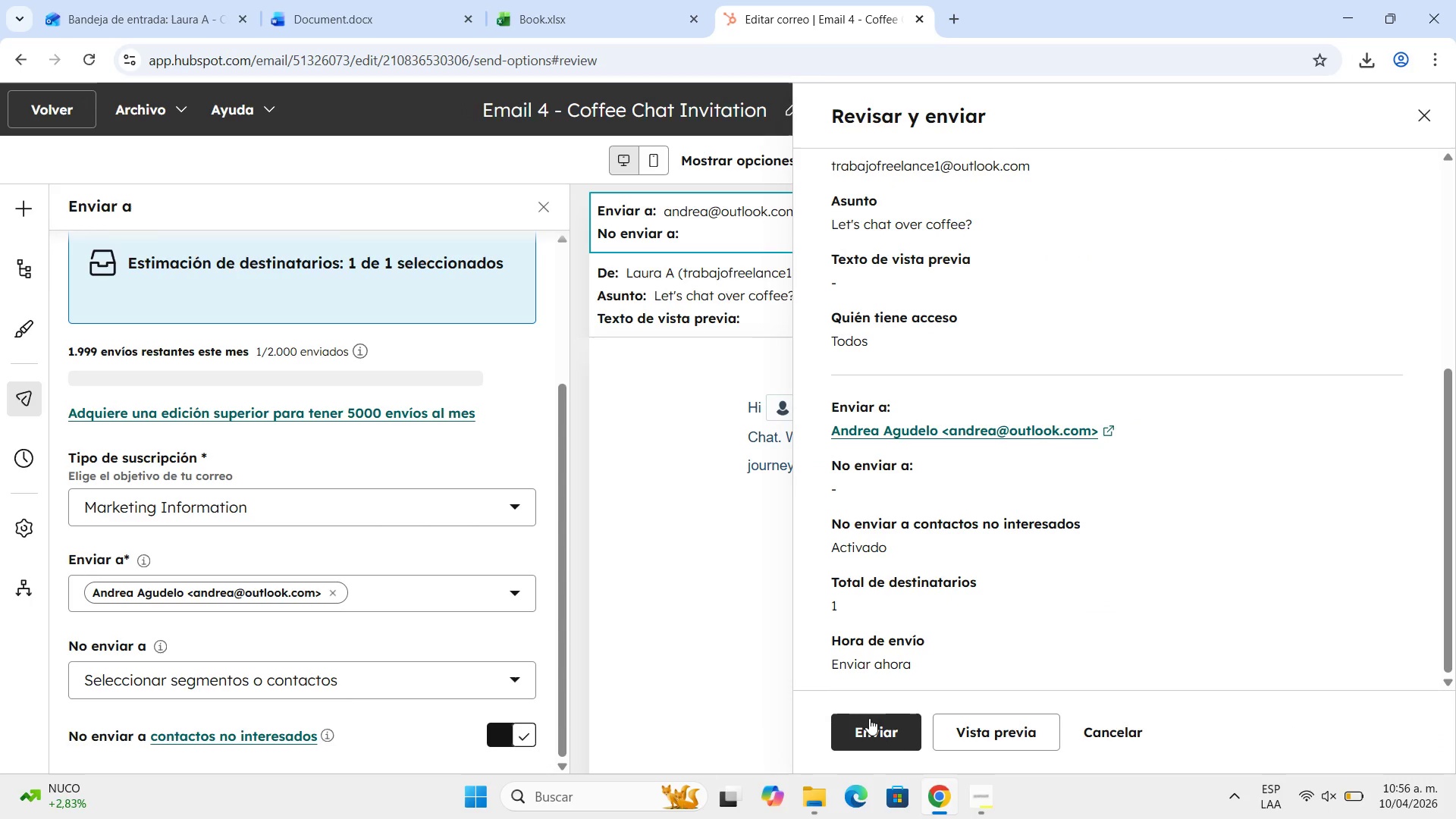 
left_click([869, 718])
 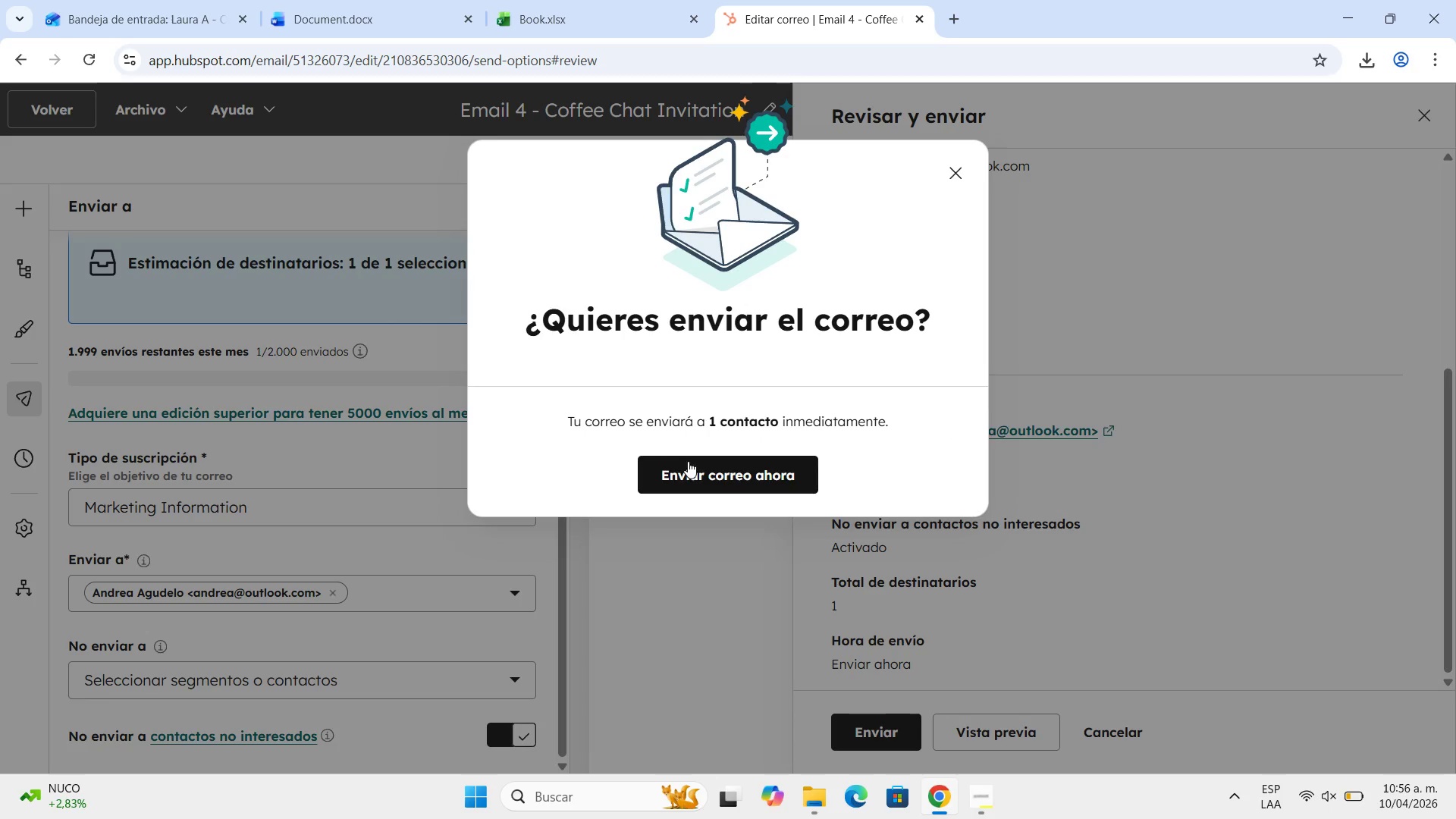 
left_click([691, 475])
 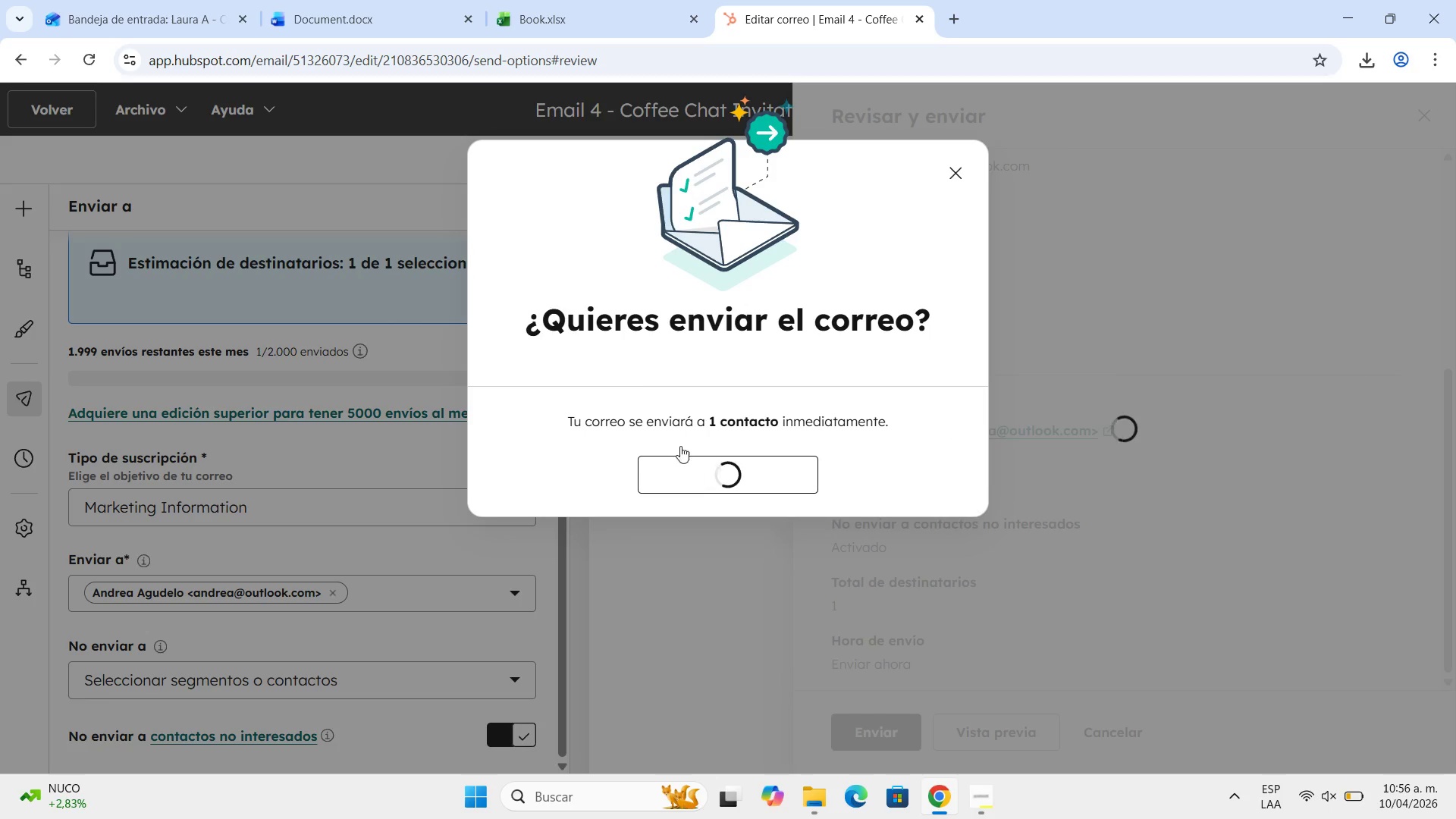 
mouse_move([417, 310])
 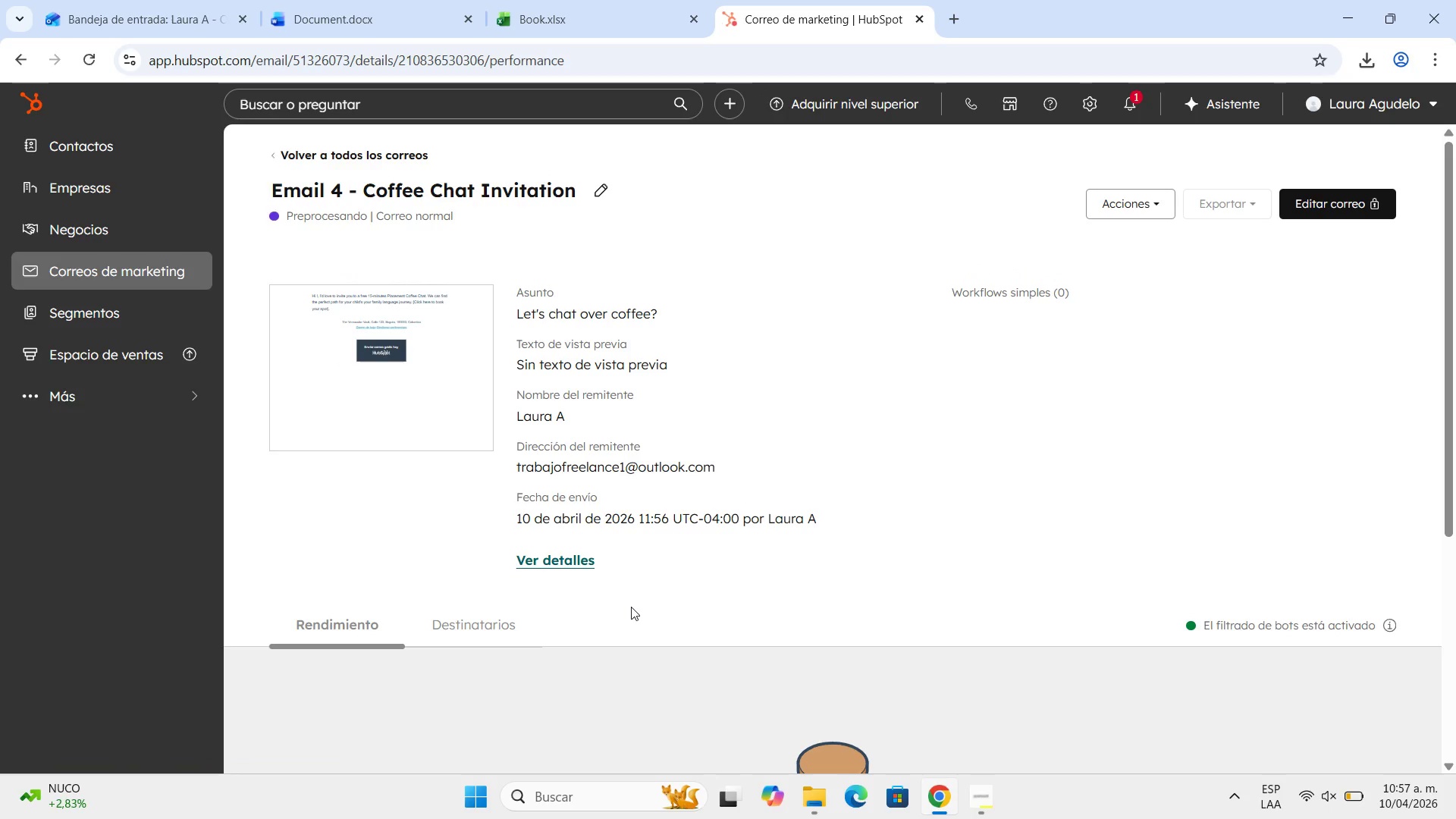 
wait(5.87)
 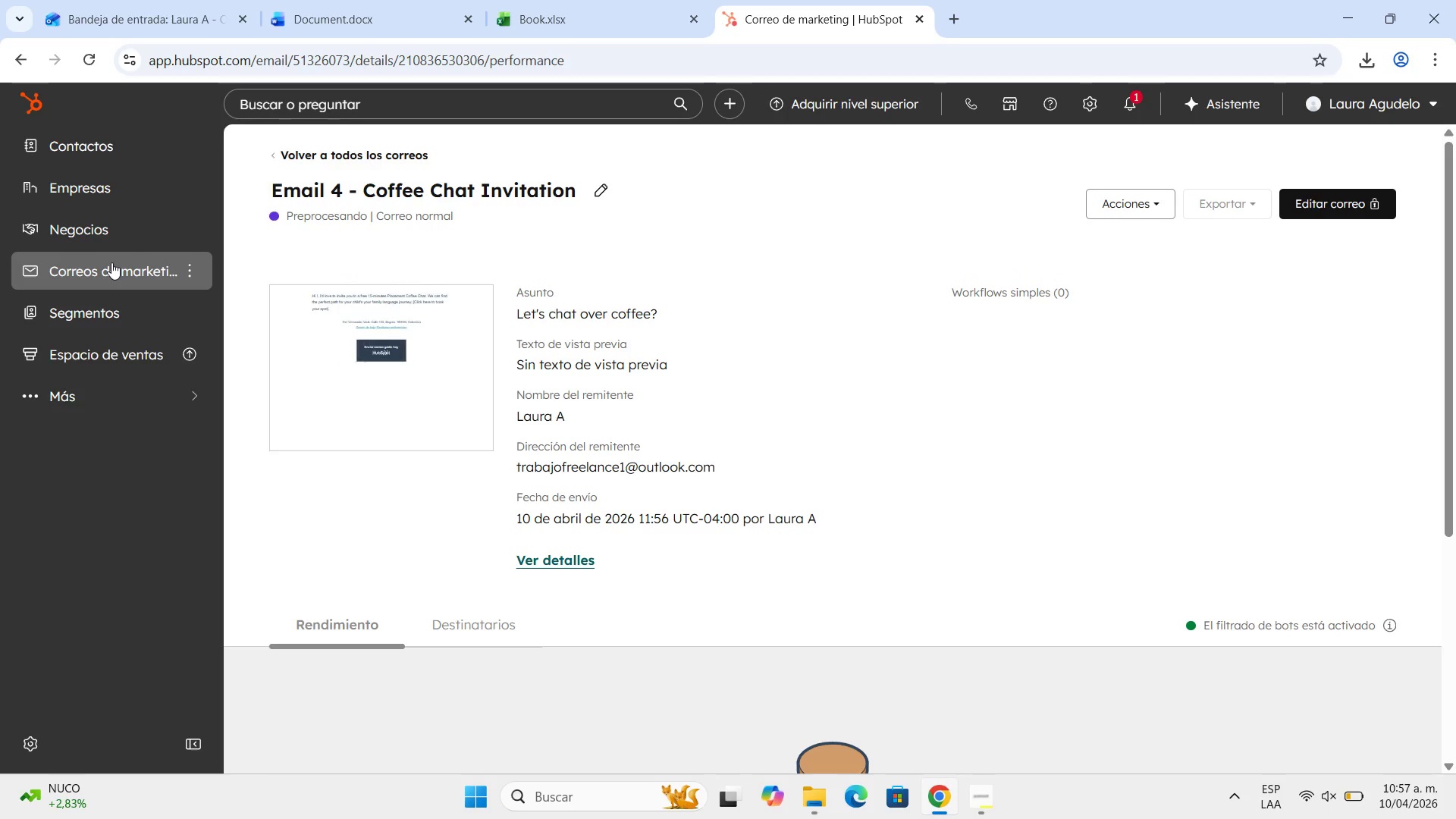 
left_click([334, 0])
 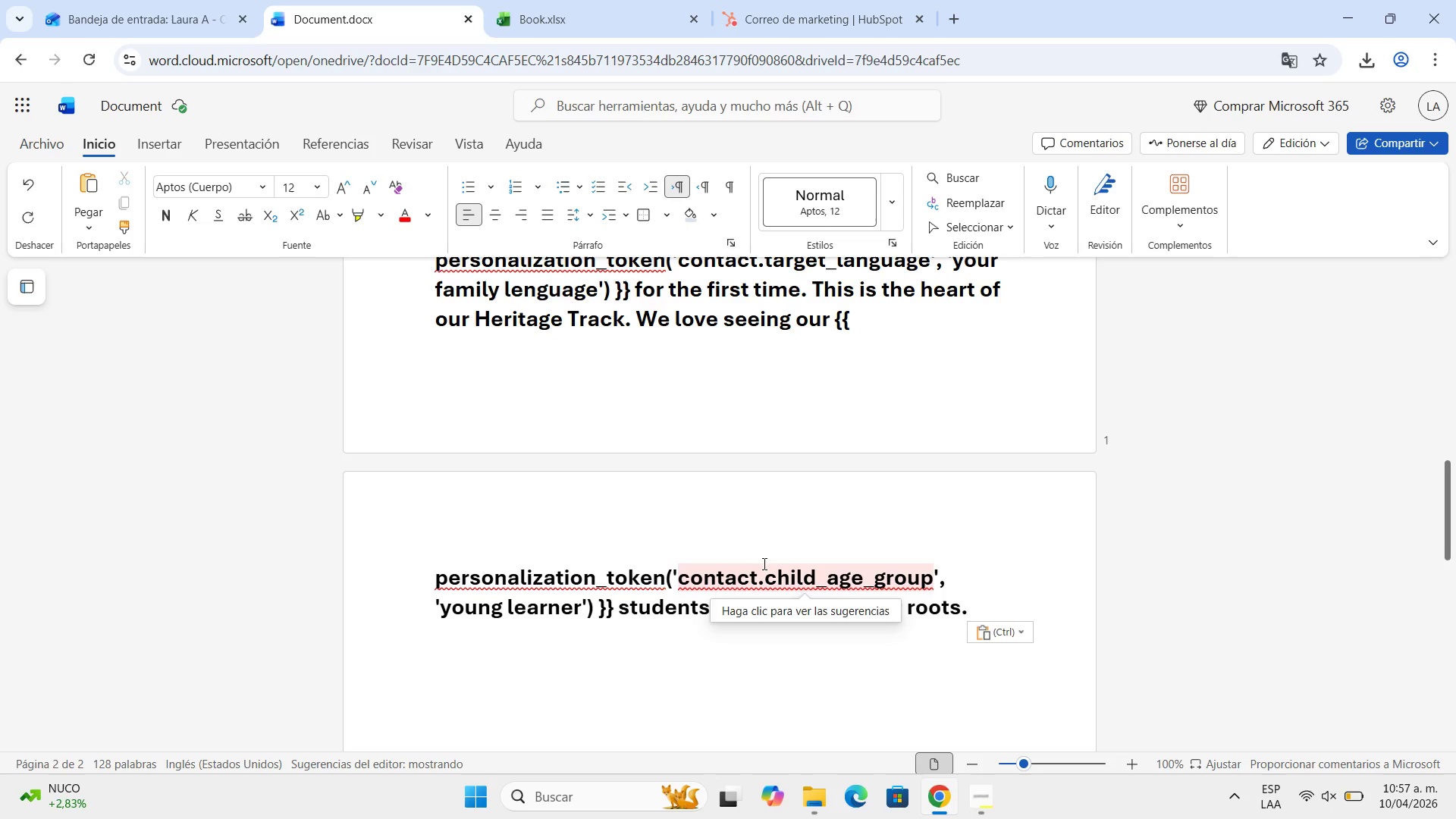 
scroll: coordinate [739, 539], scroll_direction: up, amount: 3.0
 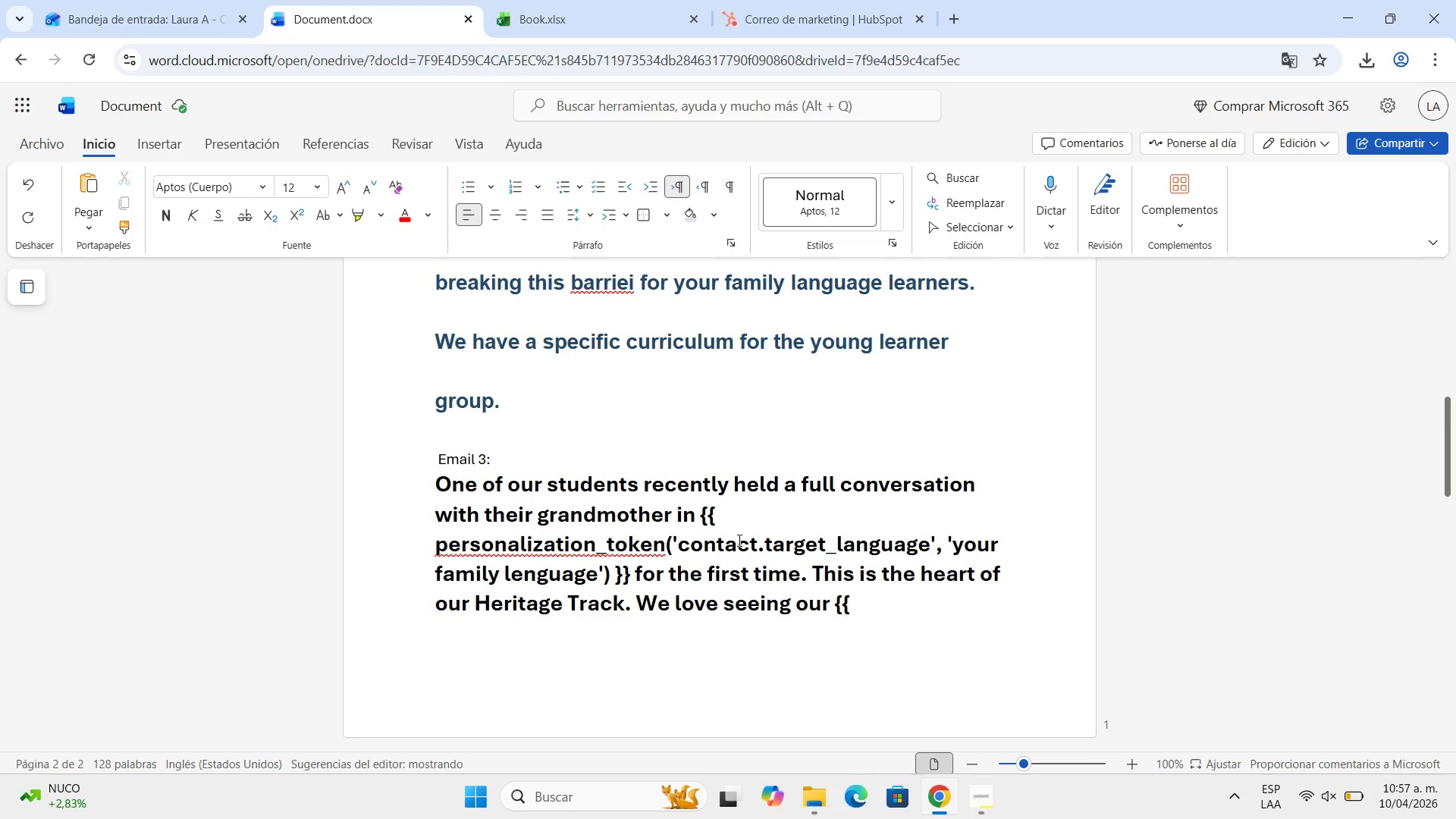 
scroll: coordinate [736, 542], scroll_direction: down, amount: 7.0
 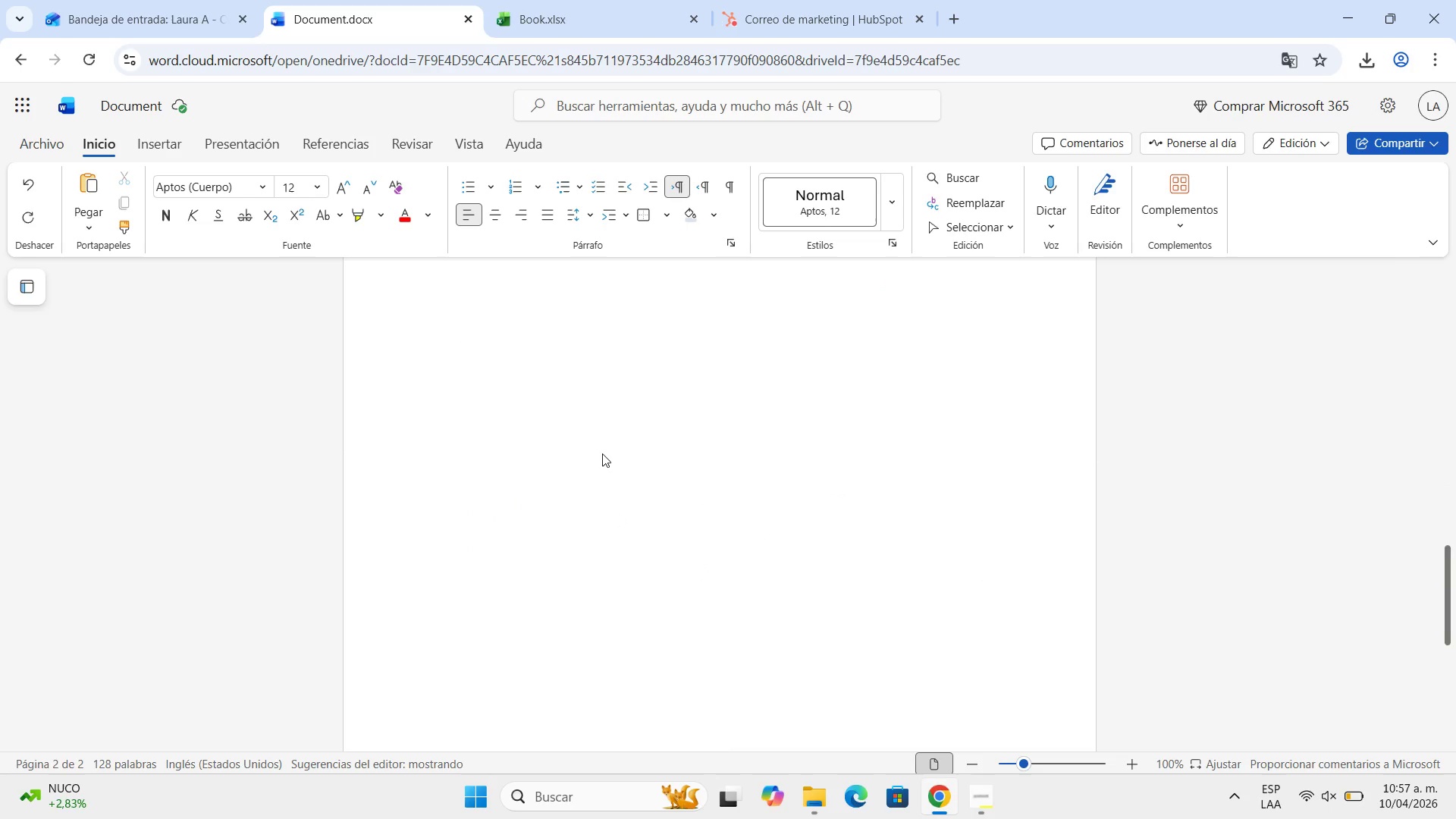 
scroll: coordinate [602, 453], scroll_direction: up, amount: 3.0
 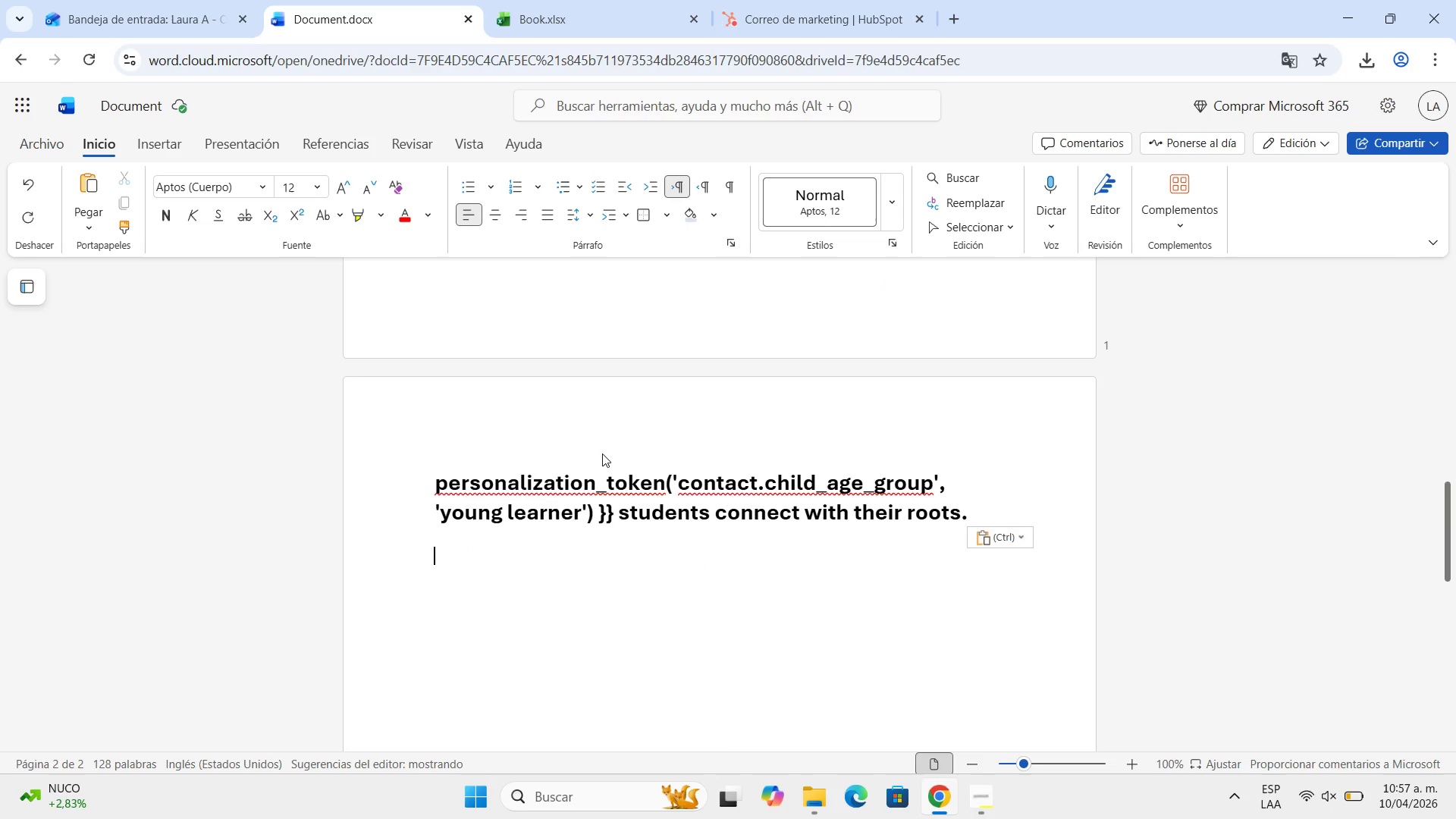 
key(Enter)
 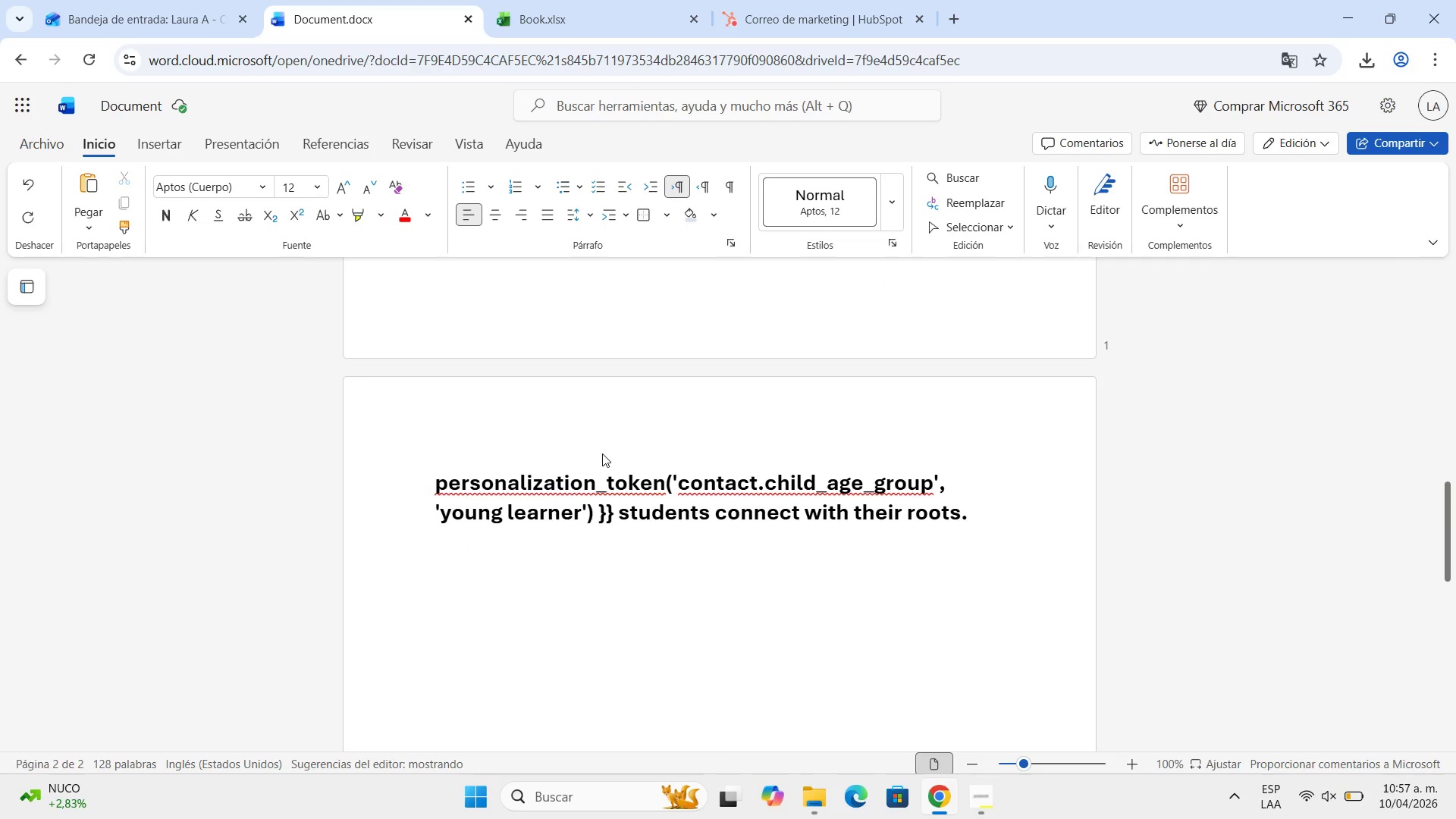 
type(Email 4 )
key(Backspace)
type(> )
 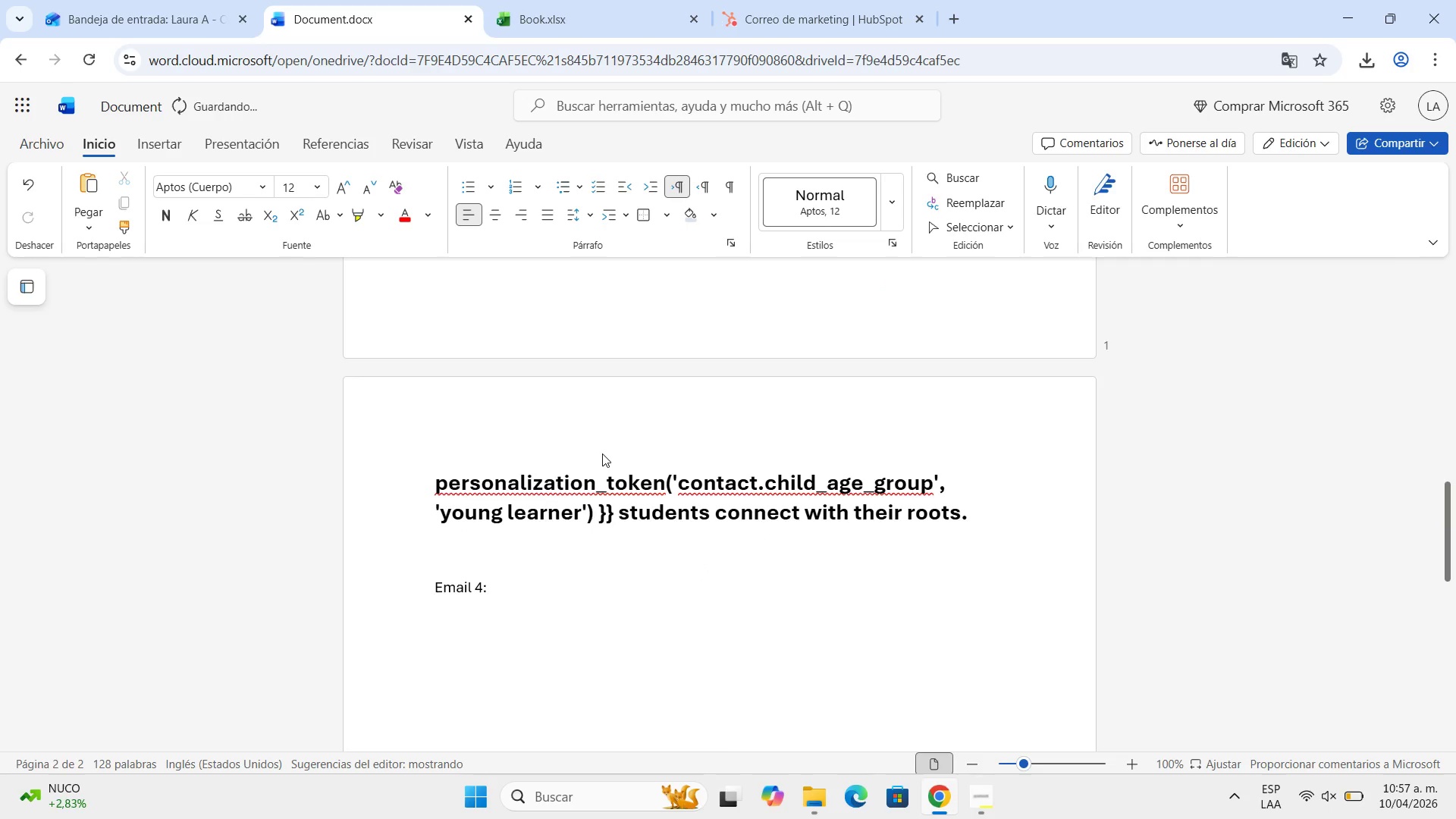 
key(Enter)
 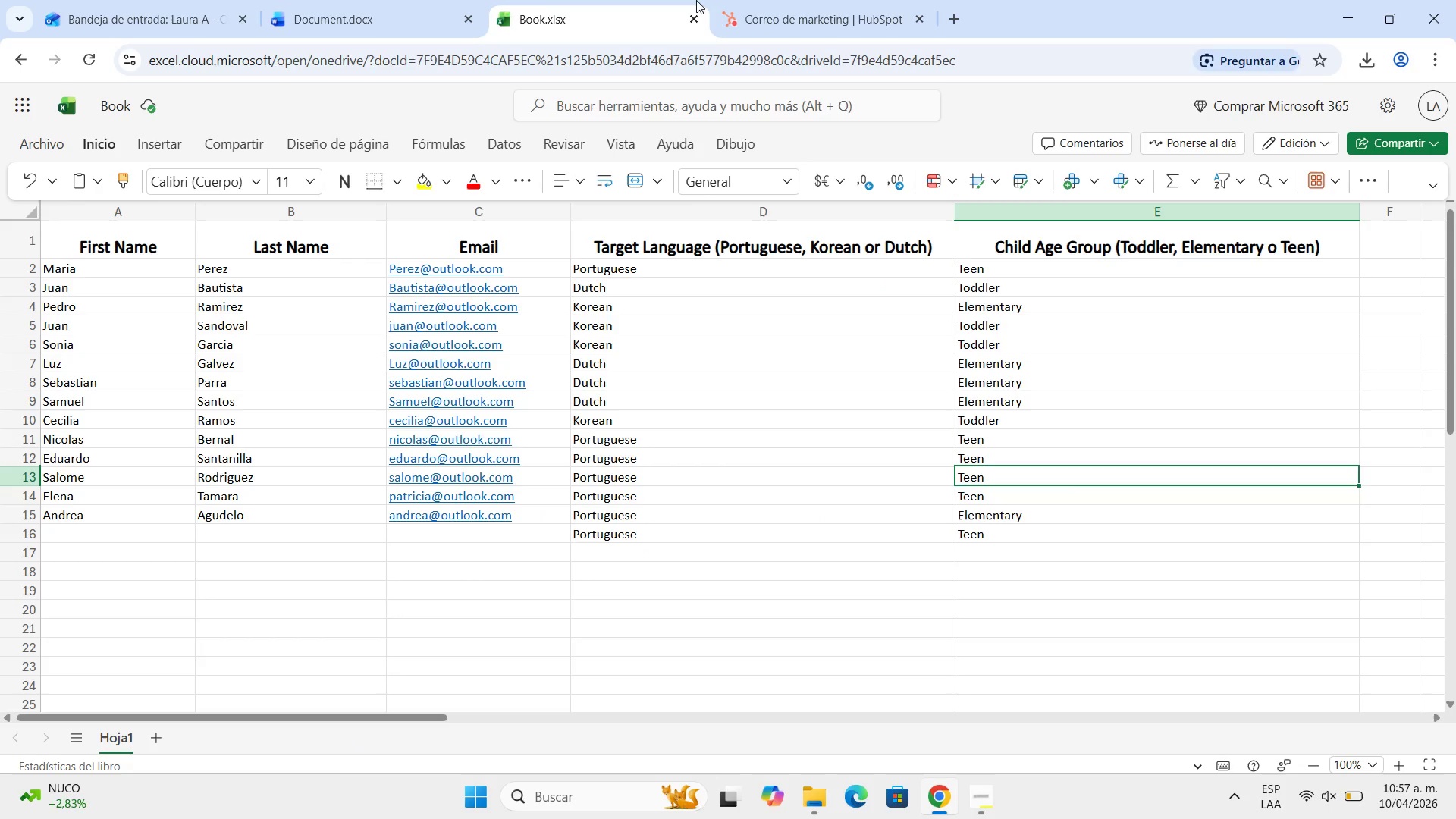 
double_click([732, 0])
 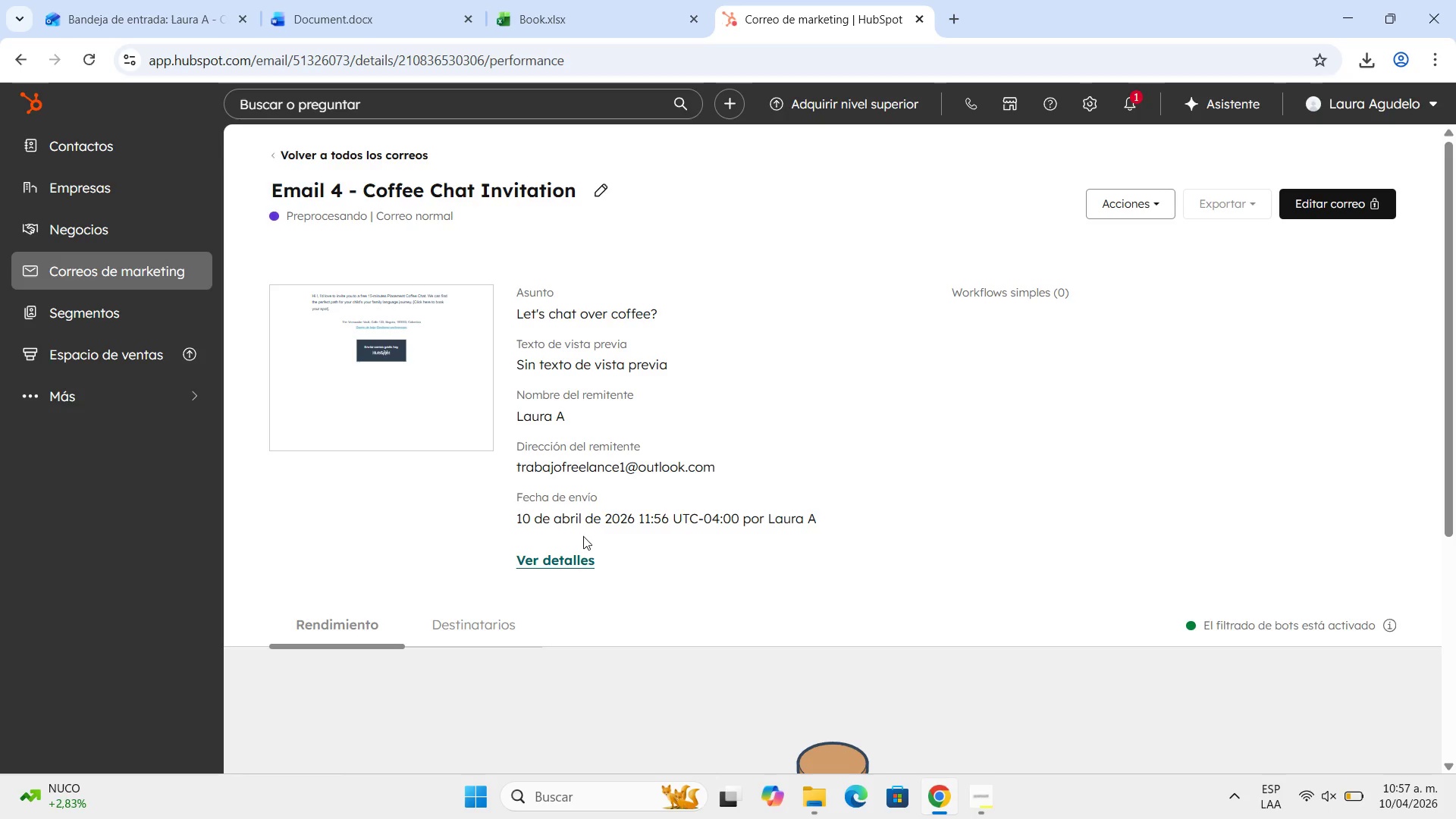 
left_click([570, 552])
 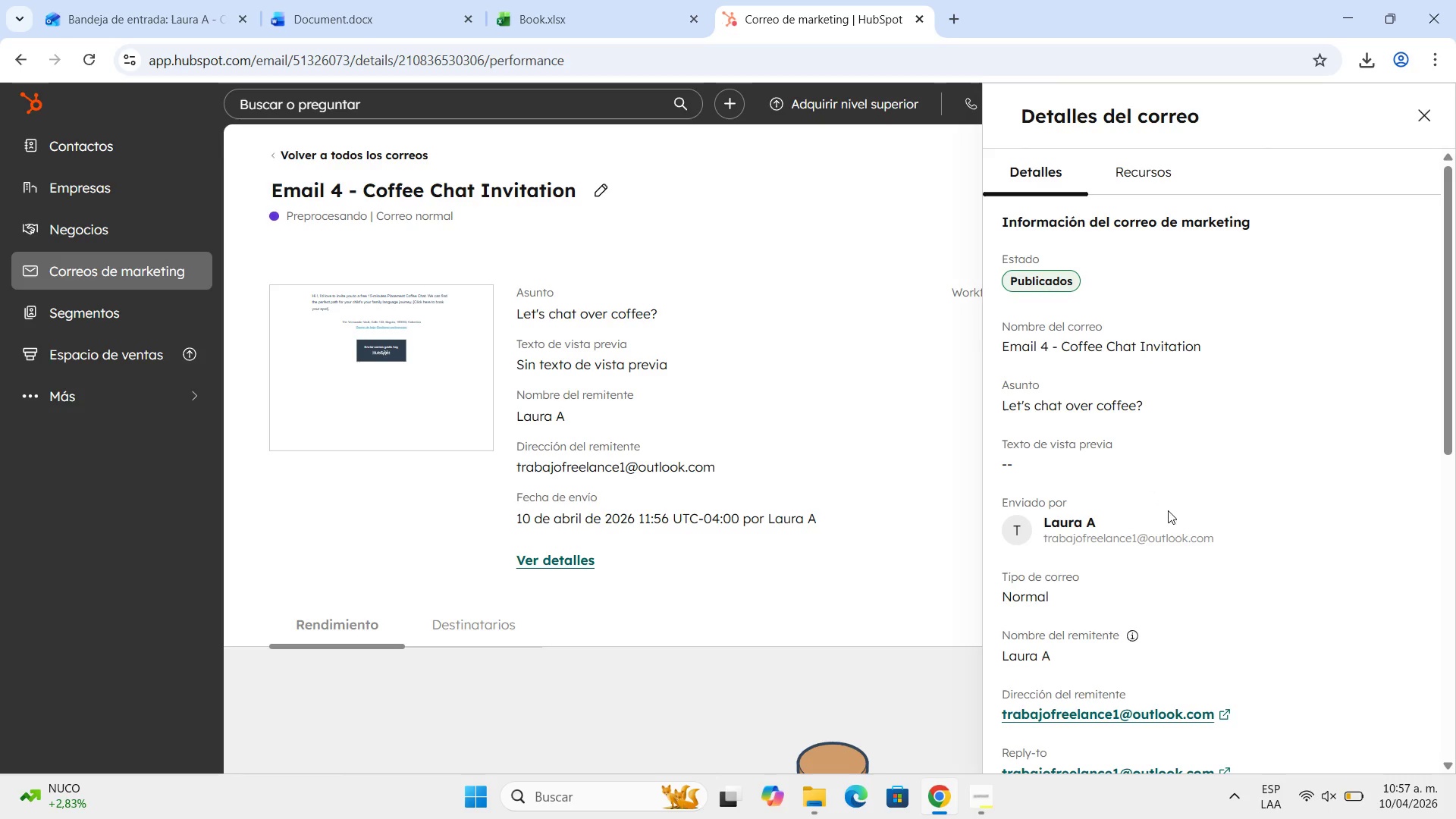 
scroll: coordinate [1175, 532], scroll_direction: down, amount: 14.0
 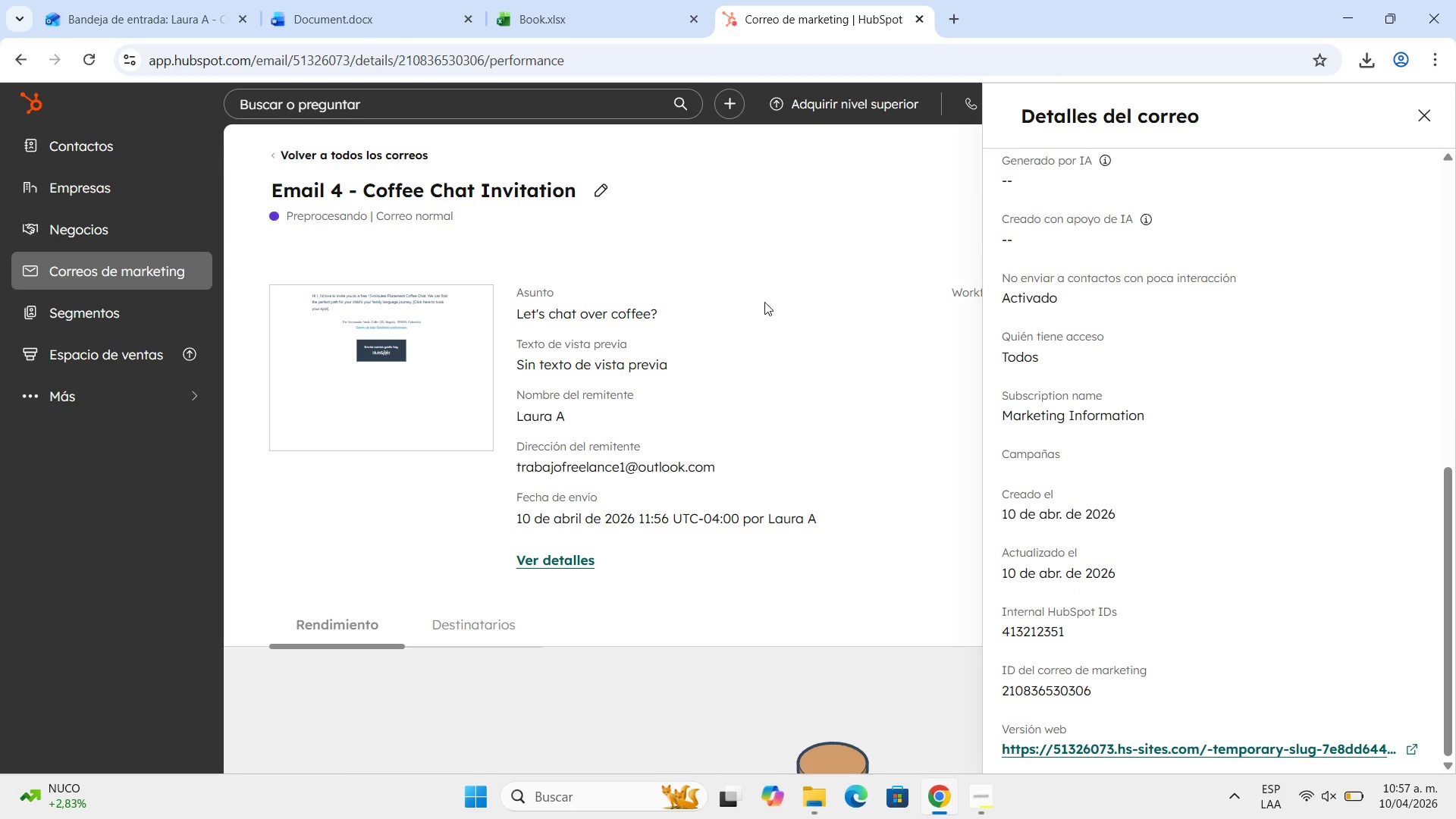 
left_click([767, 300])
 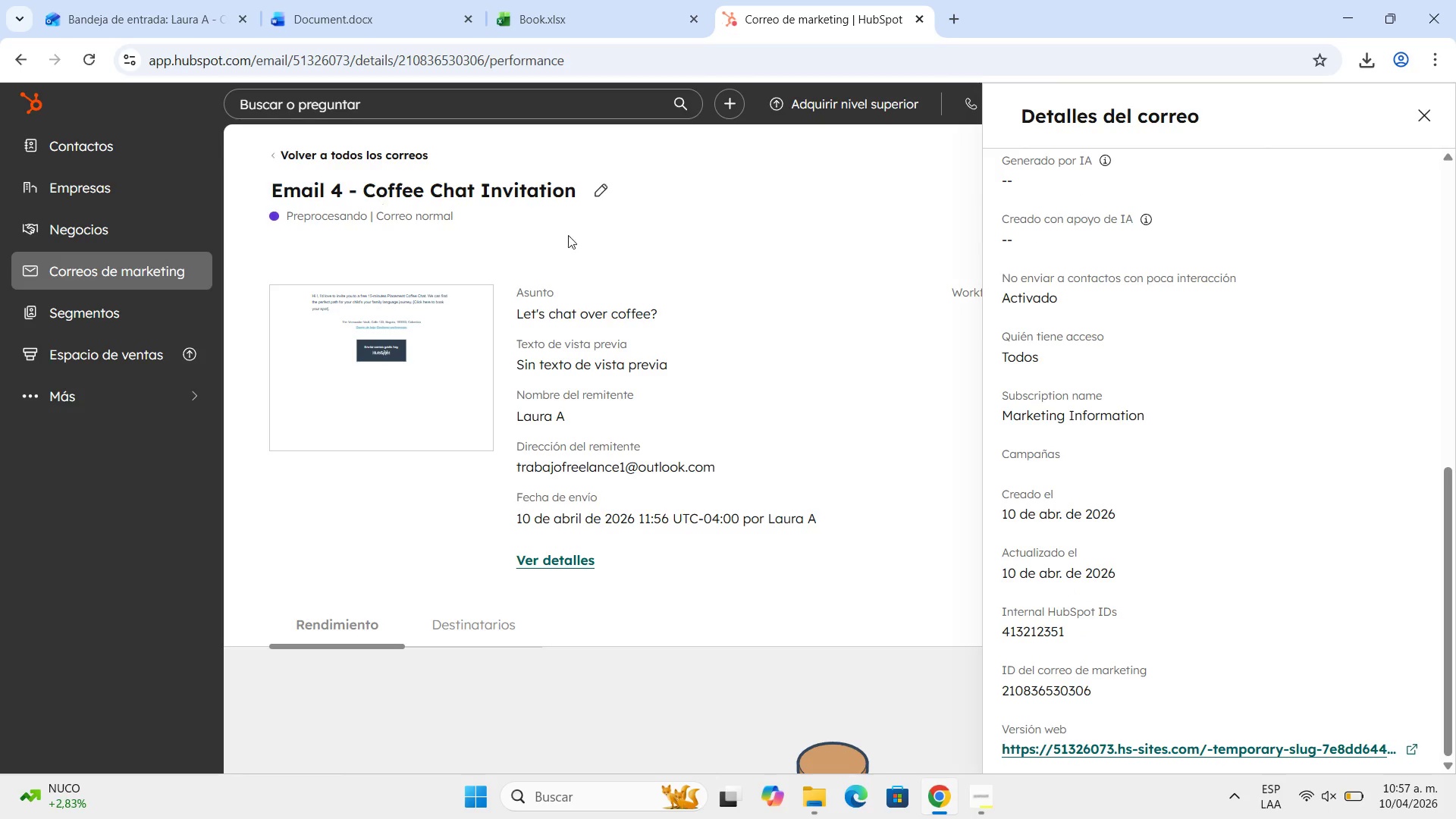 
left_click([600, 236])
 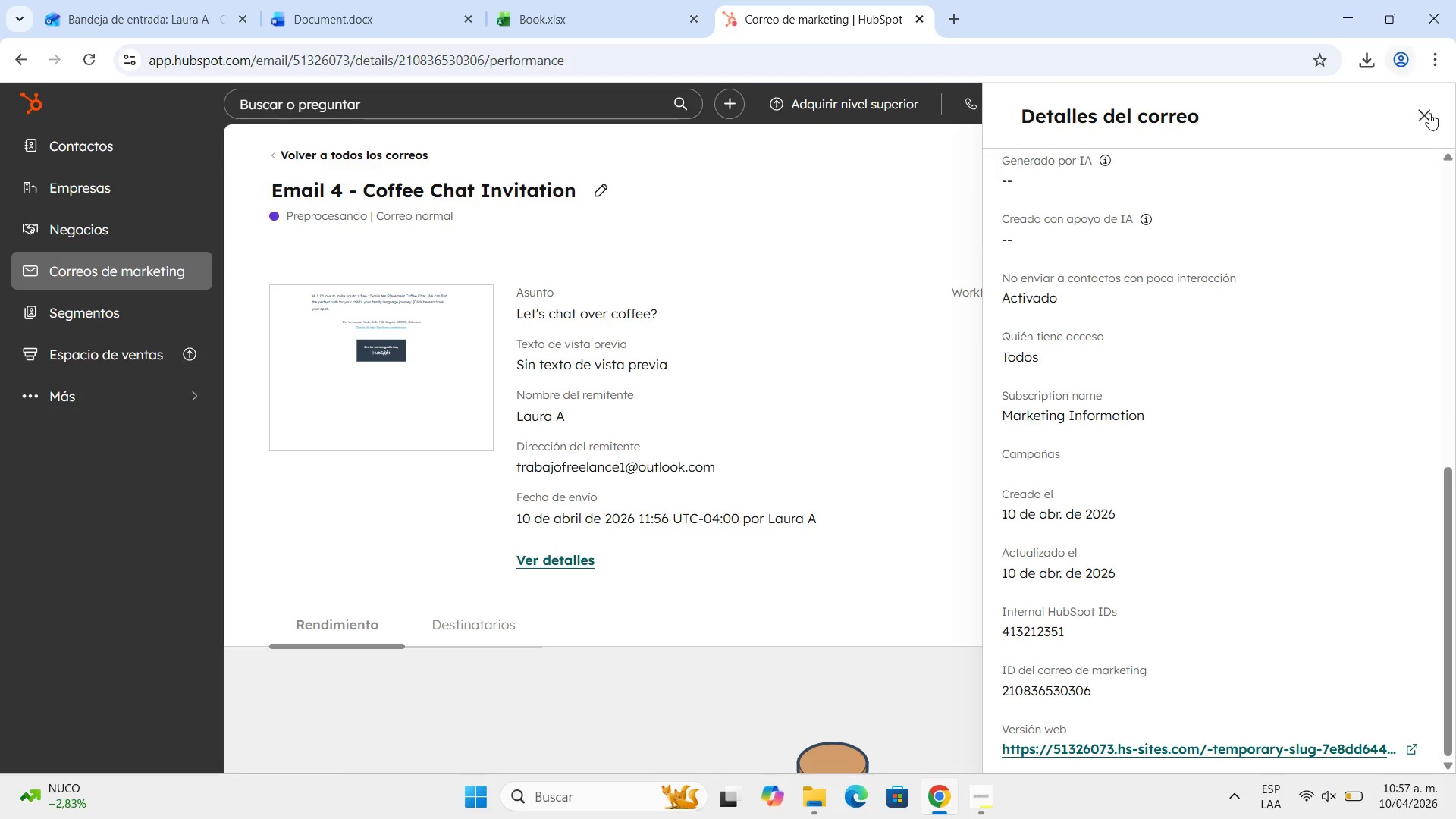 
left_click([1429, 113])
 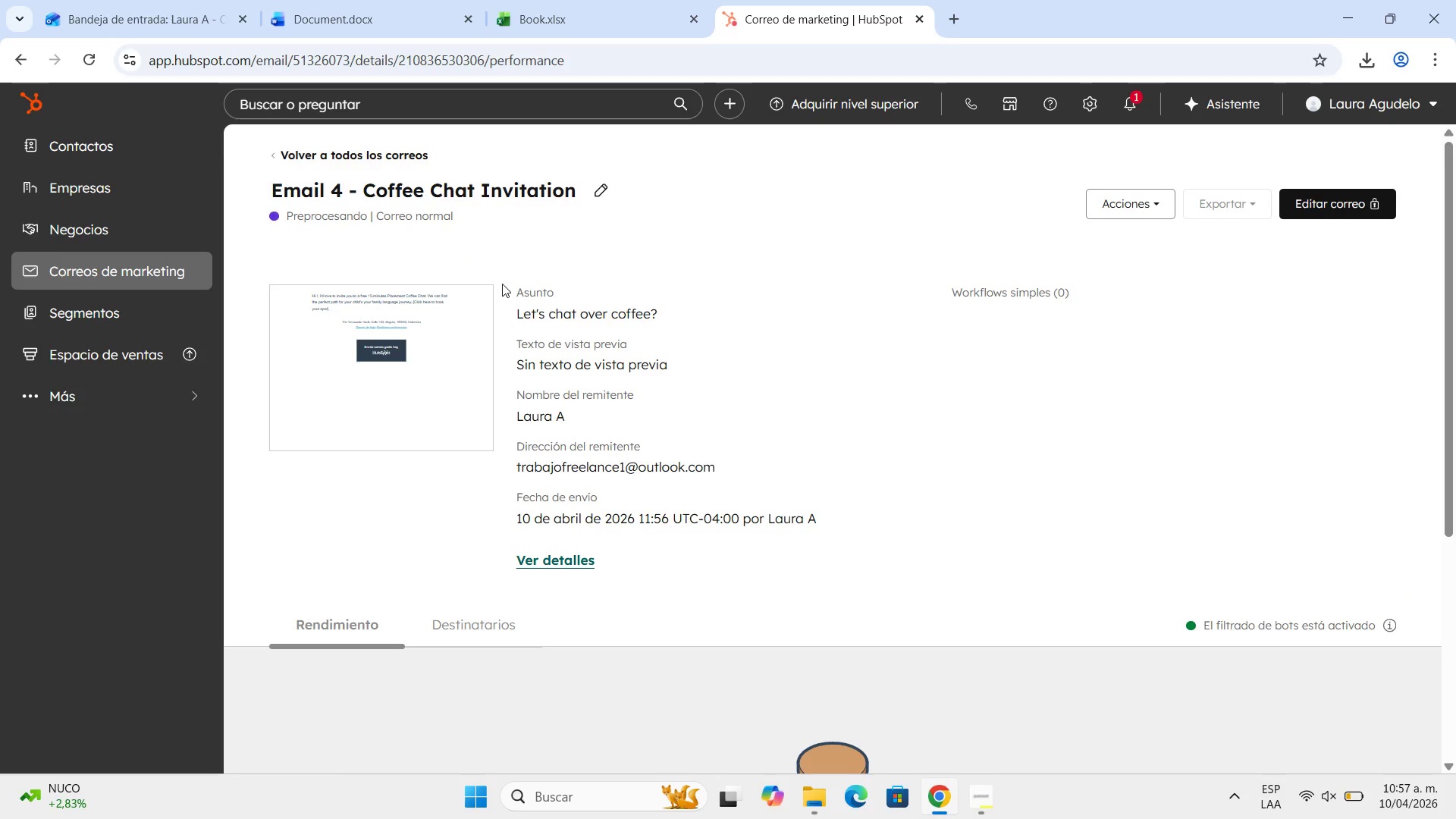 
scroll: coordinate [513, 411], scroll_direction: none, amount: 0.0
 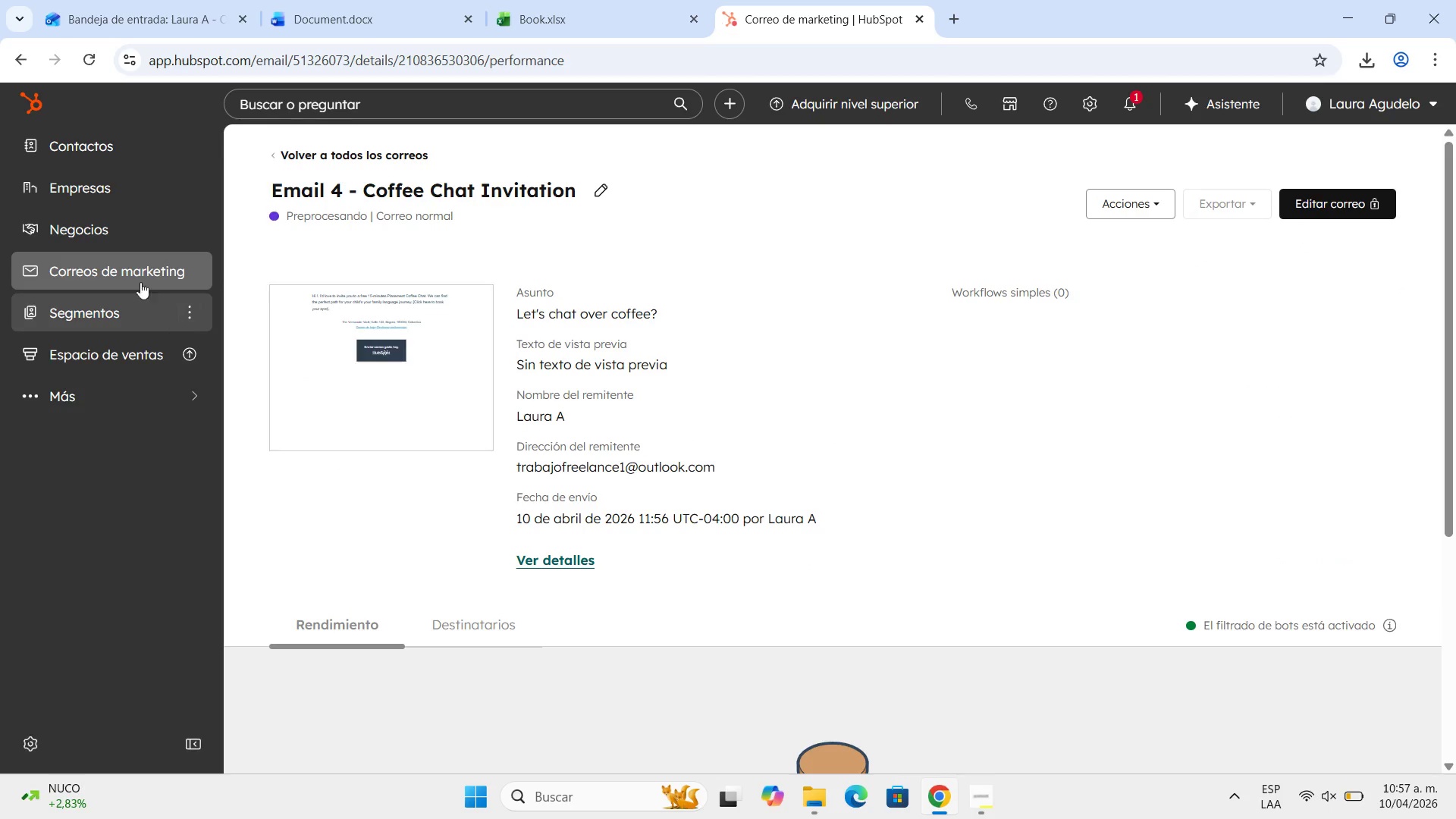 
left_click([126, 267])
 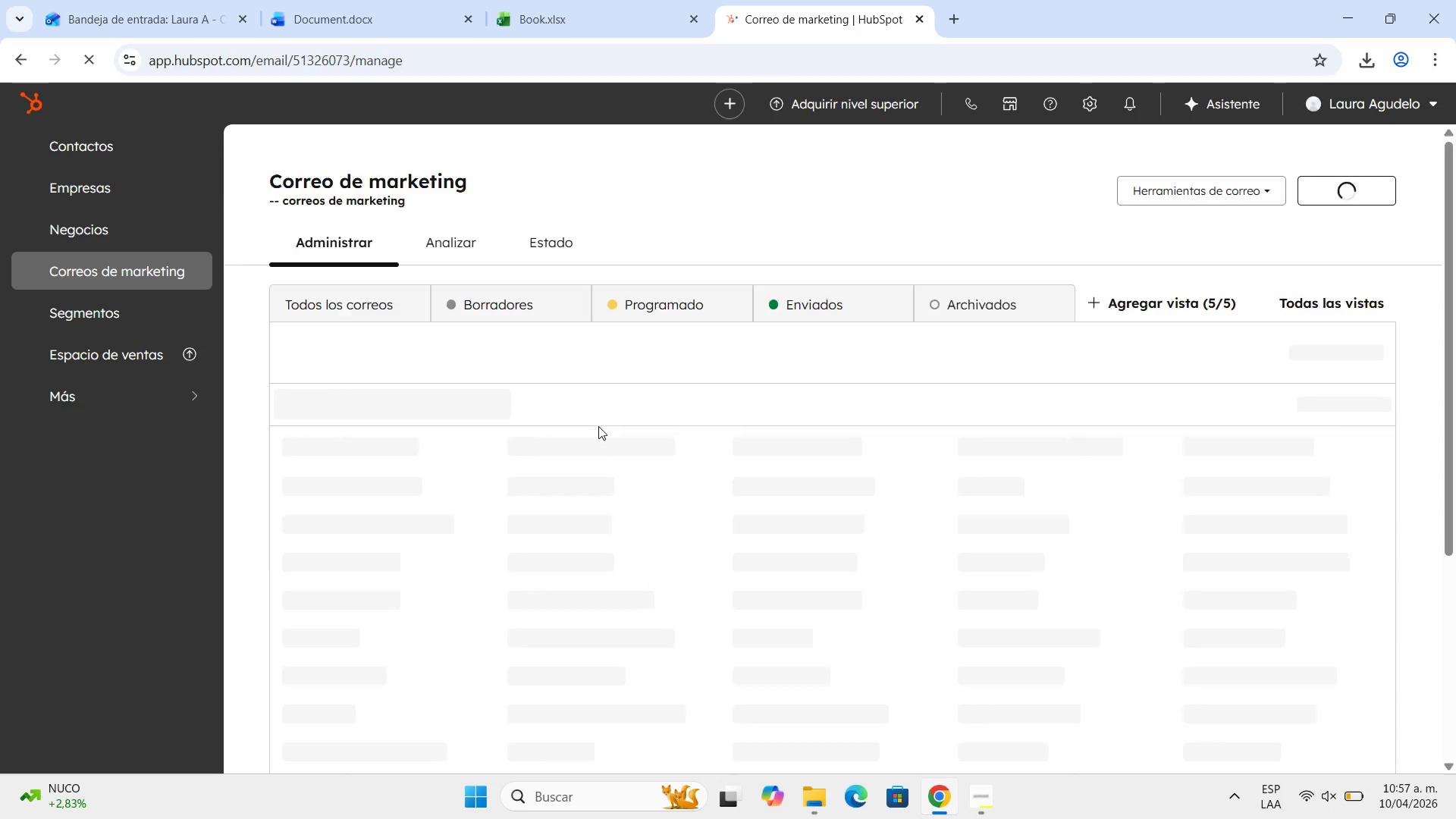 
scroll: coordinate [591, 449], scroll_direction: down, amount: 5.0
 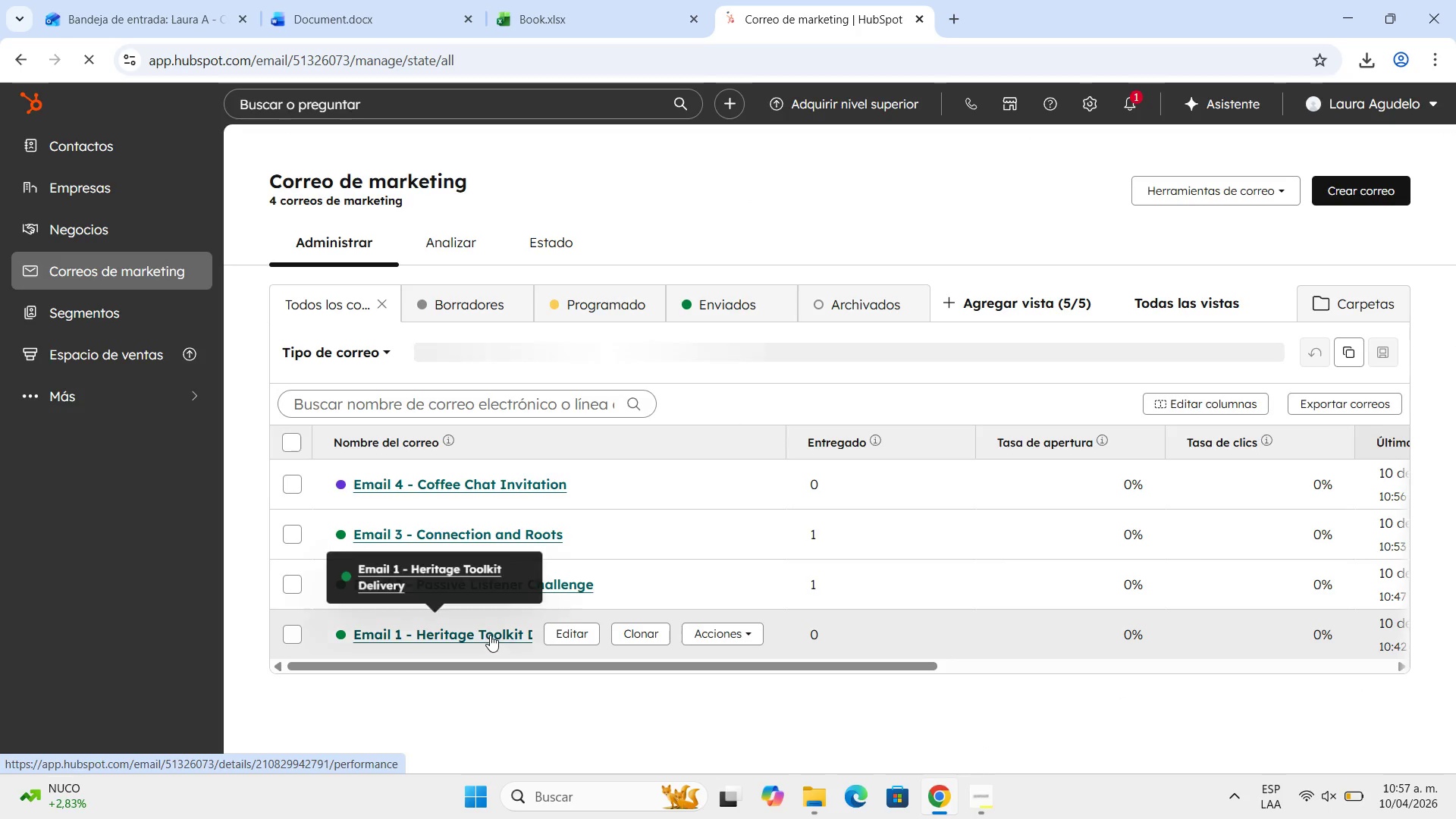 
left_click([490, 635])
 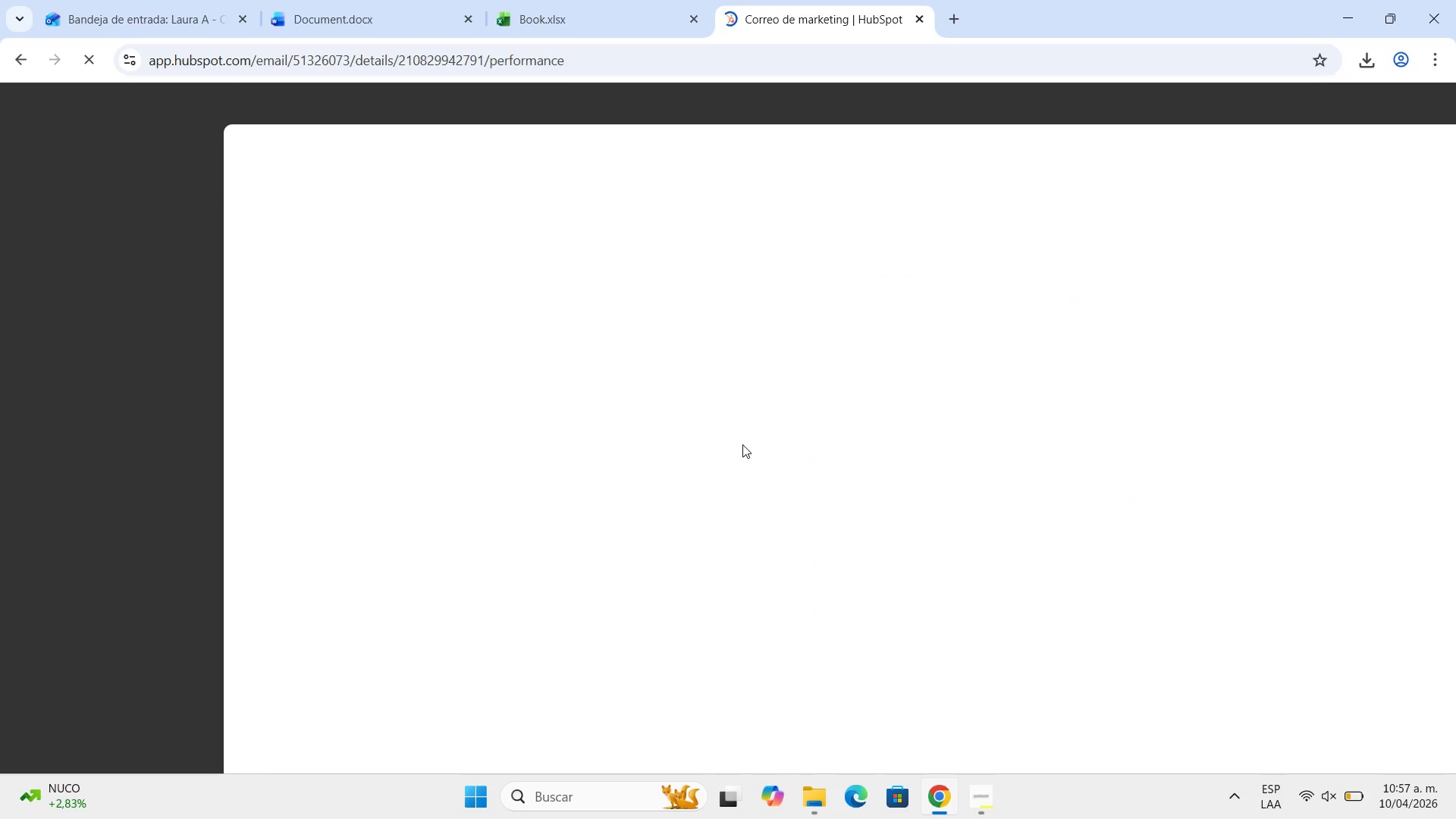 
scroll: coordinate [740, 442], scroll_direction: down, amount: 5.0
 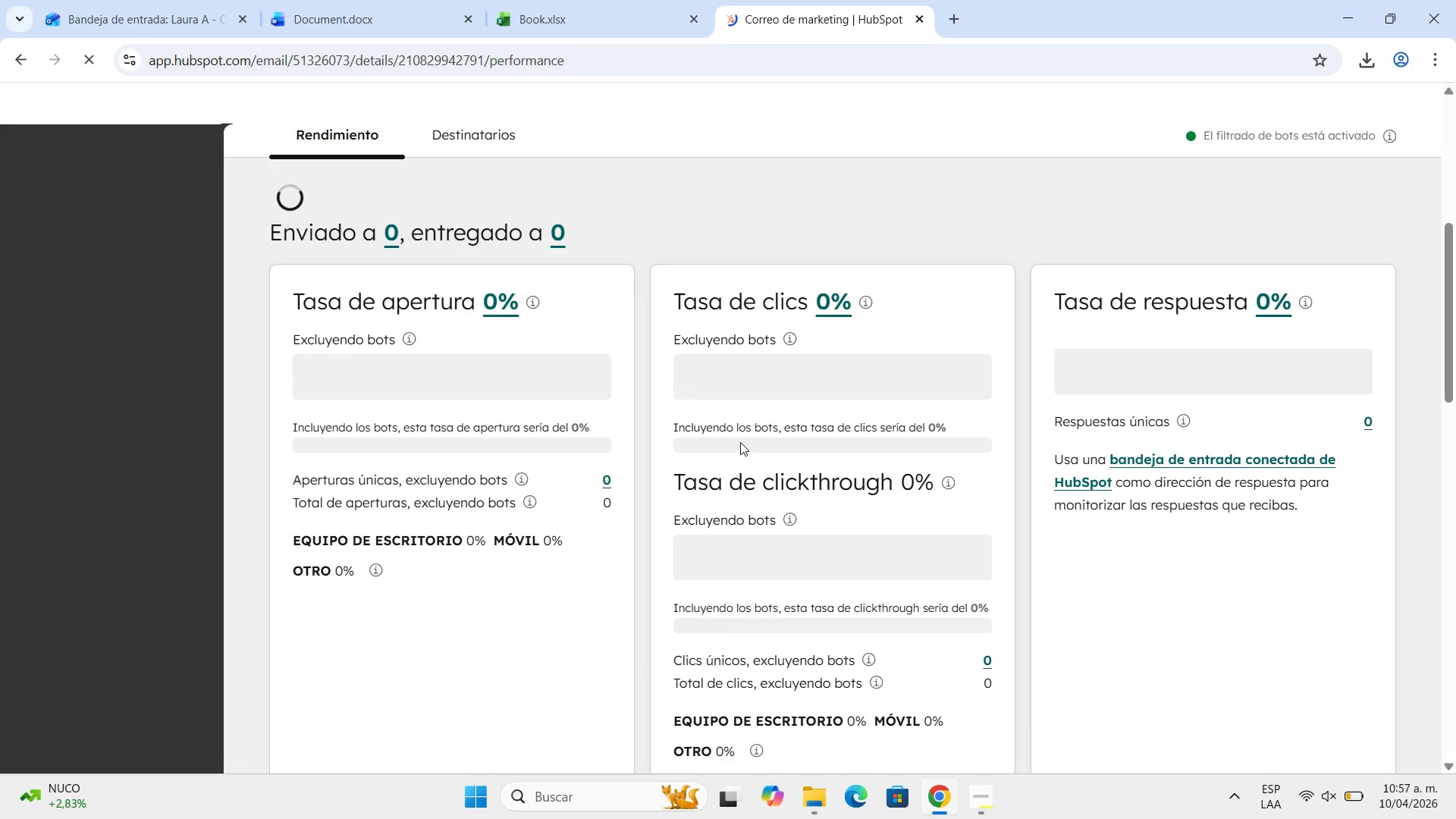 
scroll: coordinate [740, 442], scroll_direction: up, amount: 5.0
 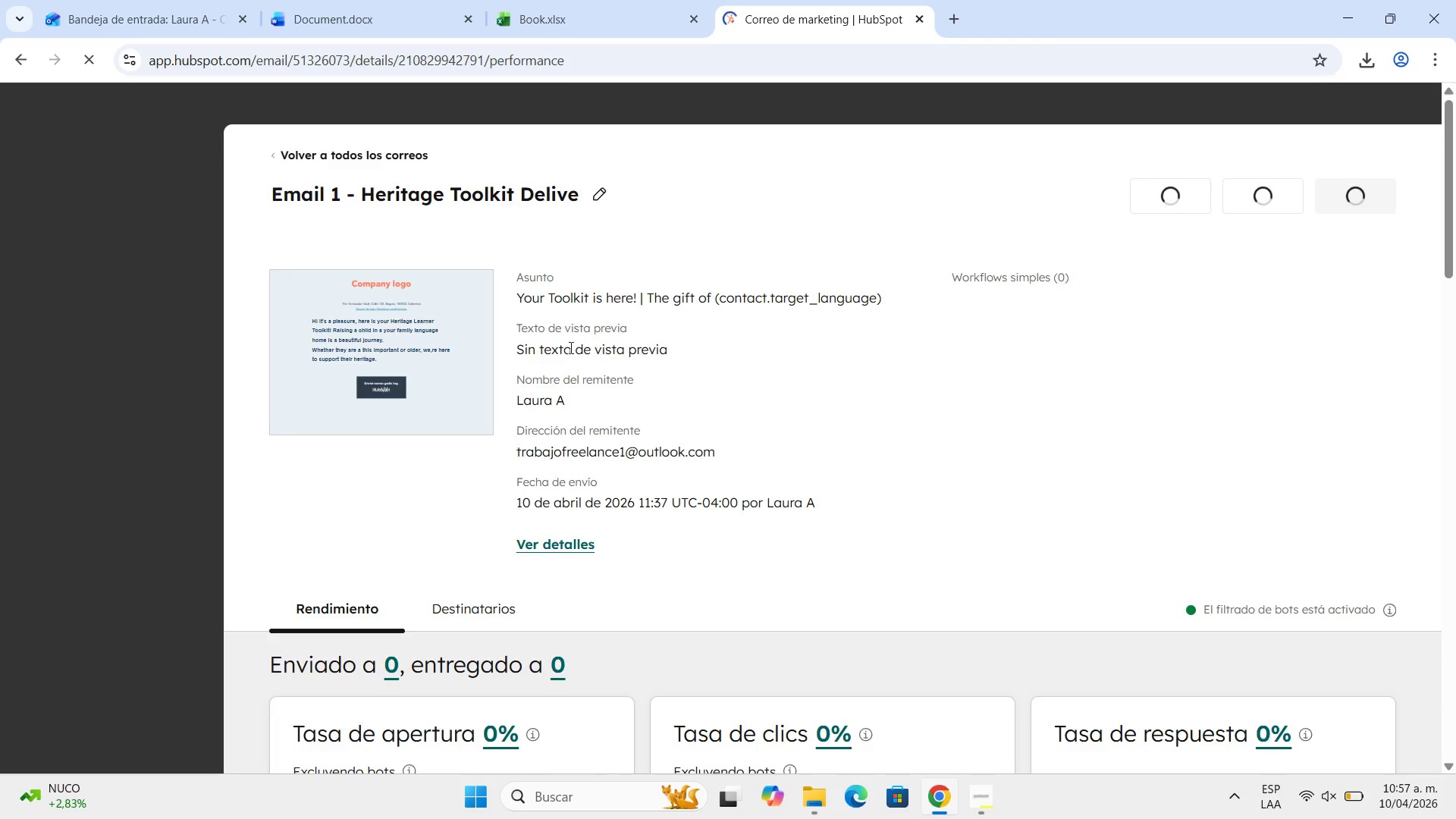 
left_click([378, 363])
 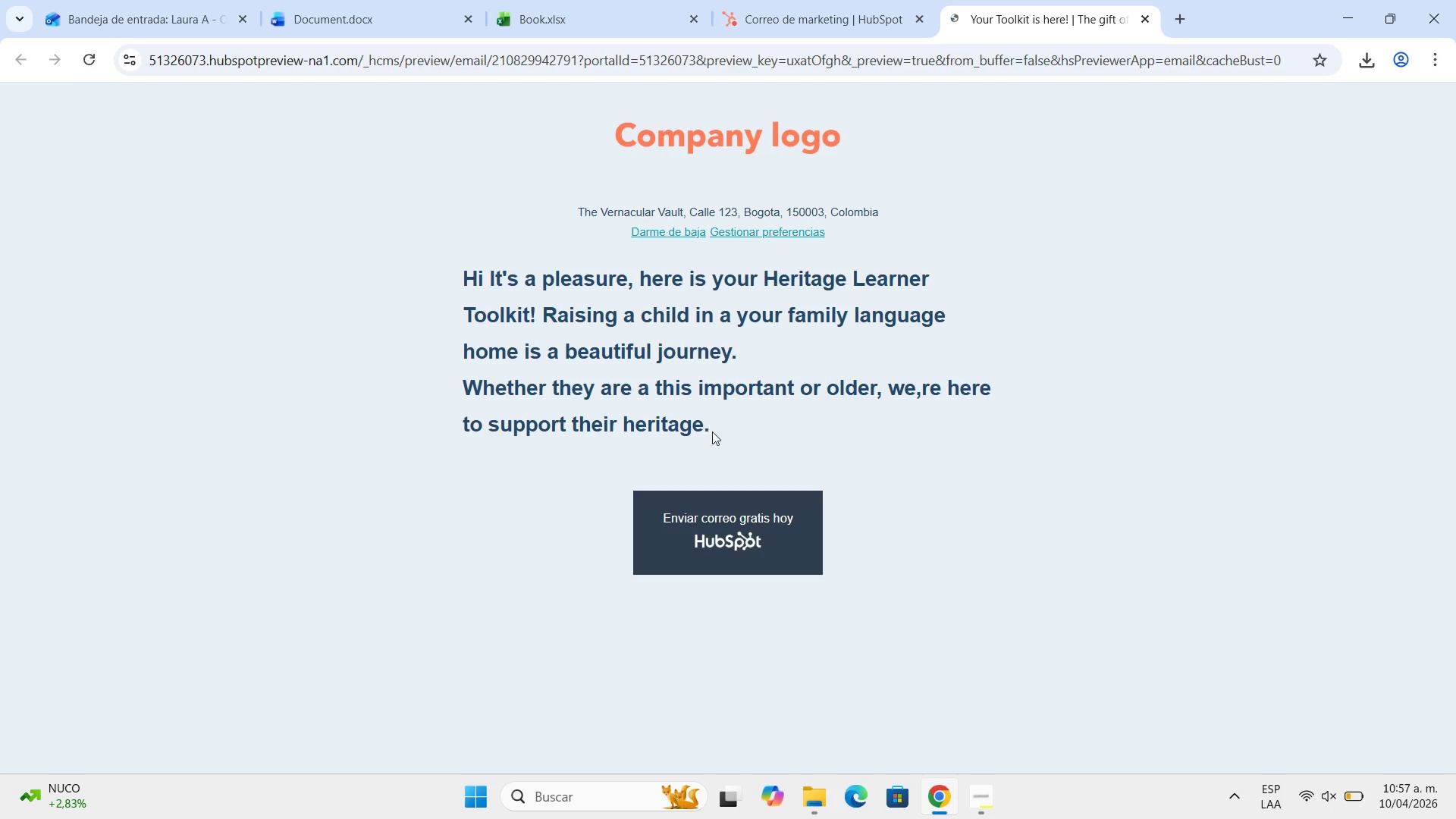 
left_click_drag(start_coordinate=[731, 434], to_coordinate=[397, 293])
 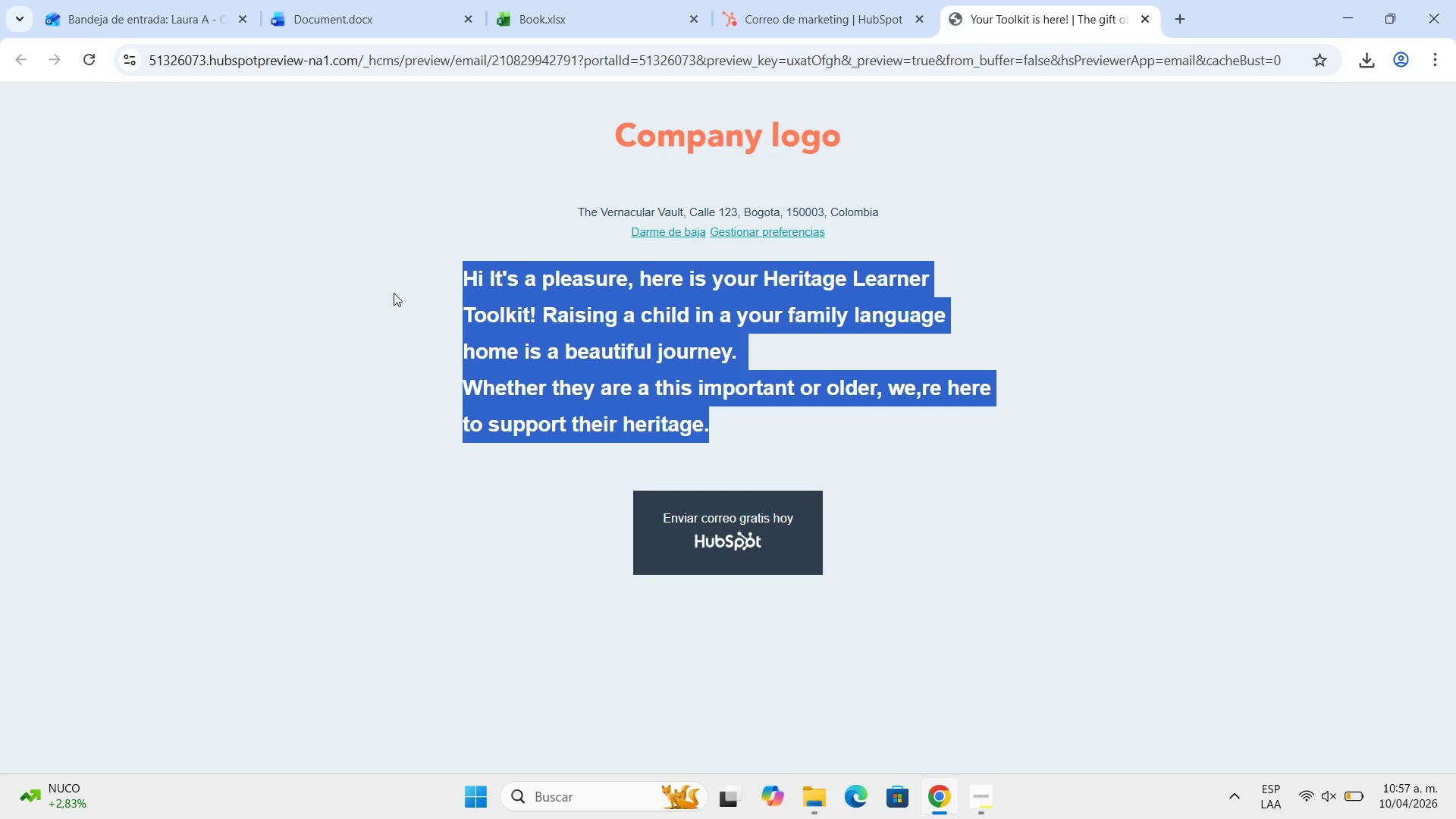 
key(Control+C)
 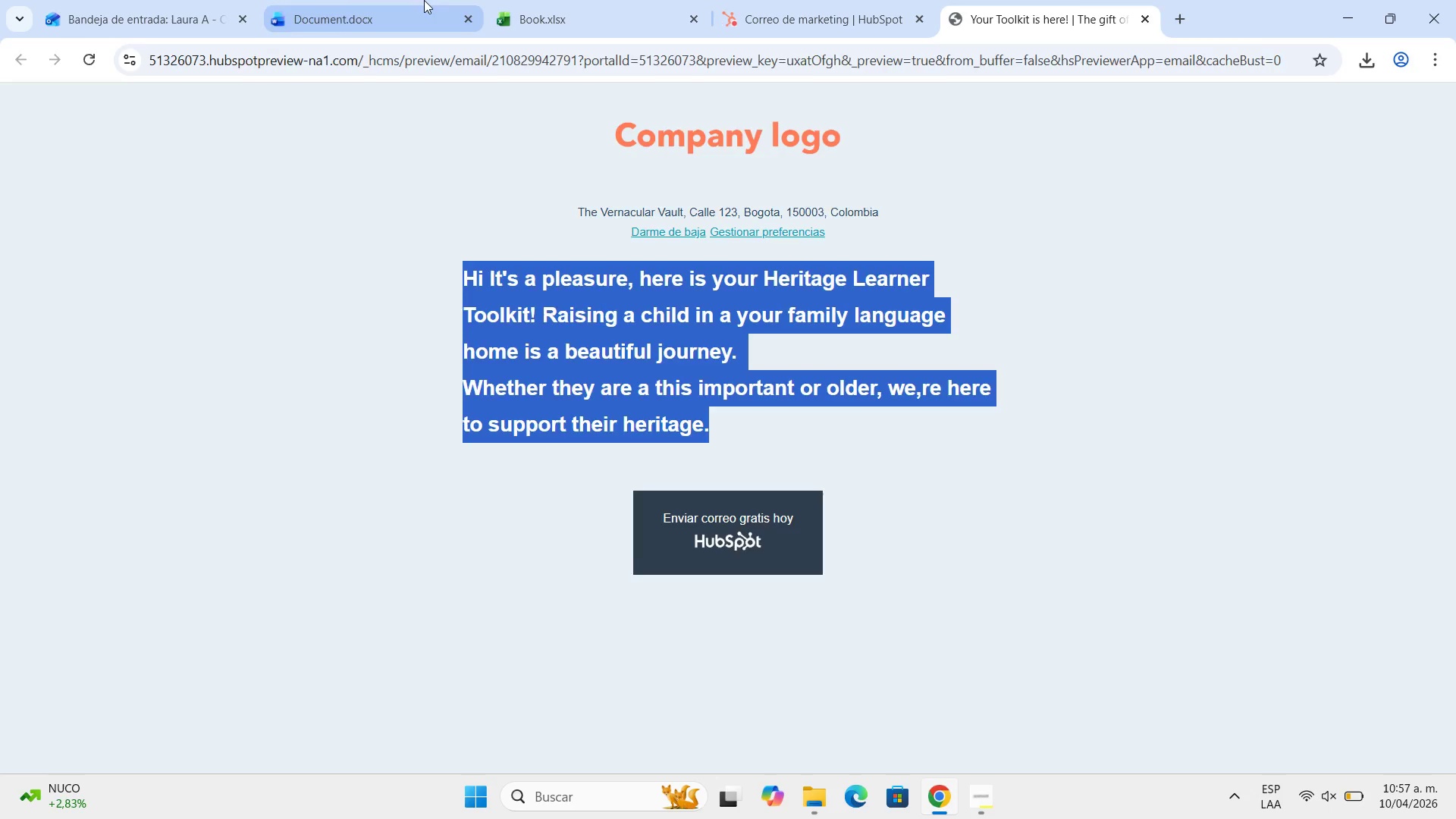 
left_click([424, 0])
 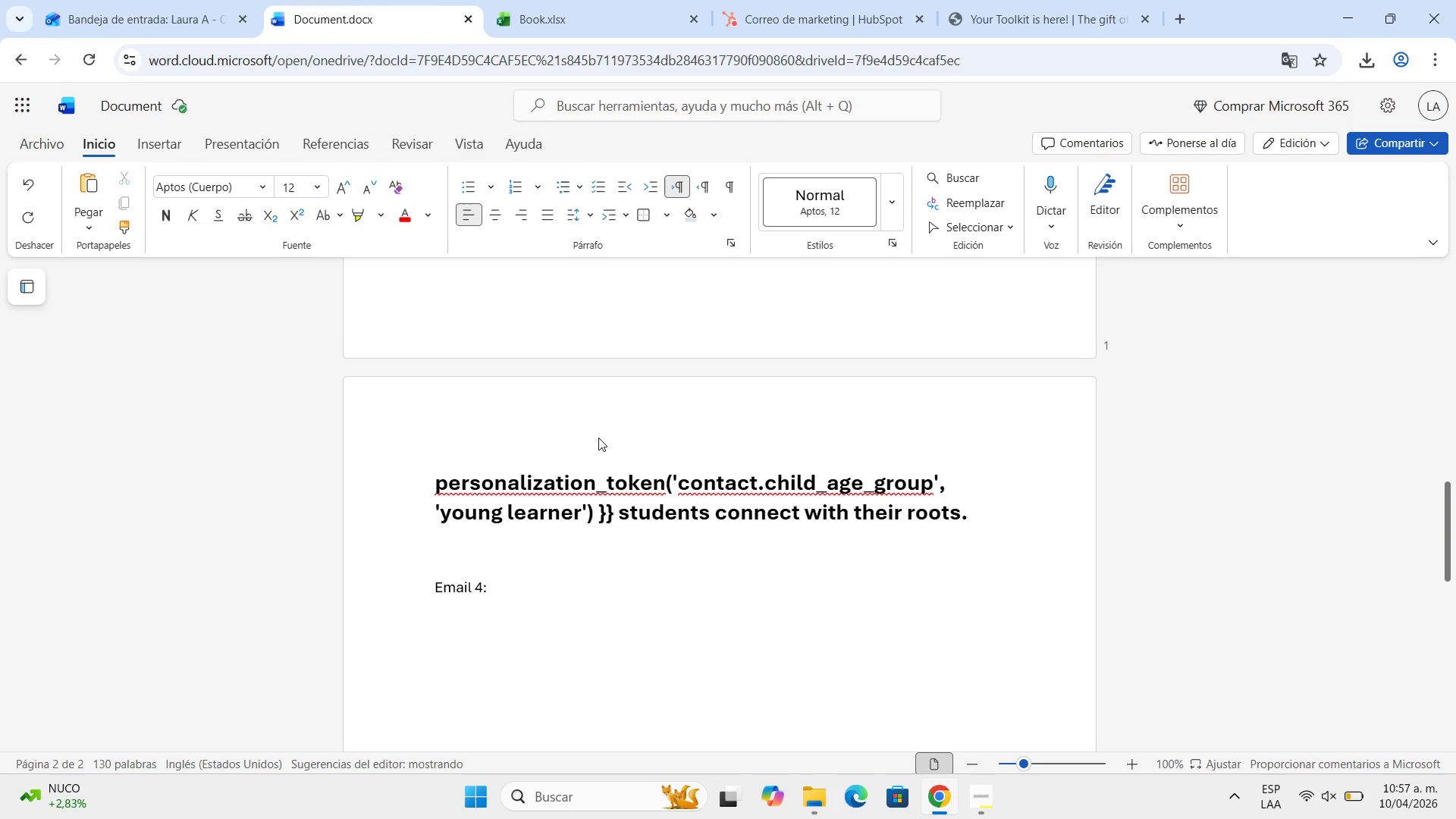 
scroll: coordinate [597, 441], scroll_direction: up, amount: 9.0
 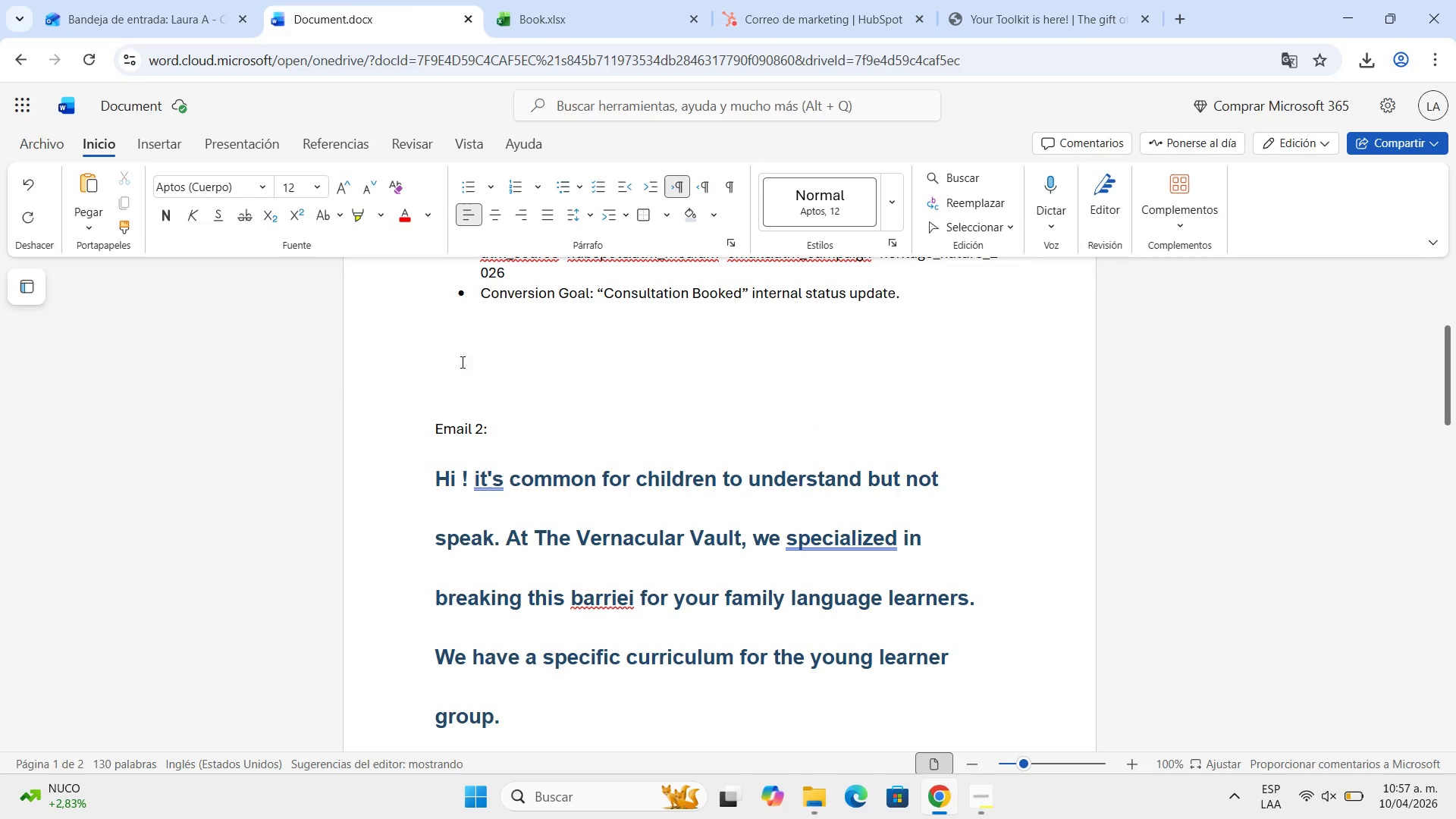 
left_click([466, 359])
 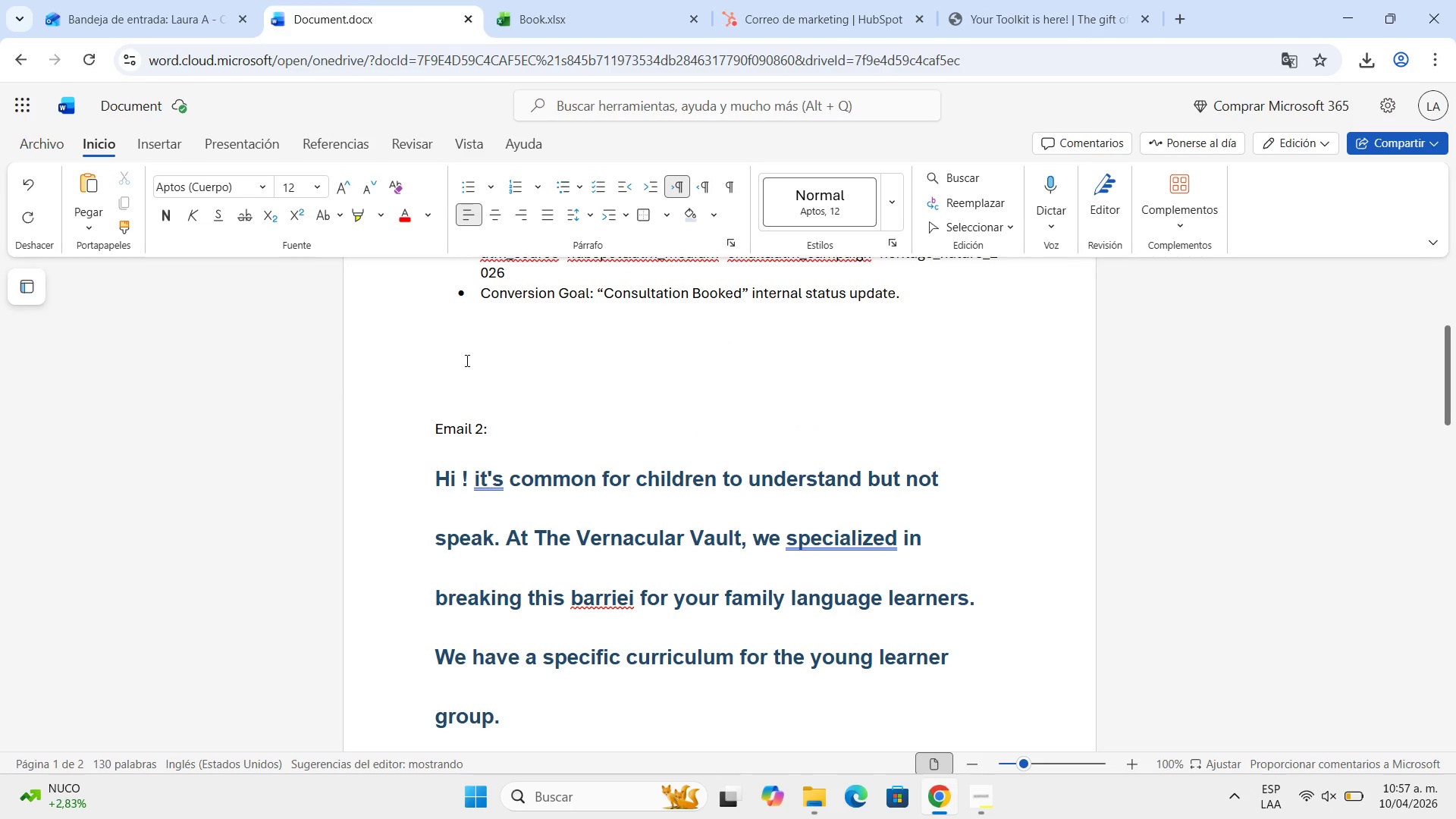 
type(Email 1 )
key(Backspace)
type(> )
 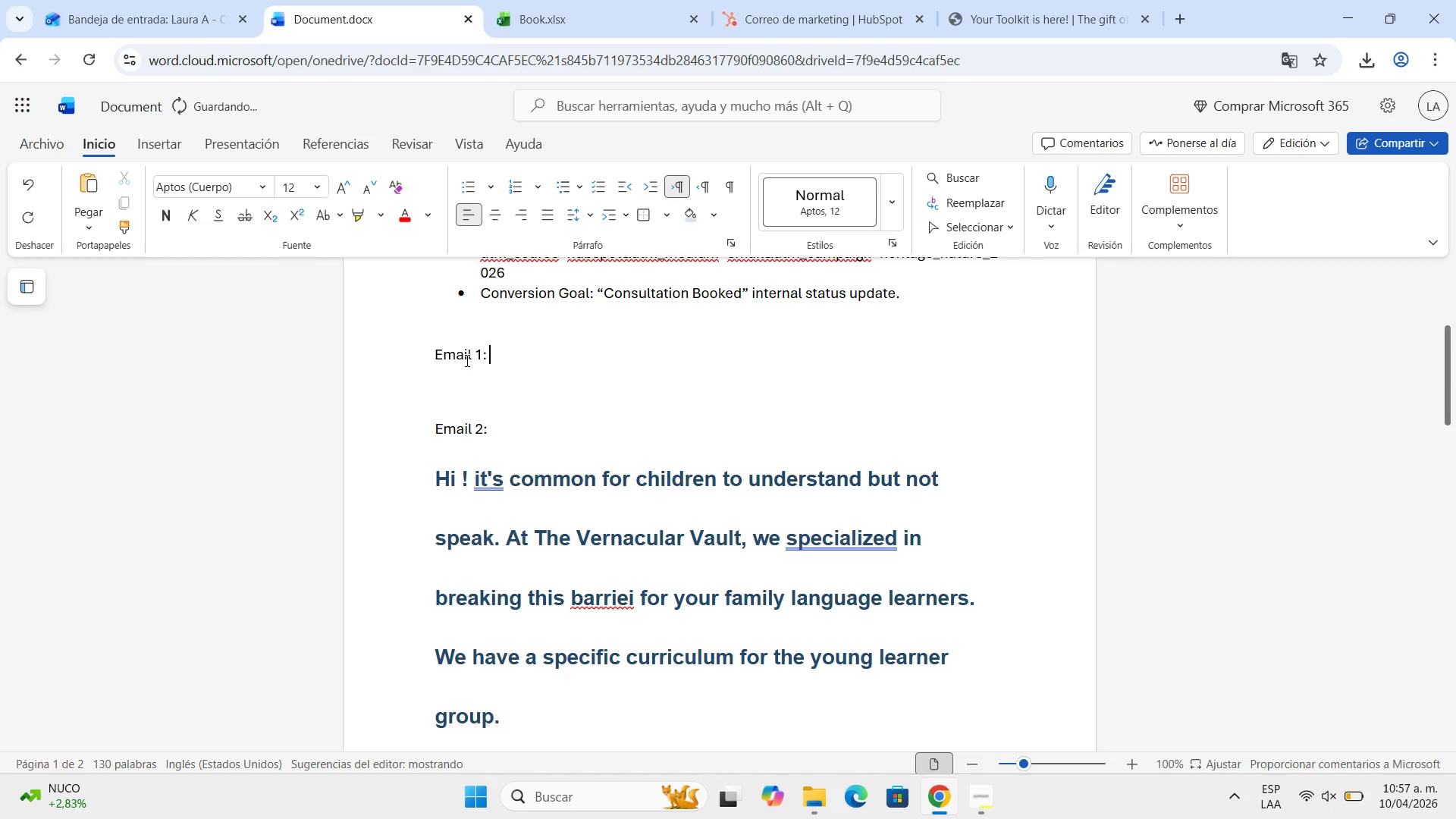 
key(Shift+Enter)
 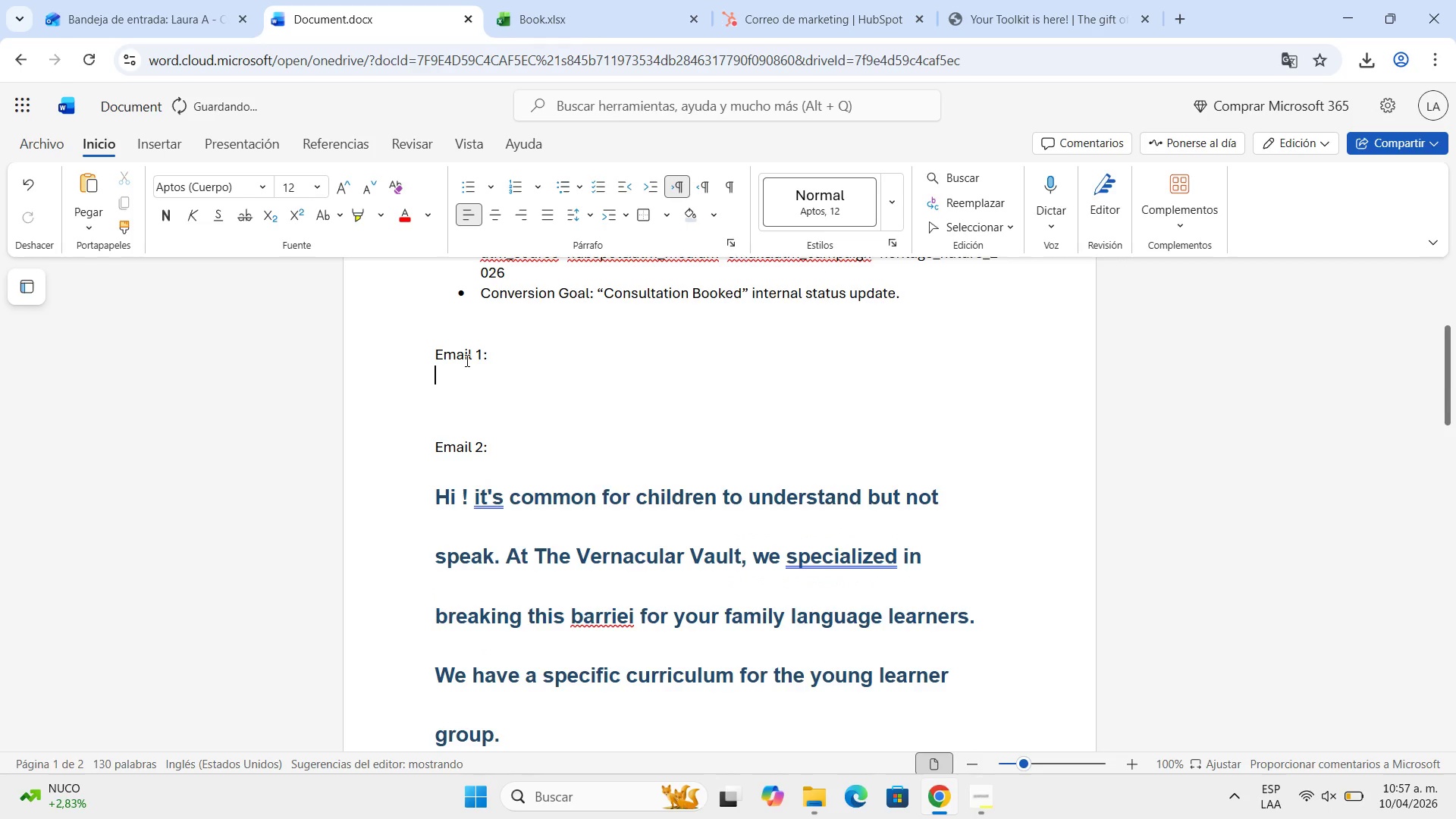 
key(Control+V)
 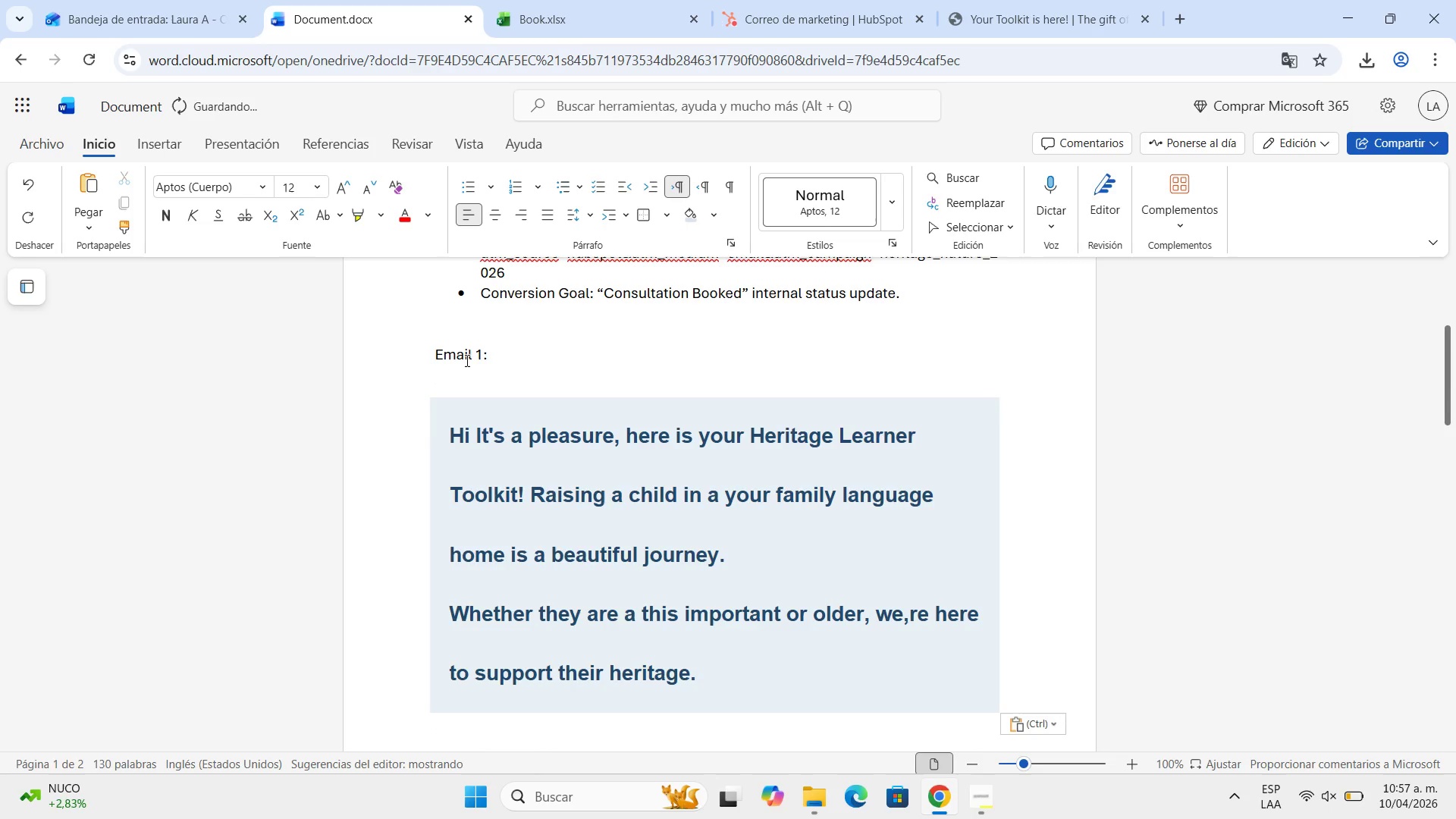 
scroll: coordinate [517, 435], scroll_direction: down, amount: 15.0
 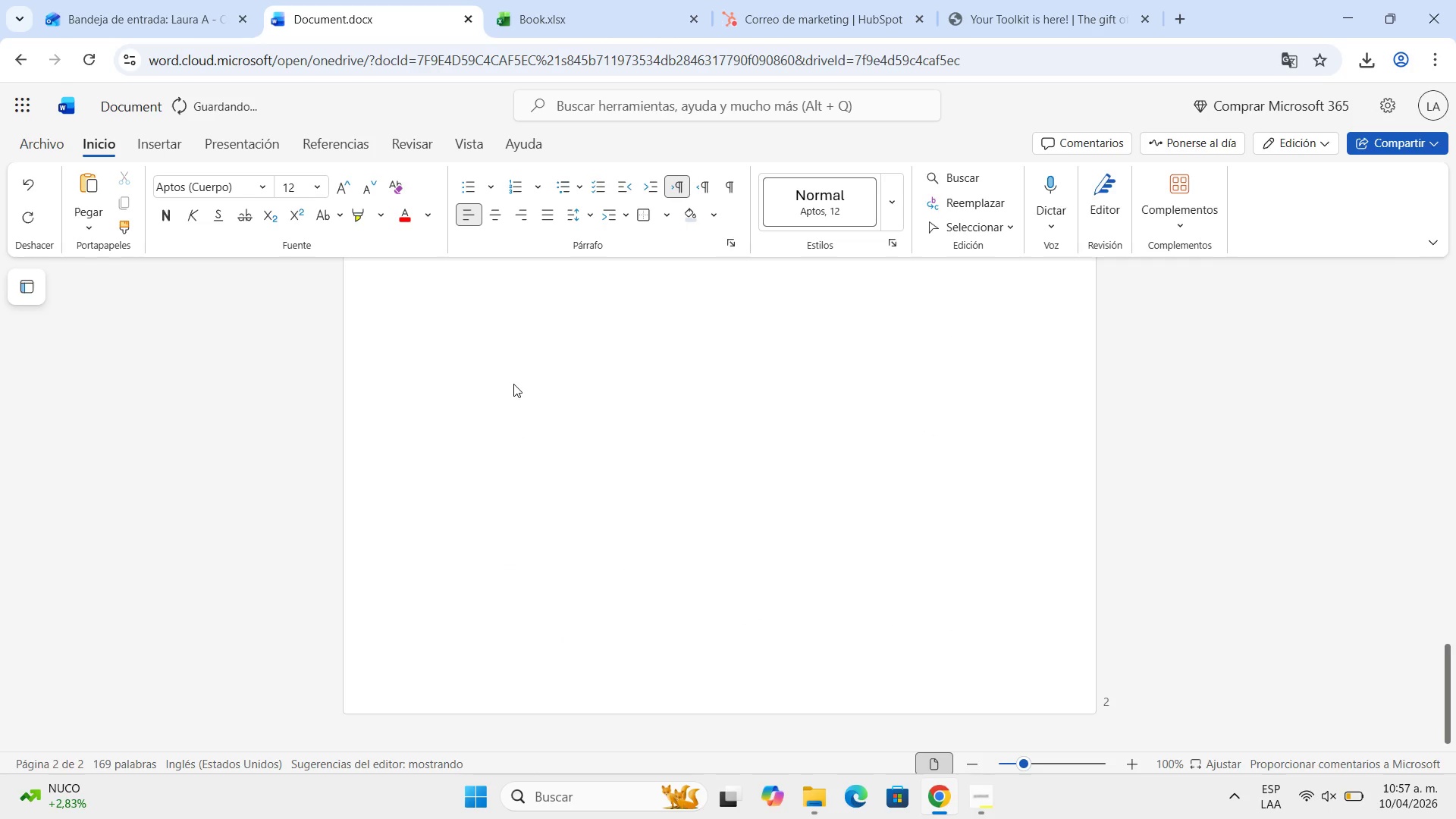 
scroll: coordinate [513, 384], scroll_direction: up, amount: 2.0
 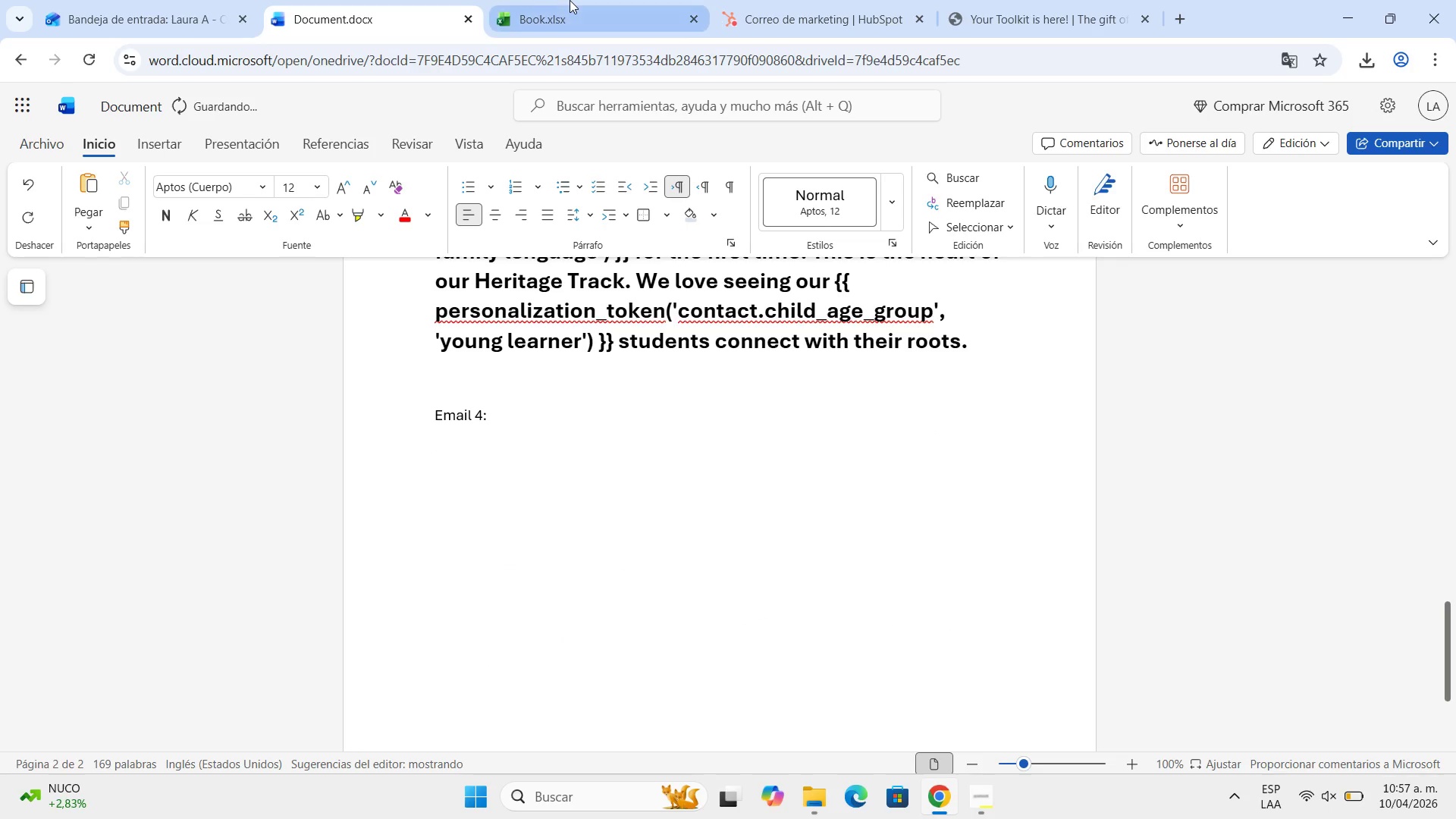 
left_click([570, 0])
 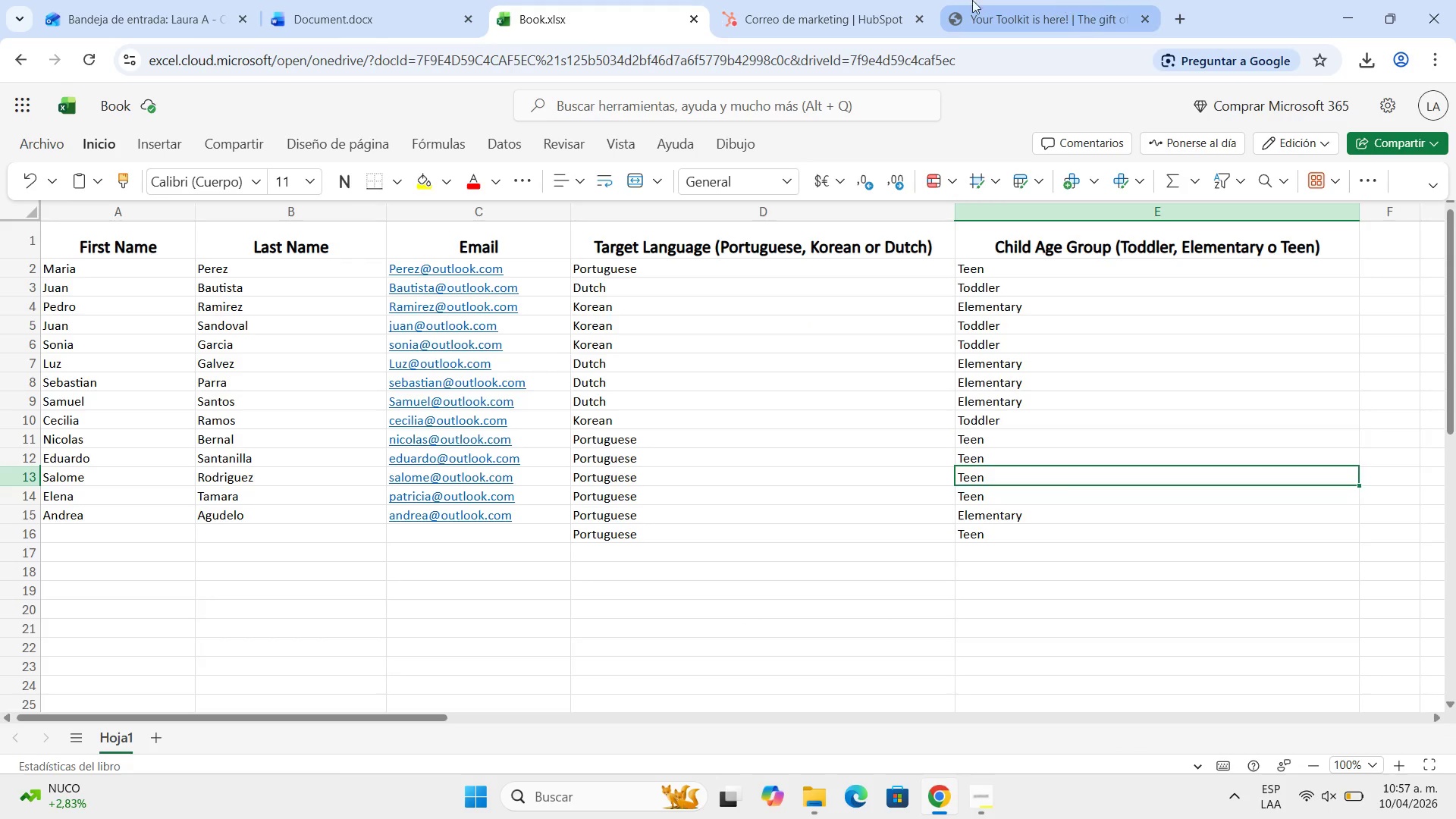 
left_click([933, 0])
 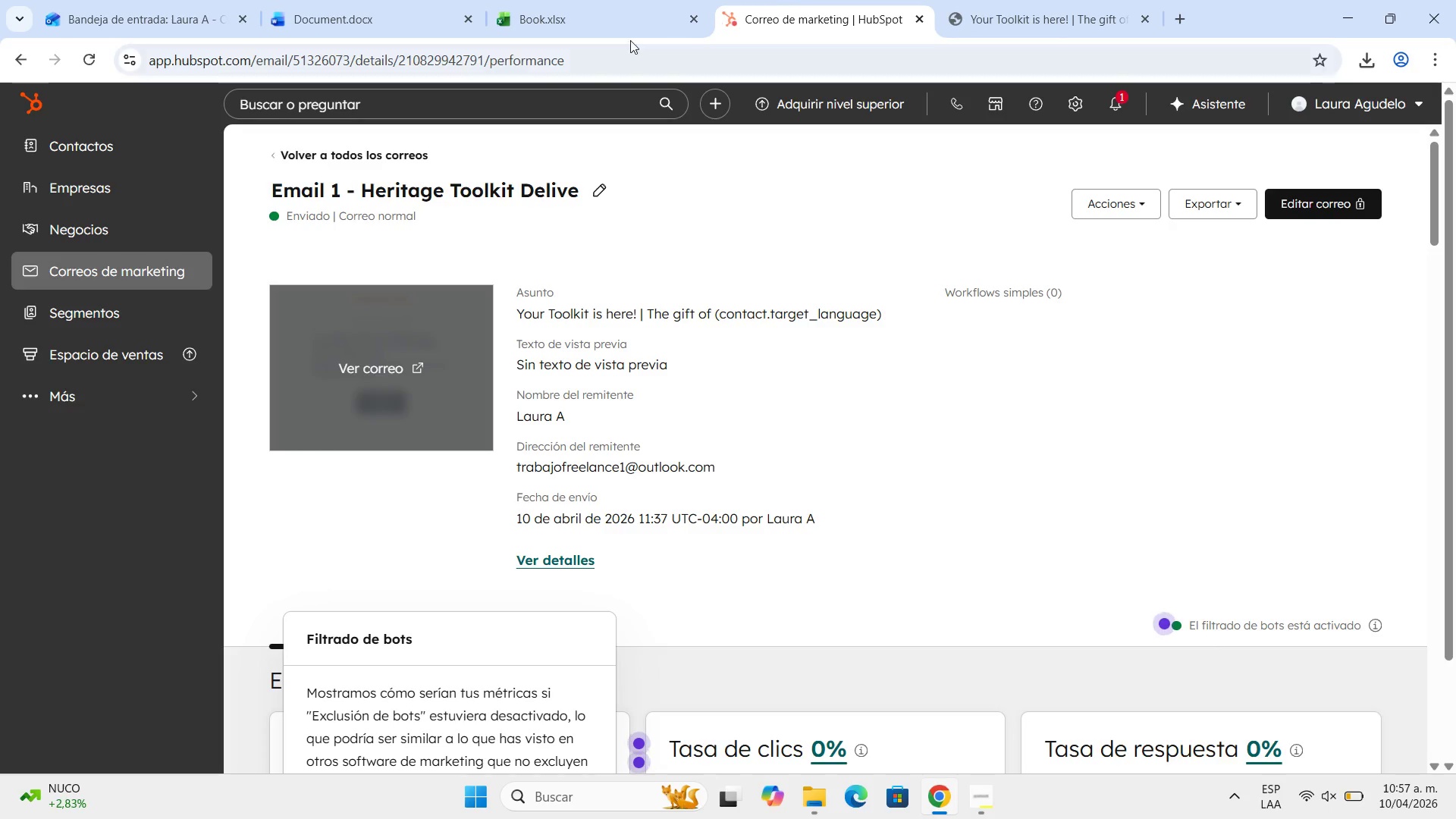 
left_click([1084, 0])
 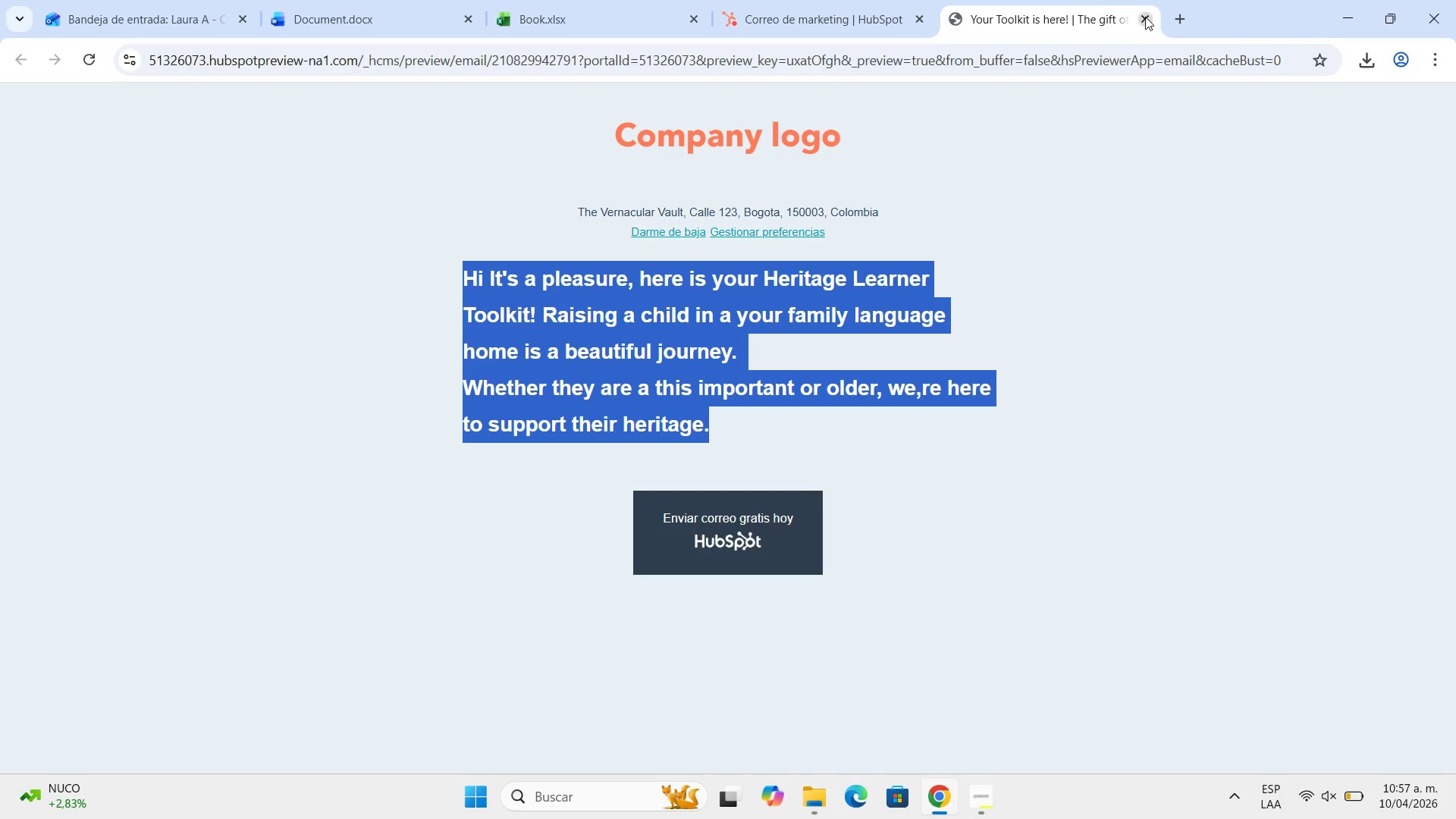 
left_click([1145, 17])
 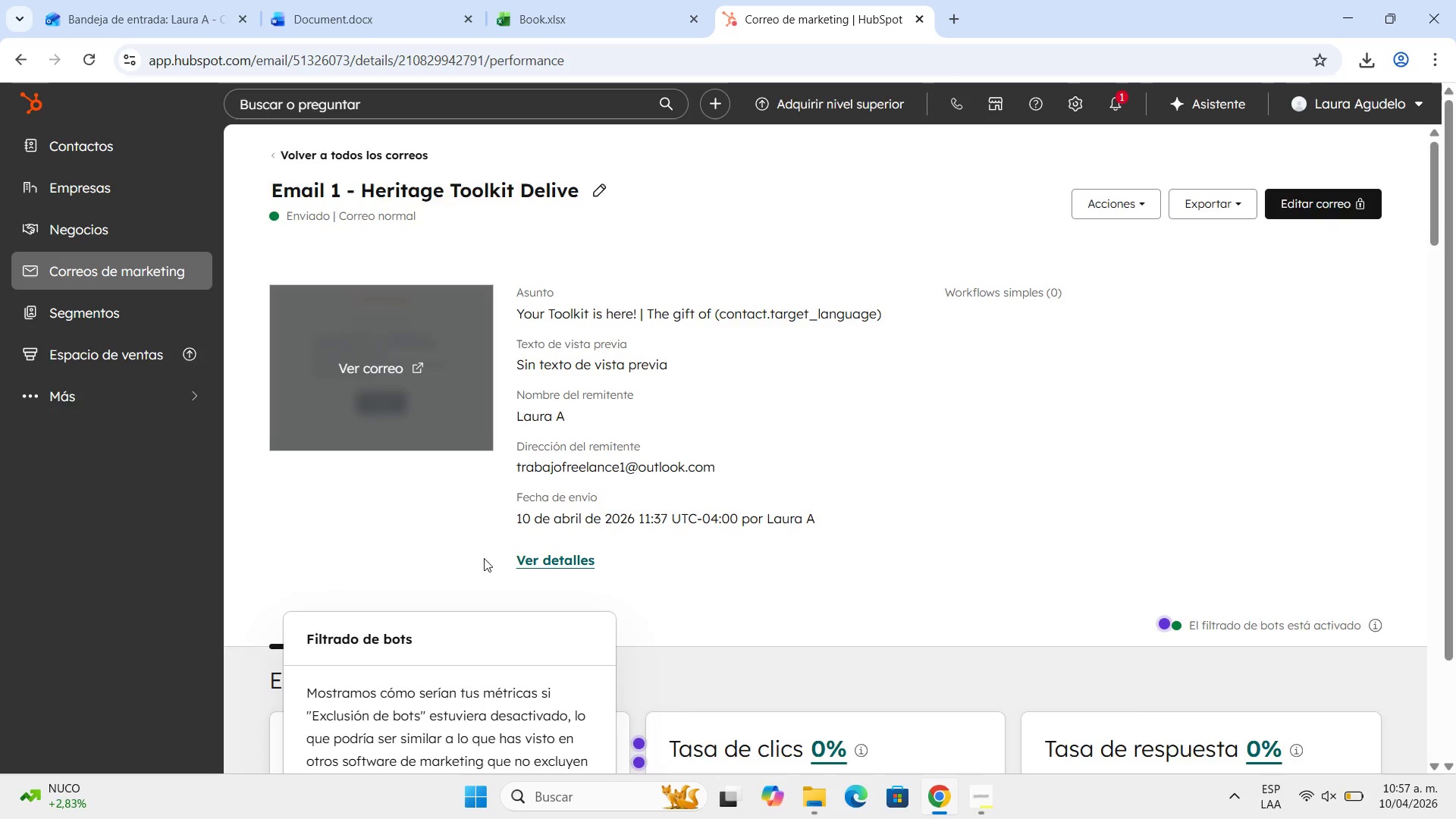 
scroll: coordinate [479, 568], scroll_direction: down, amount: 5.0
 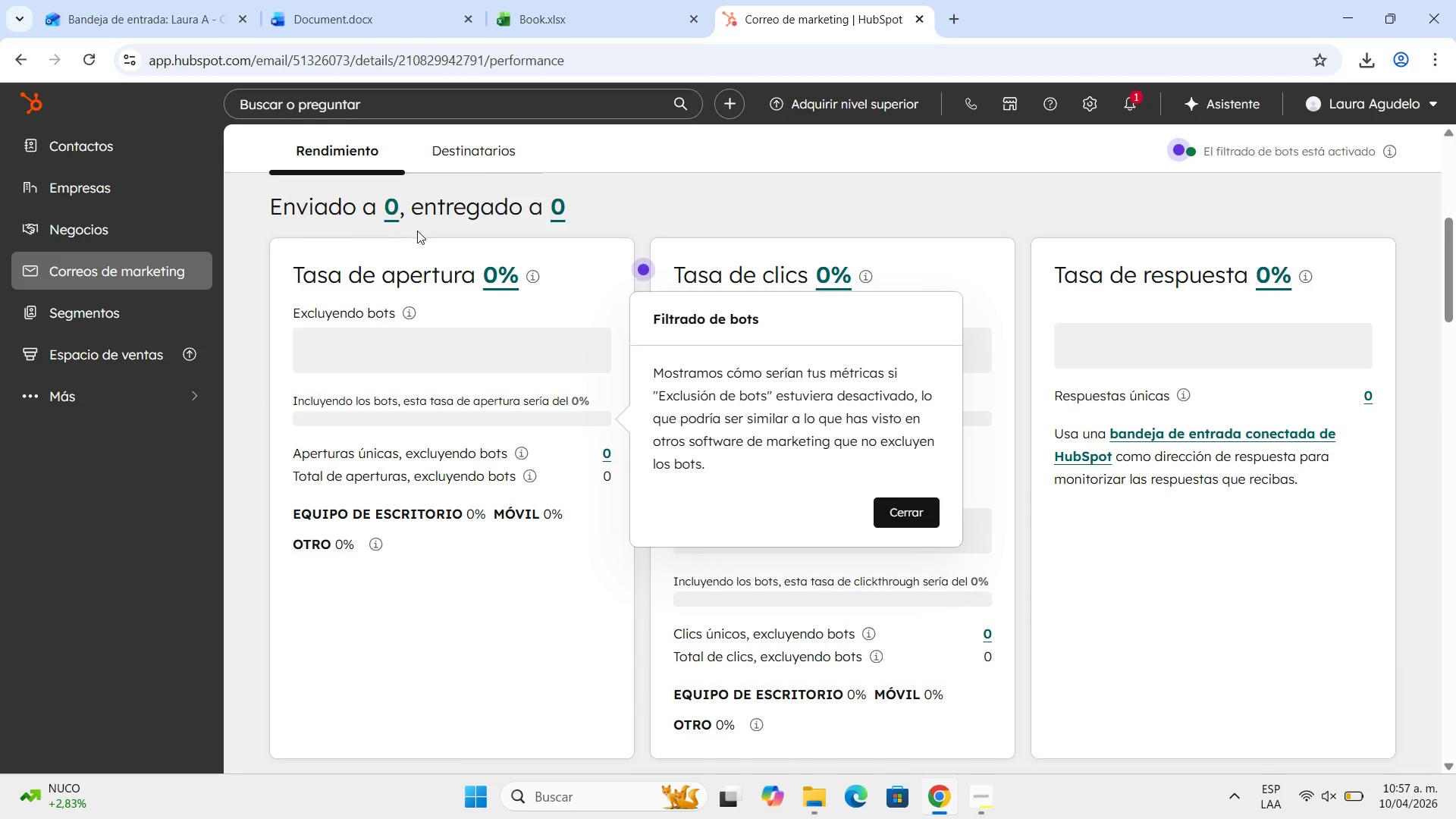 
scroll: coordinate [416, 232], scroll_direction: up, amount: 5.0
 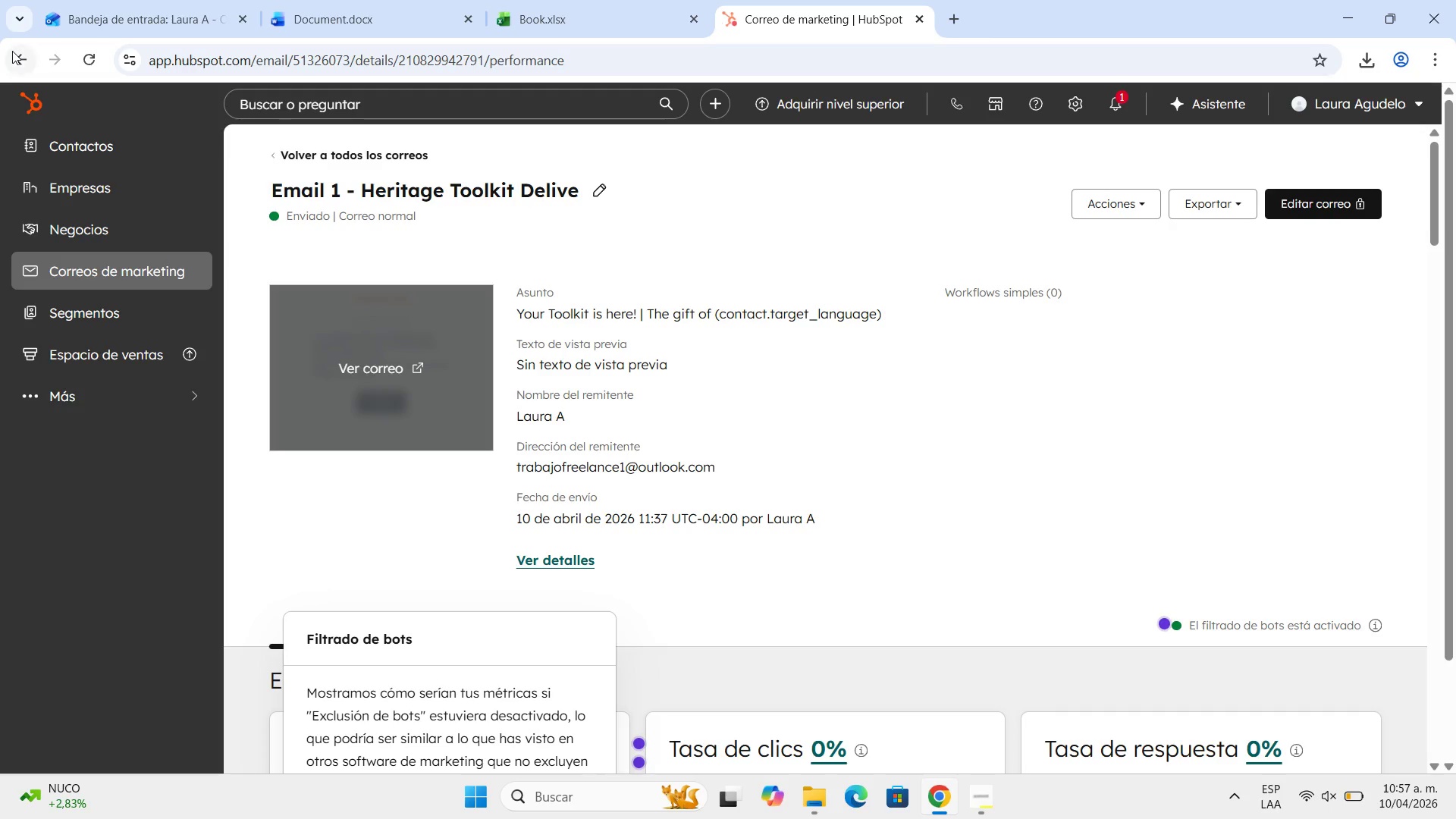 
left_click([12, 51])
 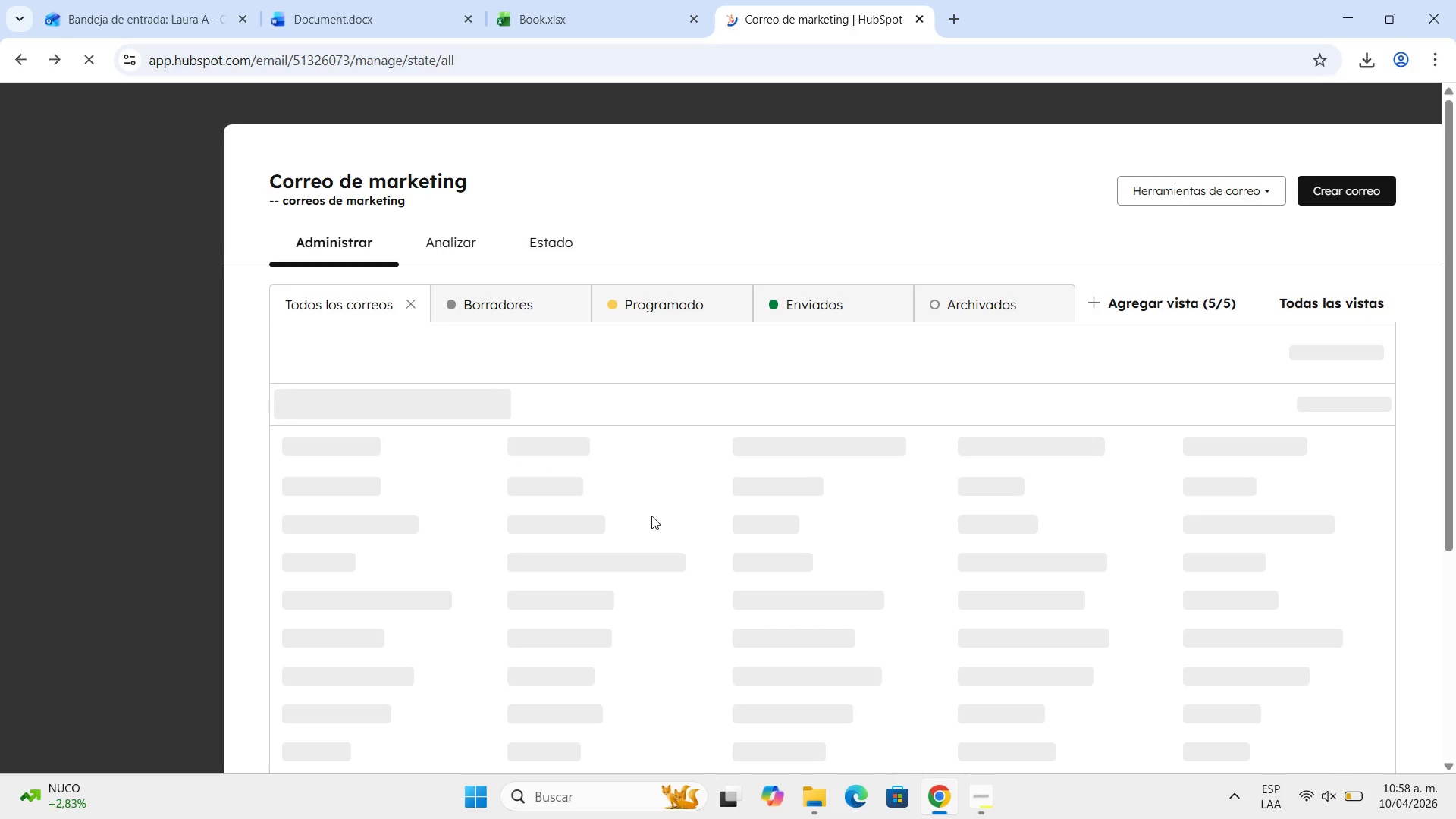 
scroll: coordinate [678, 470], scroll_direction: down, amount: 3.0
 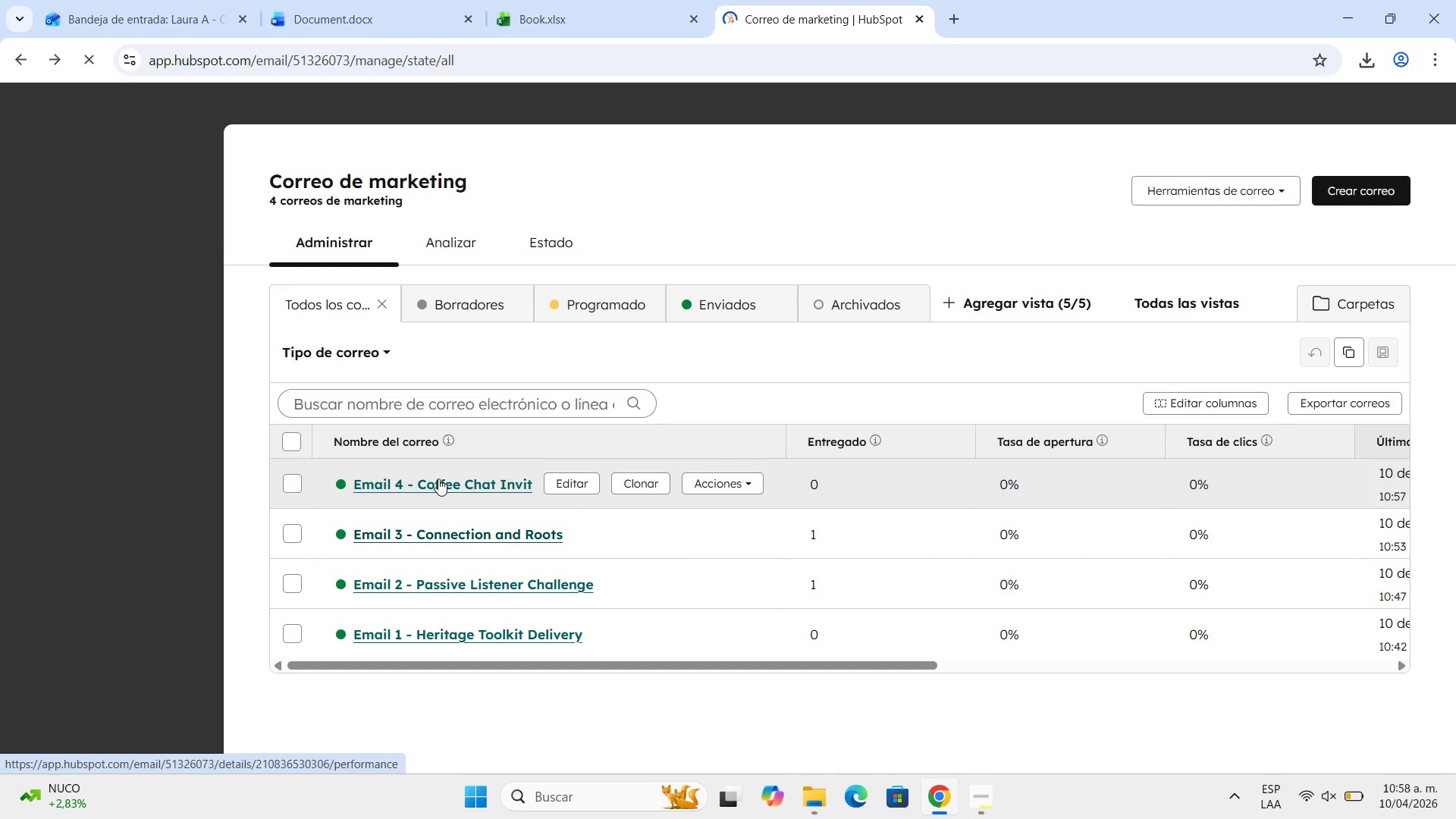 
left_click([438, 479])
 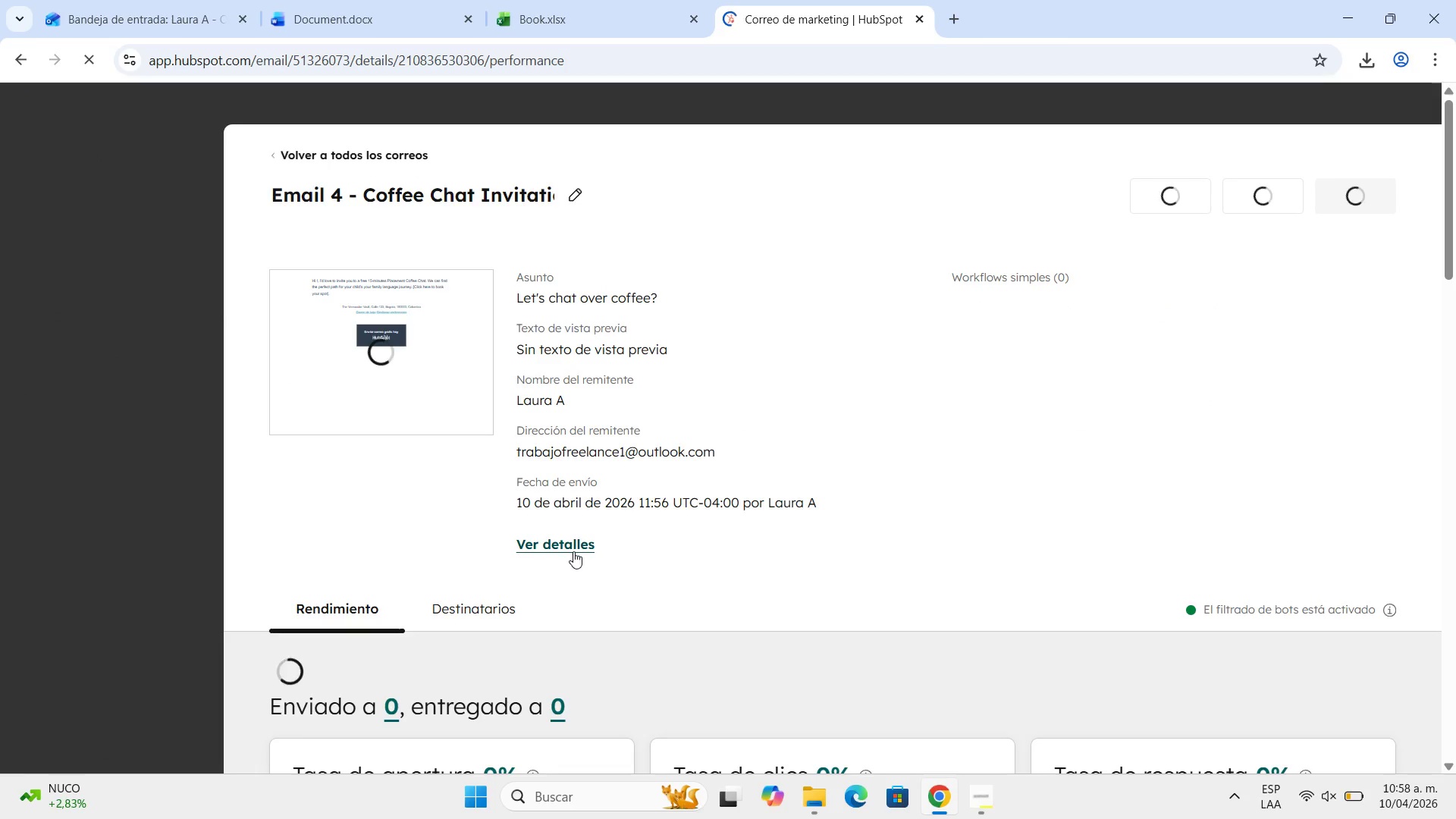 
wait(5.11)
 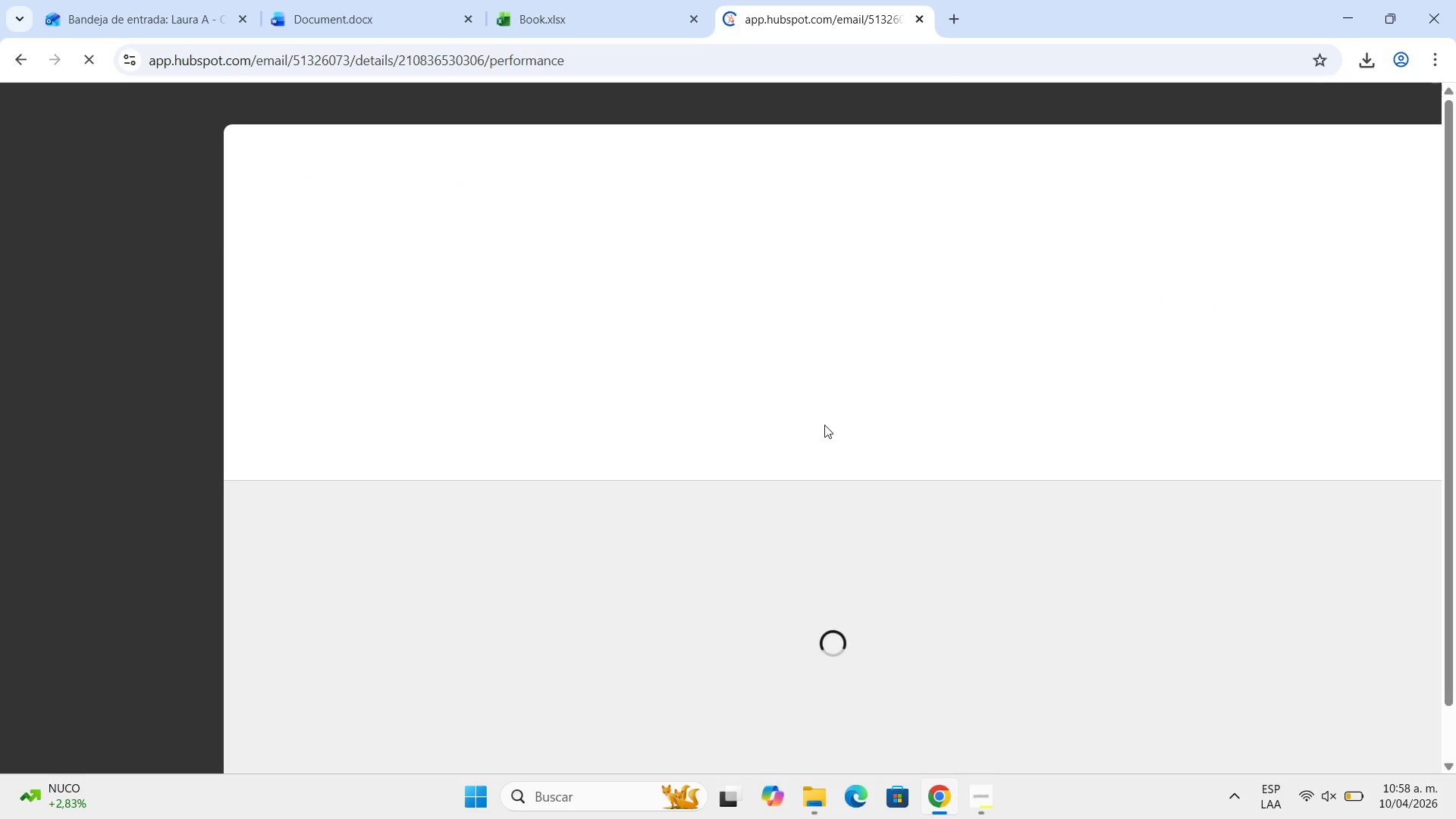 
left_click([381, 338])
 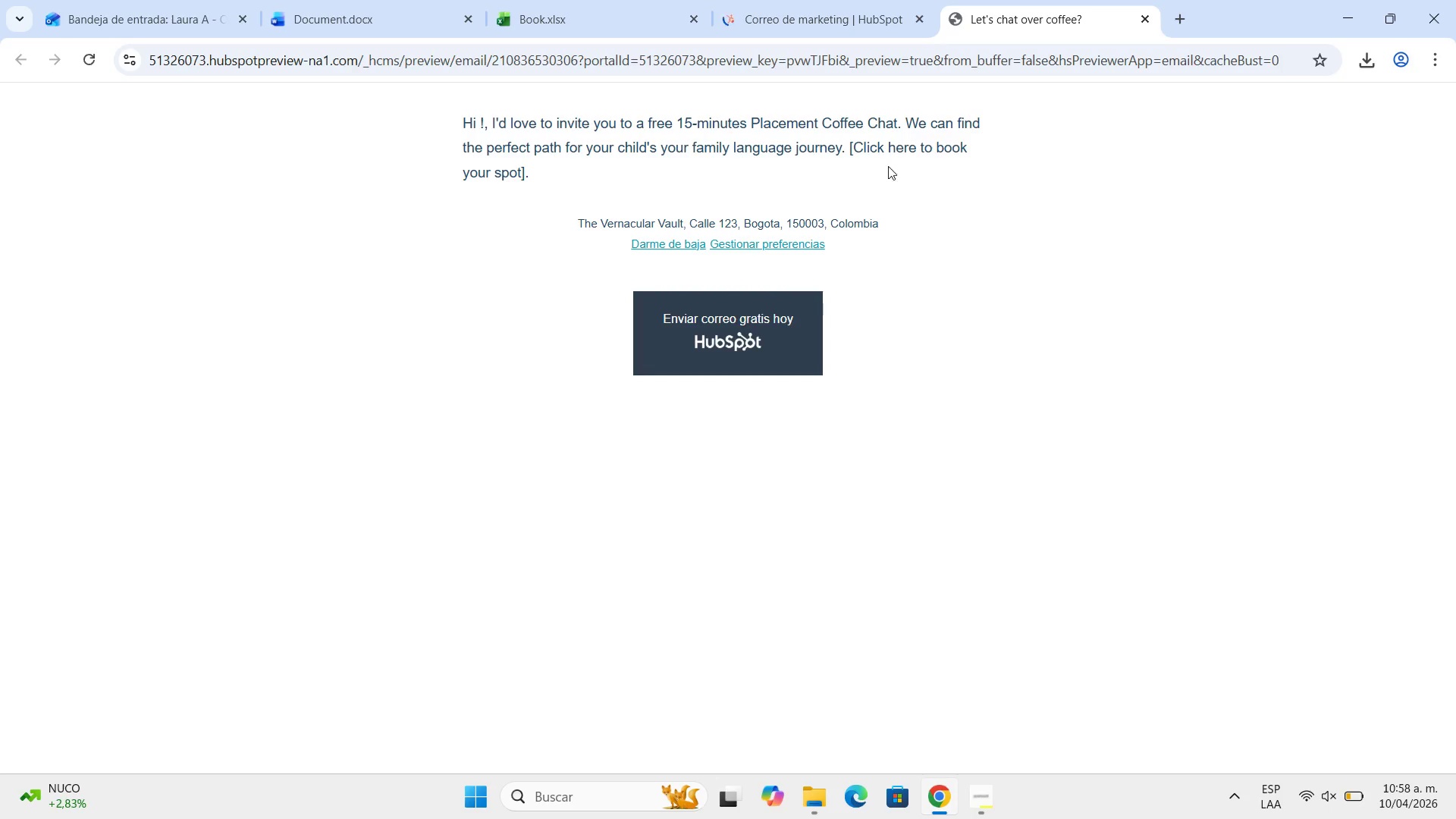 
left_click_drag(start_coordinate=[535, 179], to_coordinate=[430, 124])
 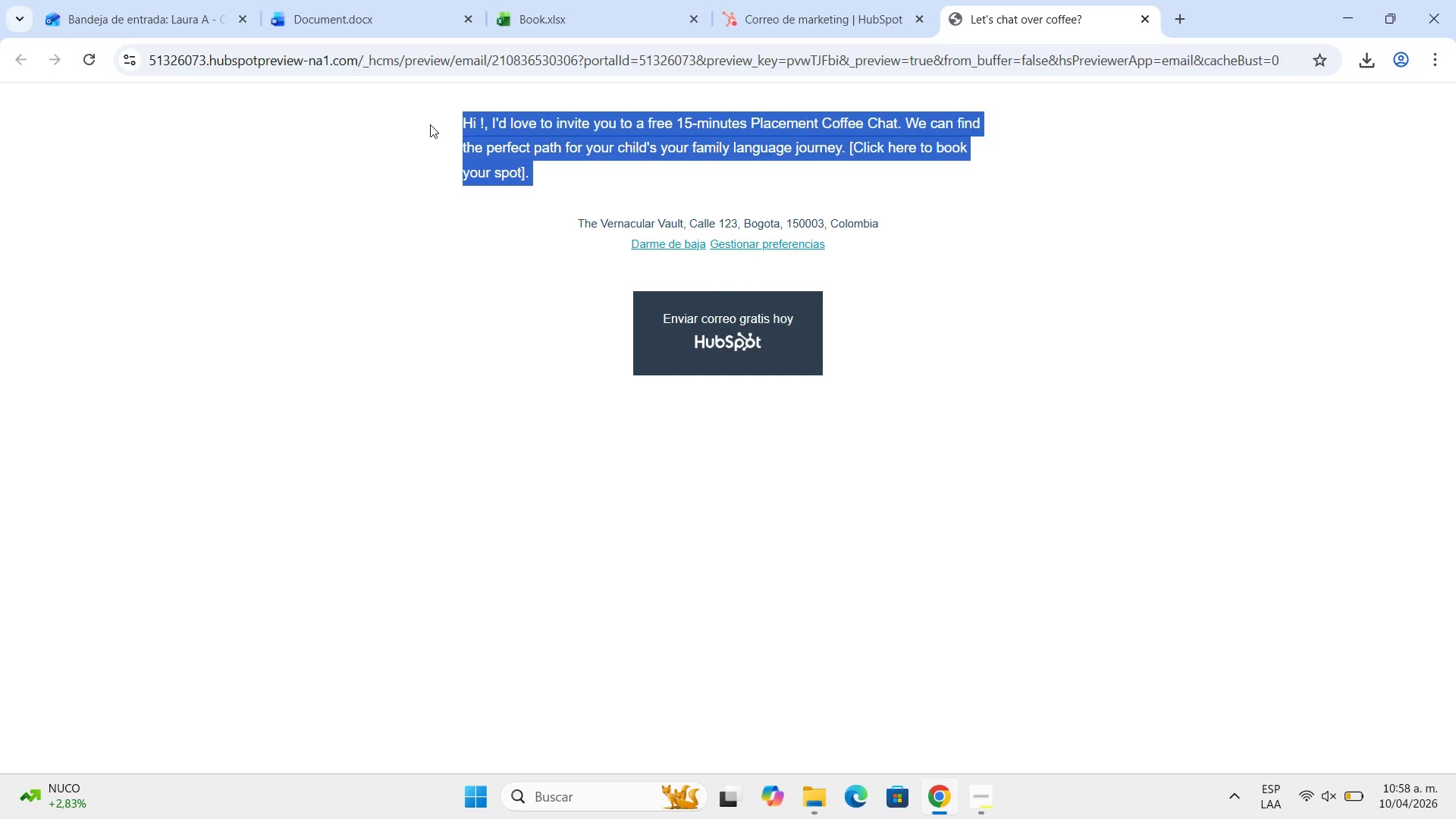 
key(Control+C)
 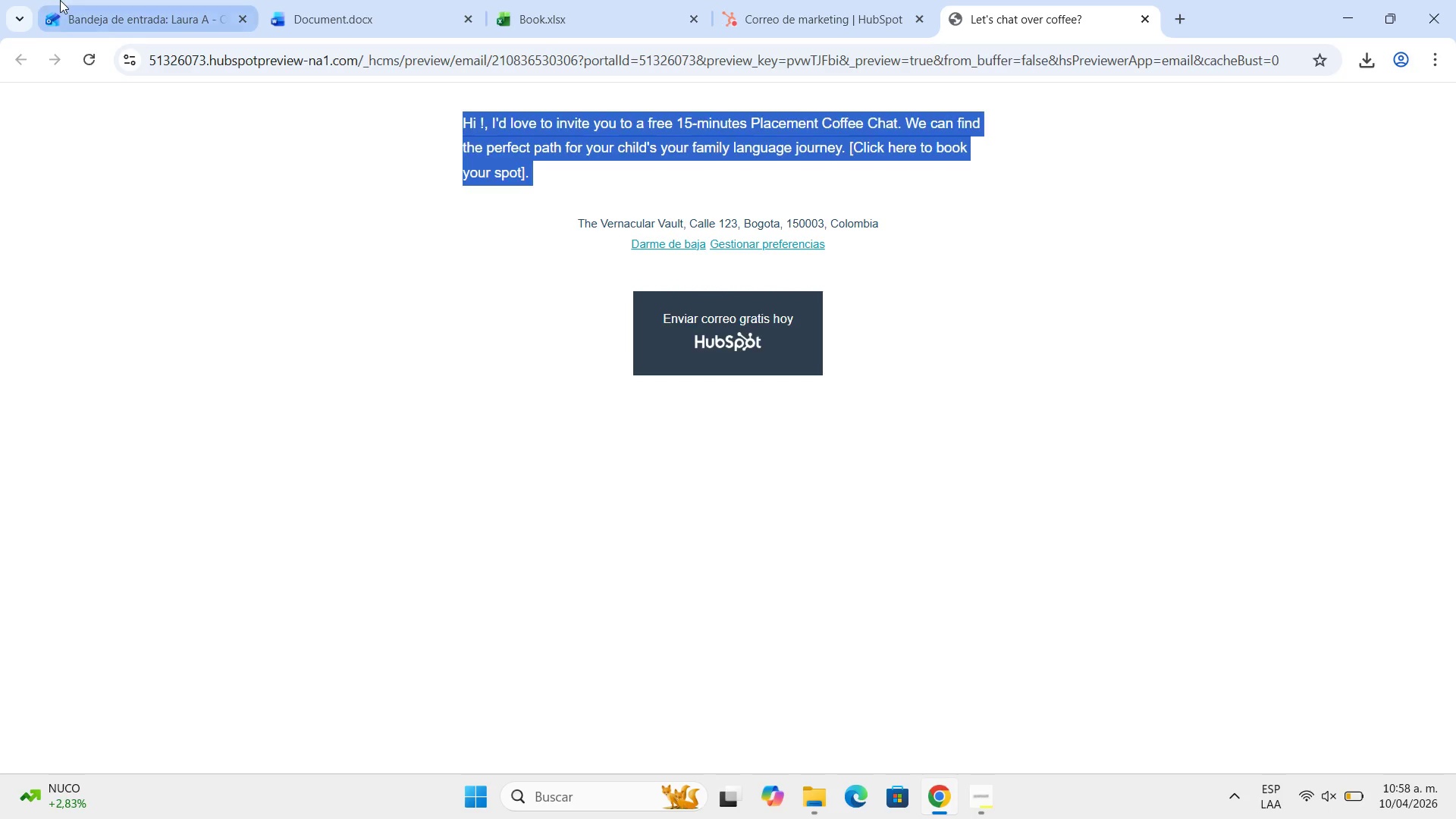 
left_click([60, 0])
 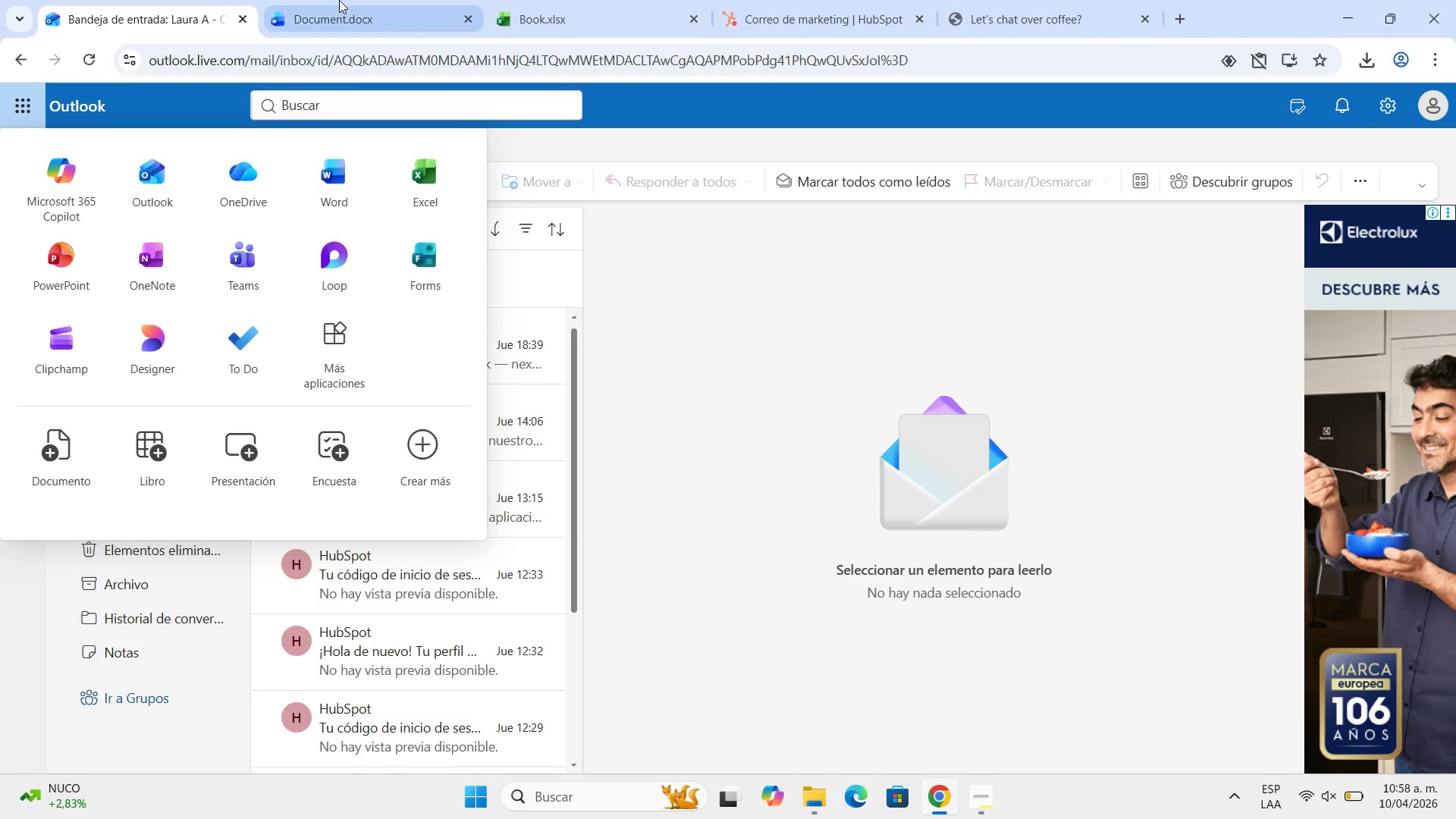 
left_click([339, 0])
 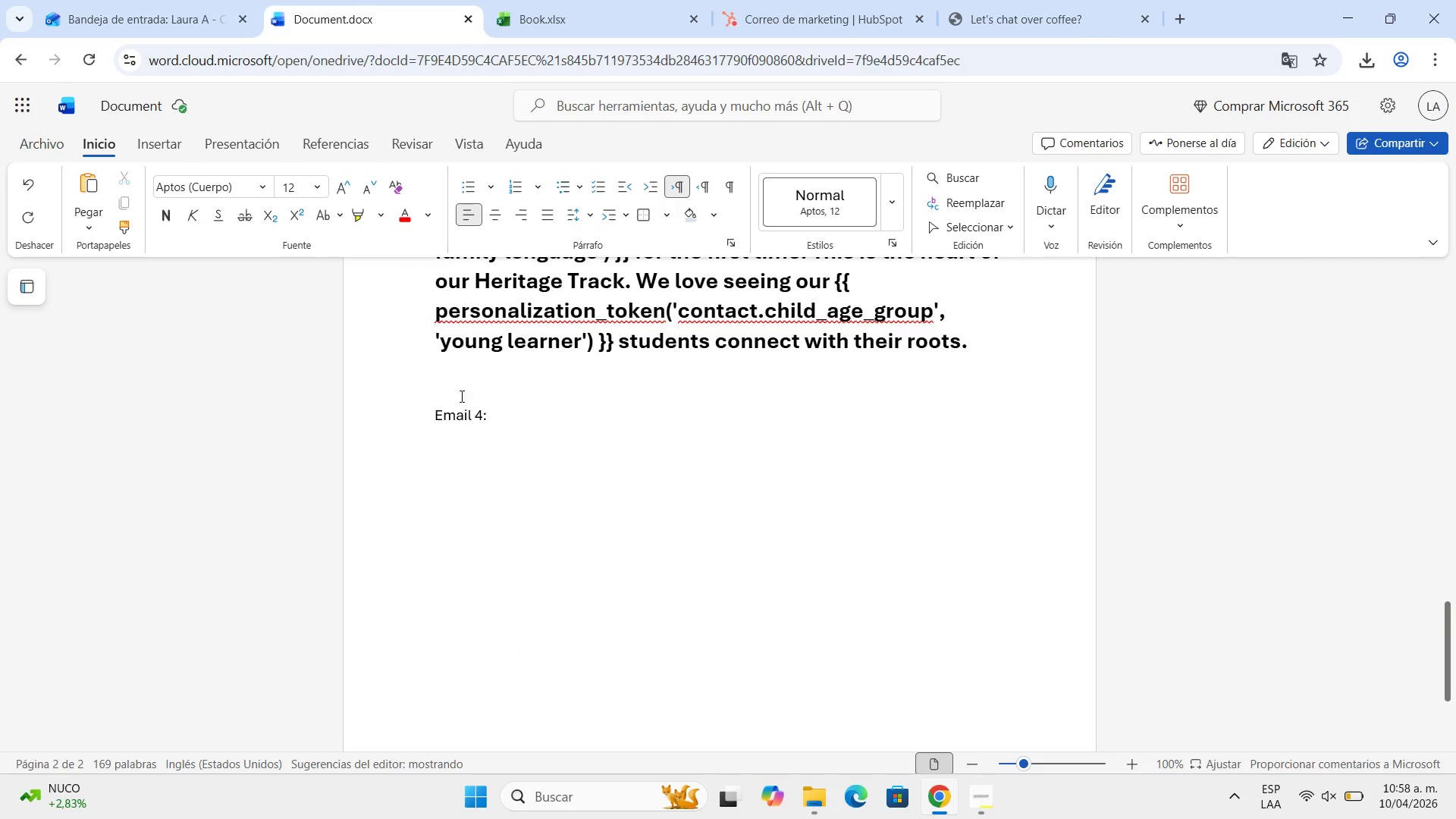 
left_click([469, 406])
 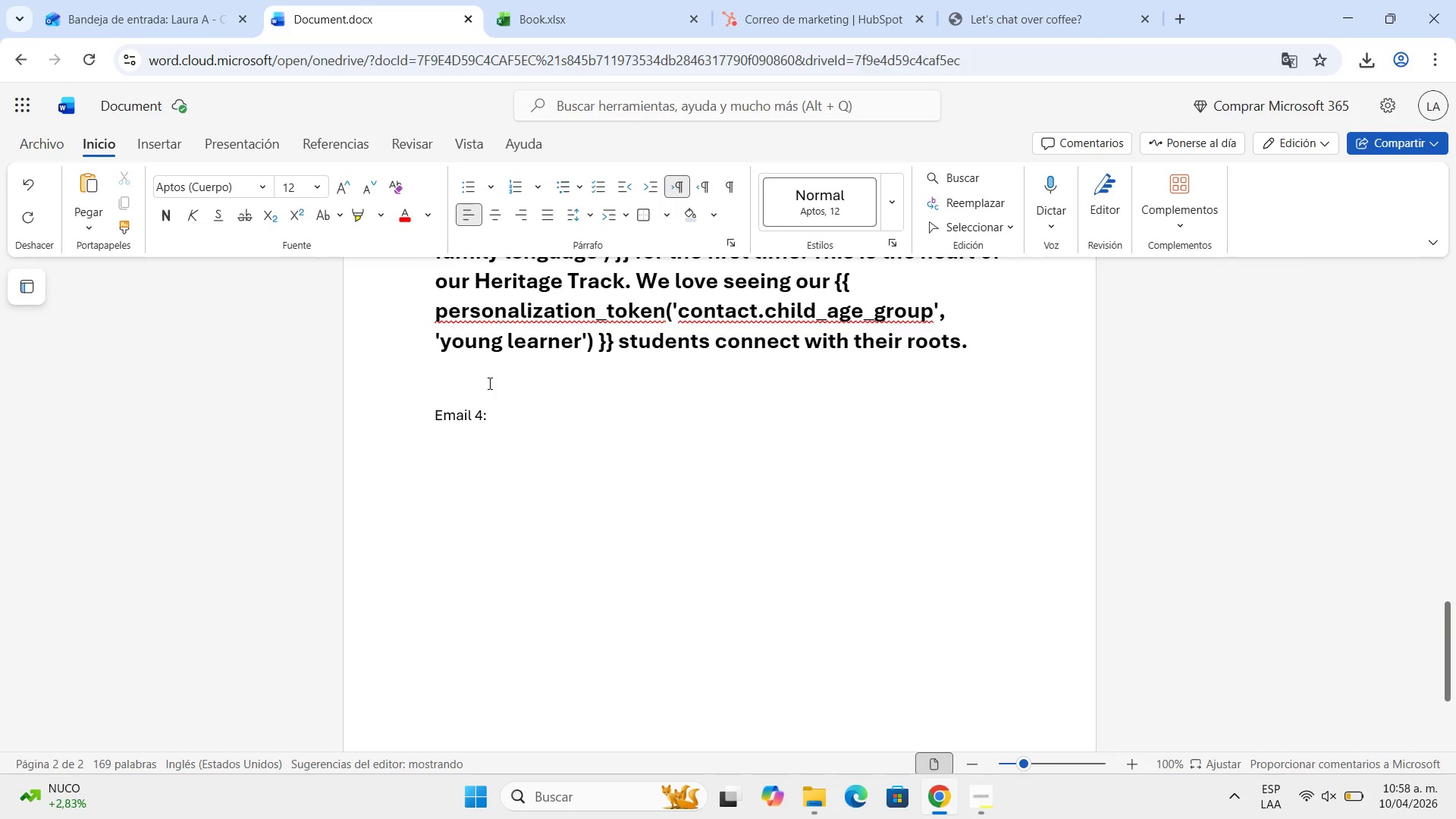 
left_click([488, 383])
 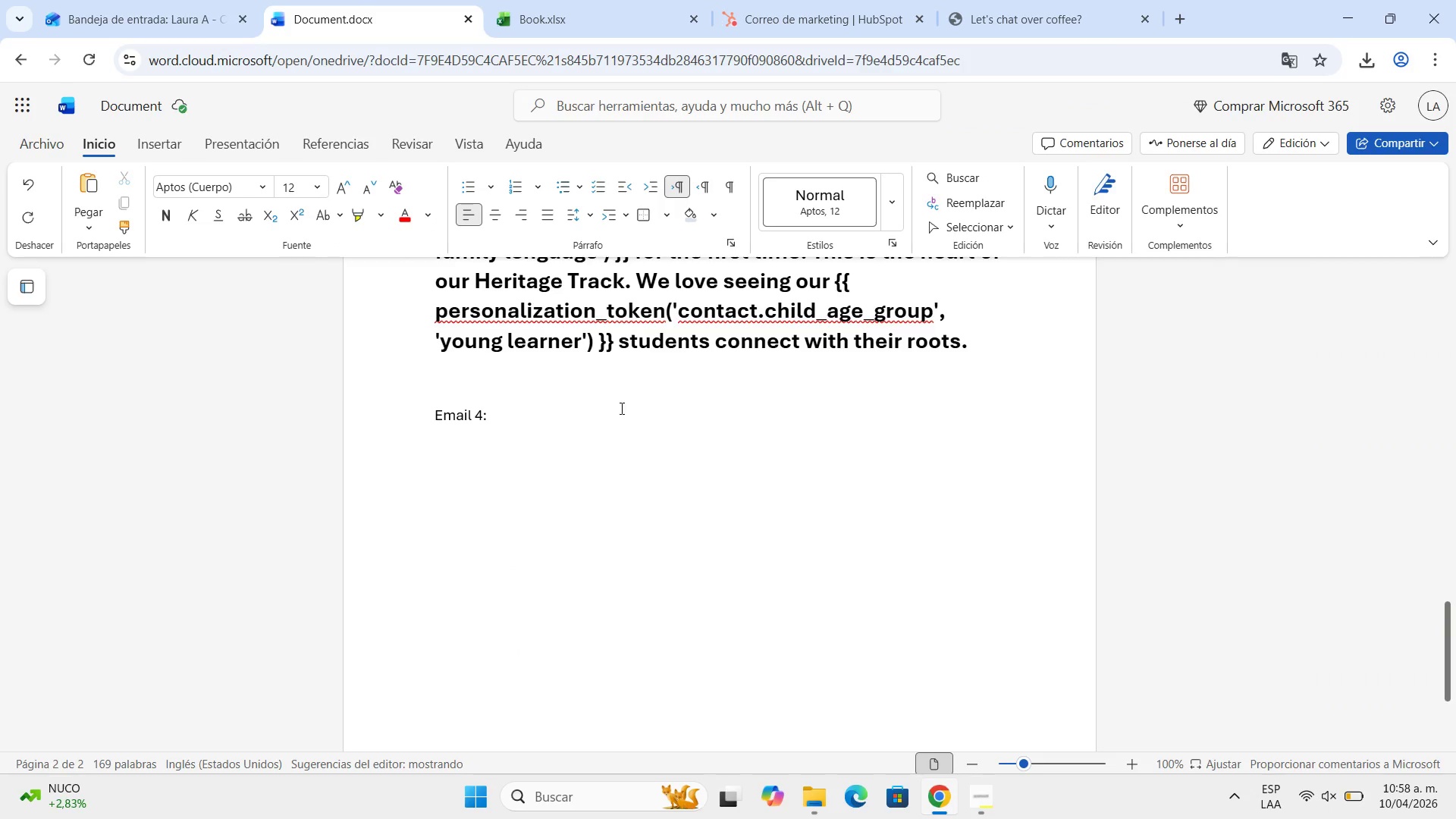 
left_click([624, 411])
 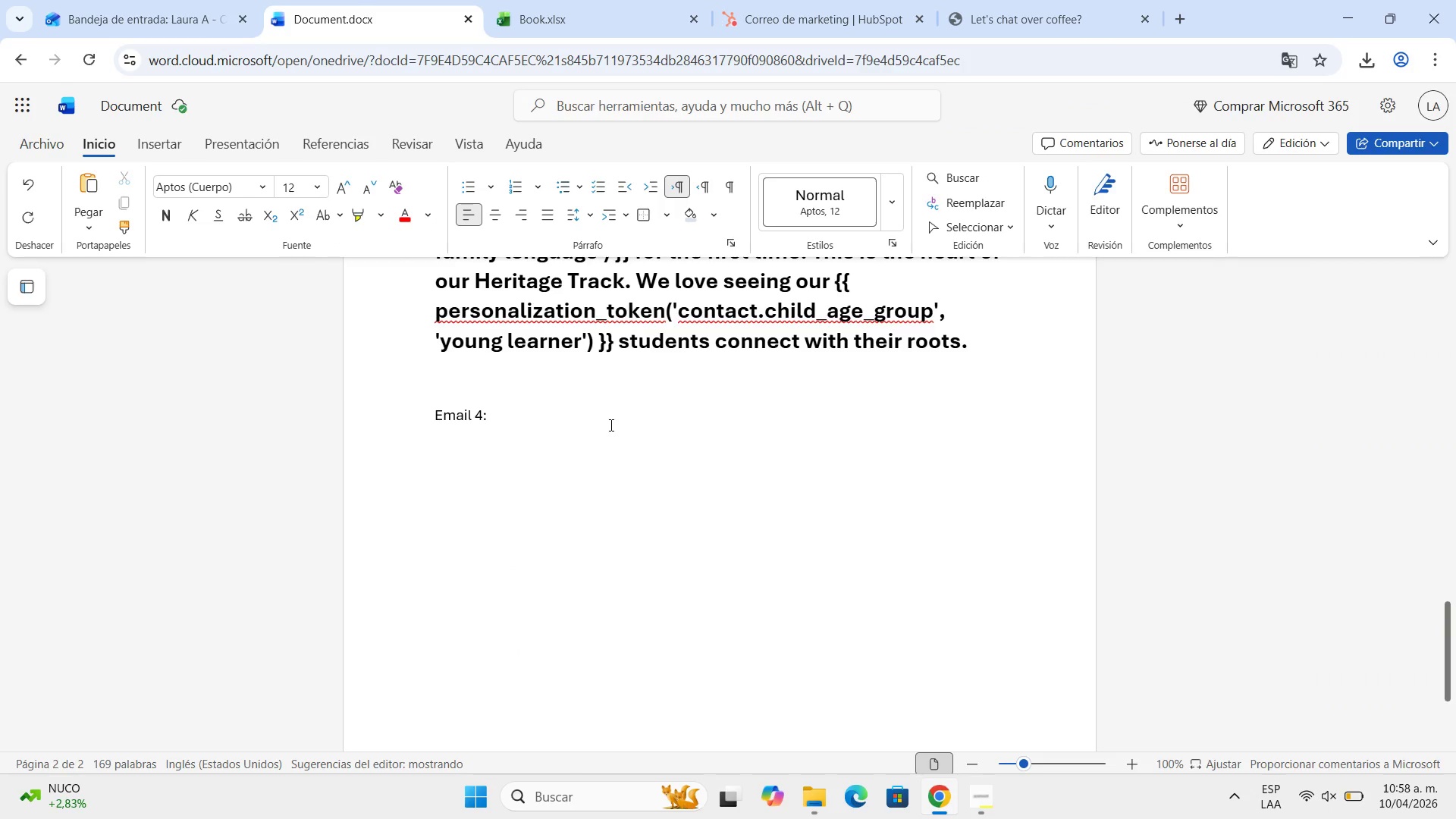 
key(Enter)
 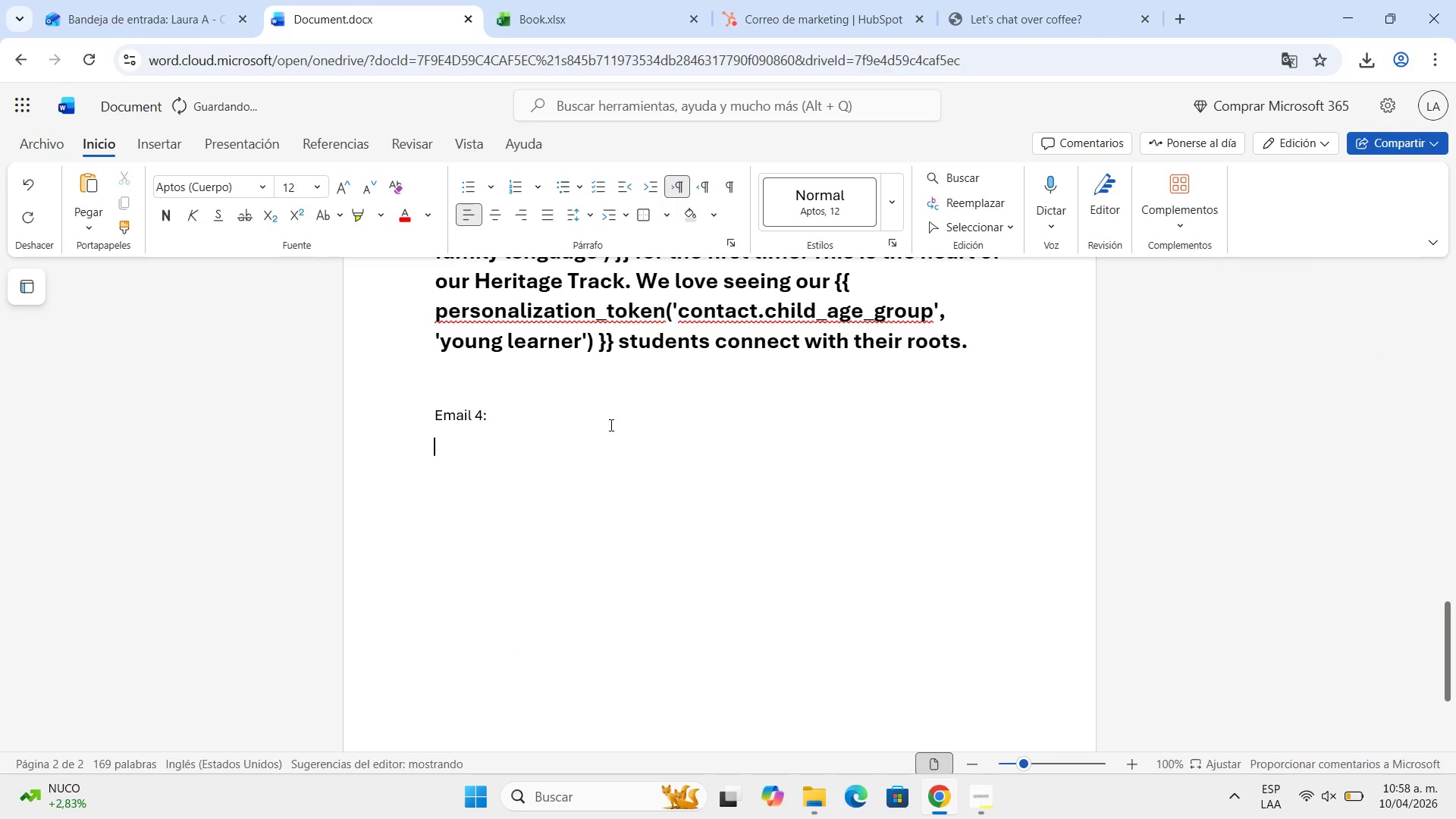 
key(Control+ControlLeft)
 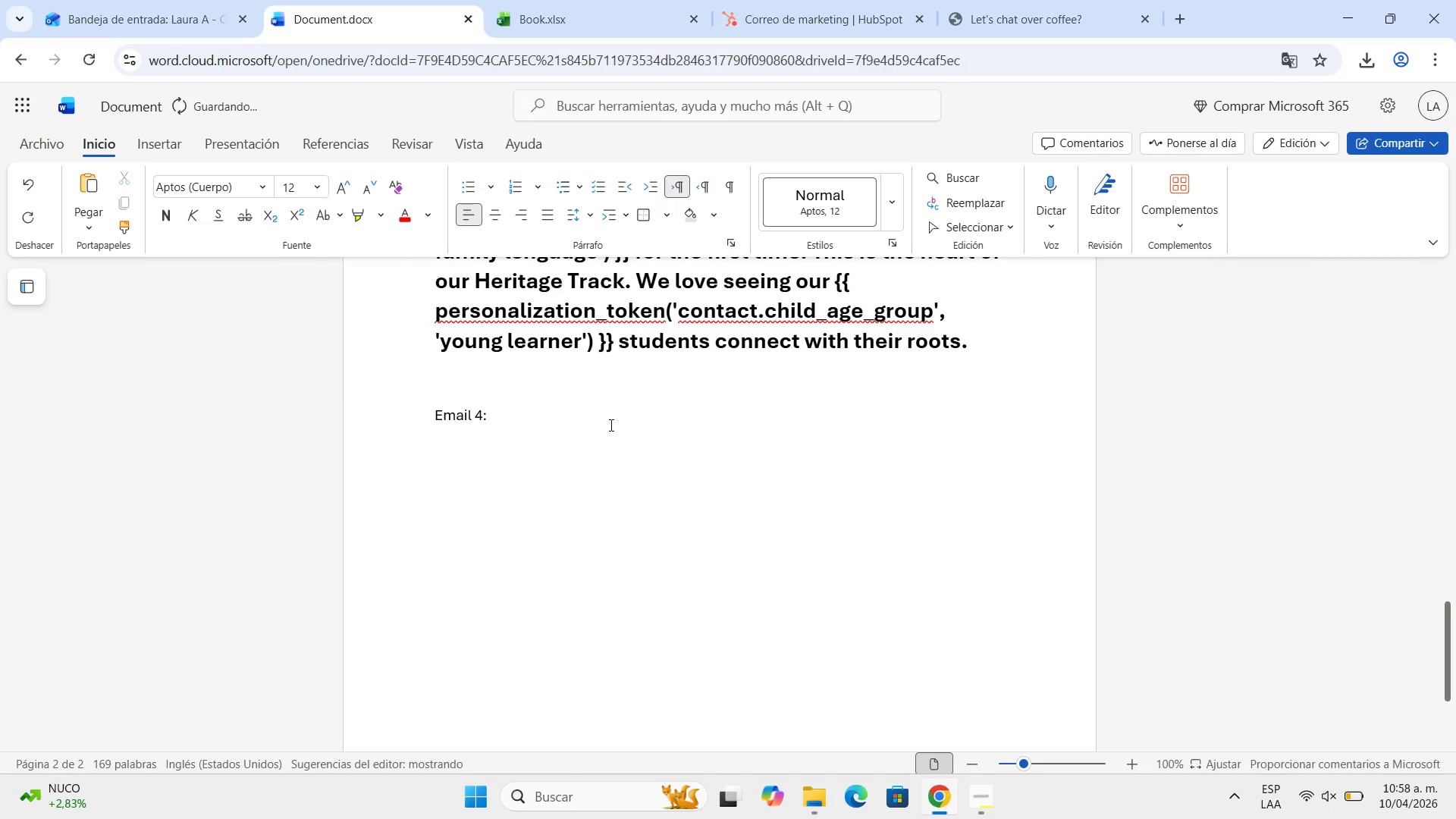 
key(Control+V)
 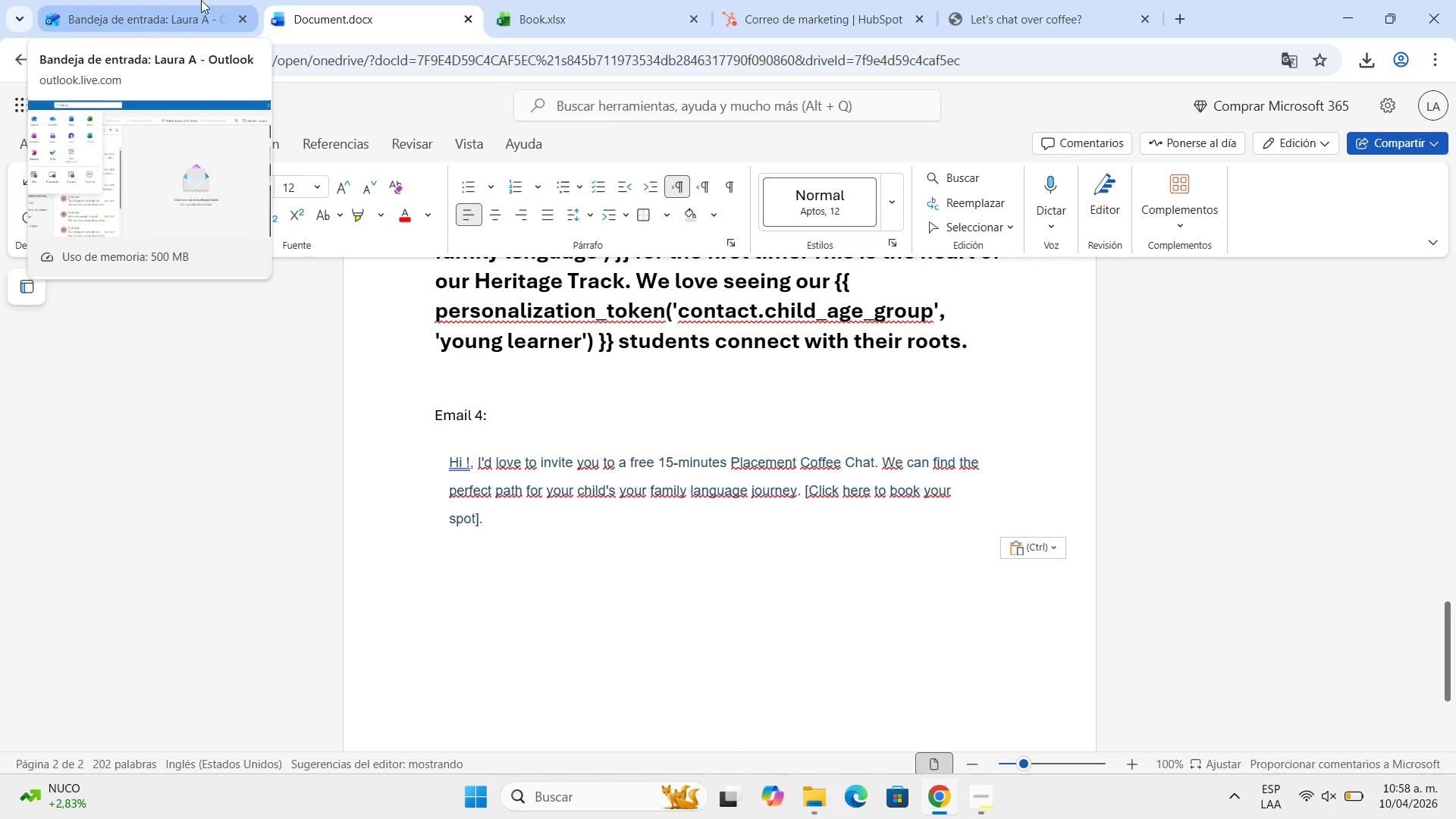 
left_click([1044, 0])
 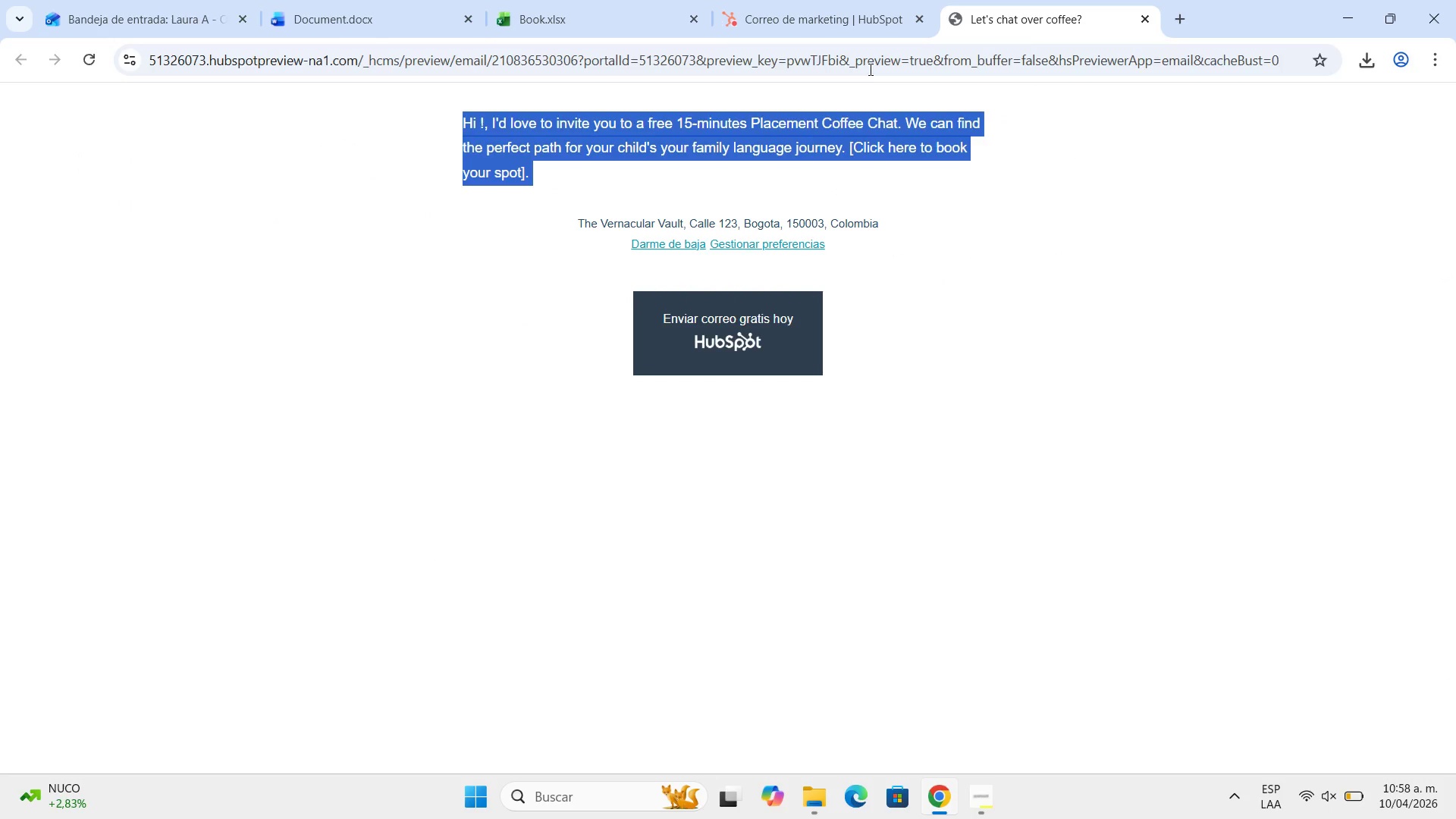 
left_click([859, 5])
 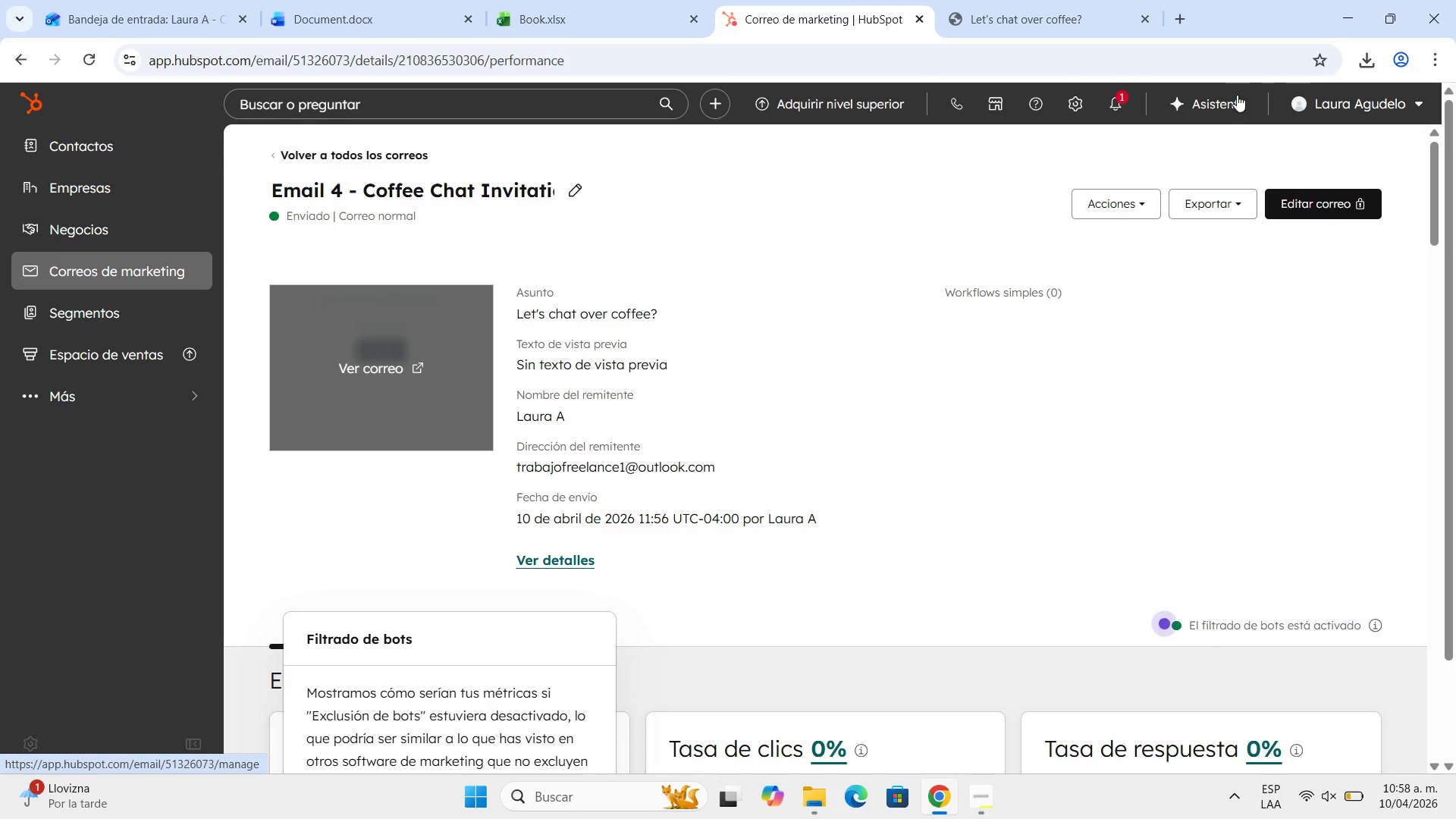 
left_click([1138, 20])
 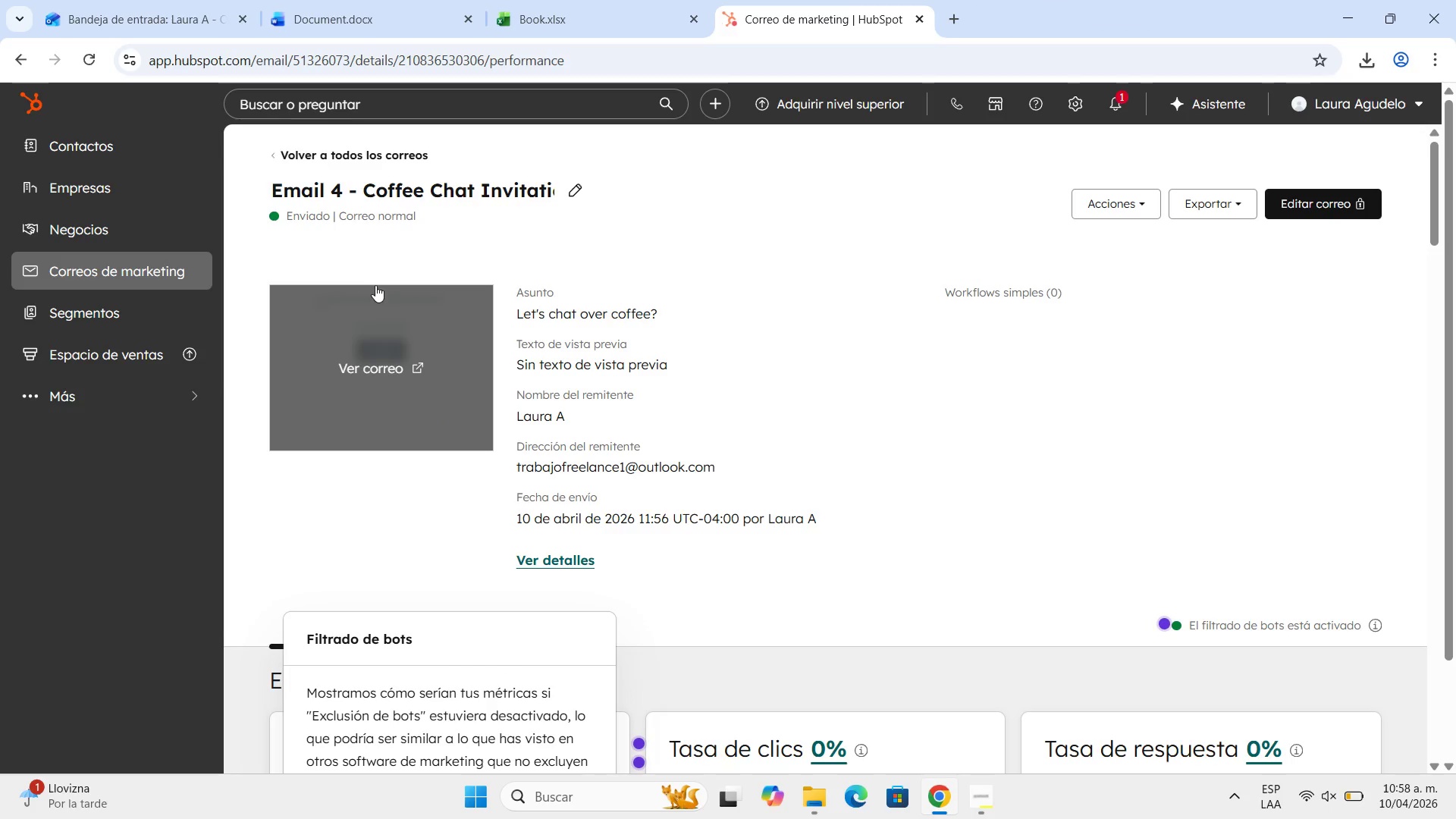 
left_click([128, 267])
 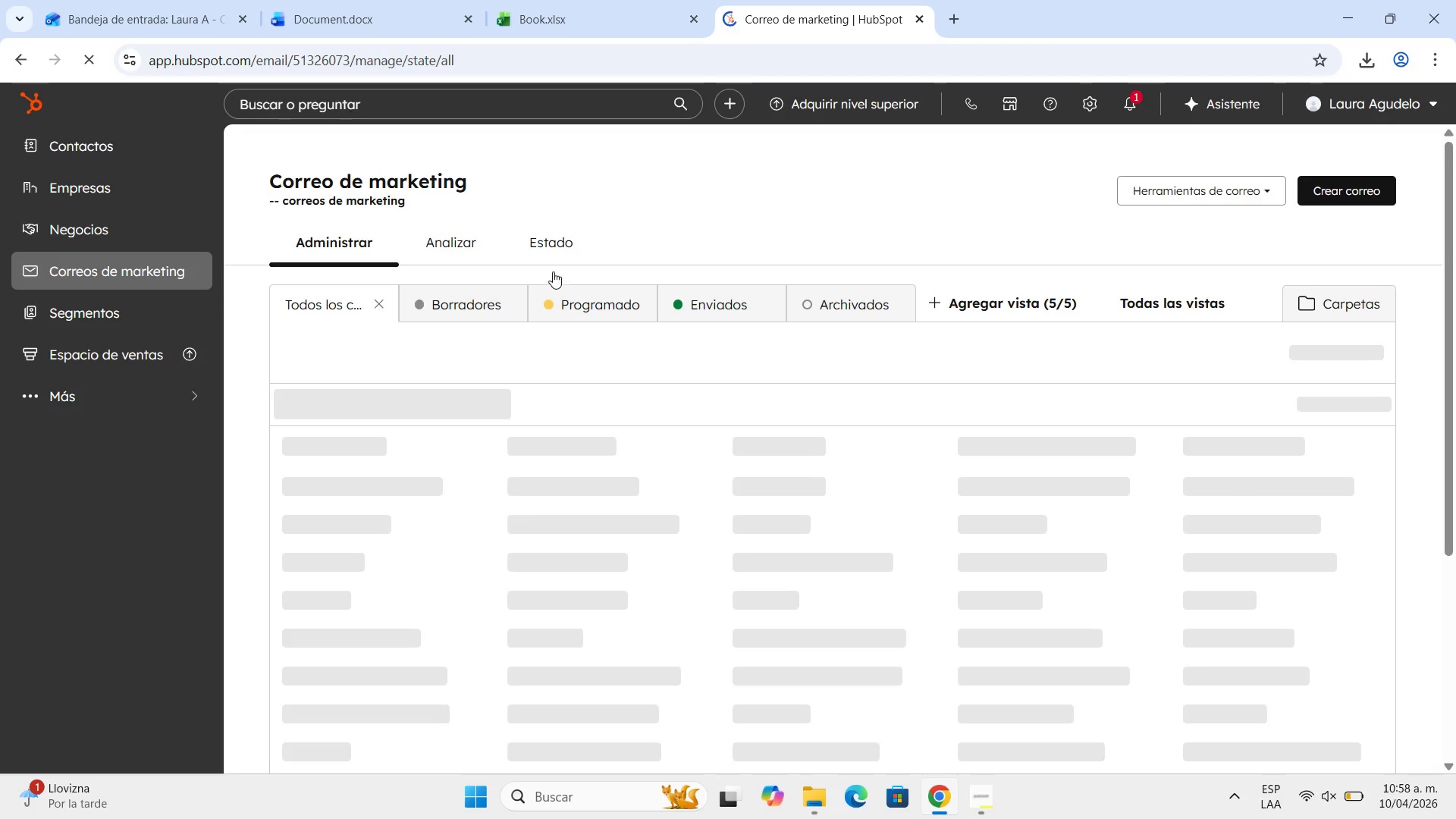 
wait(6.52)
 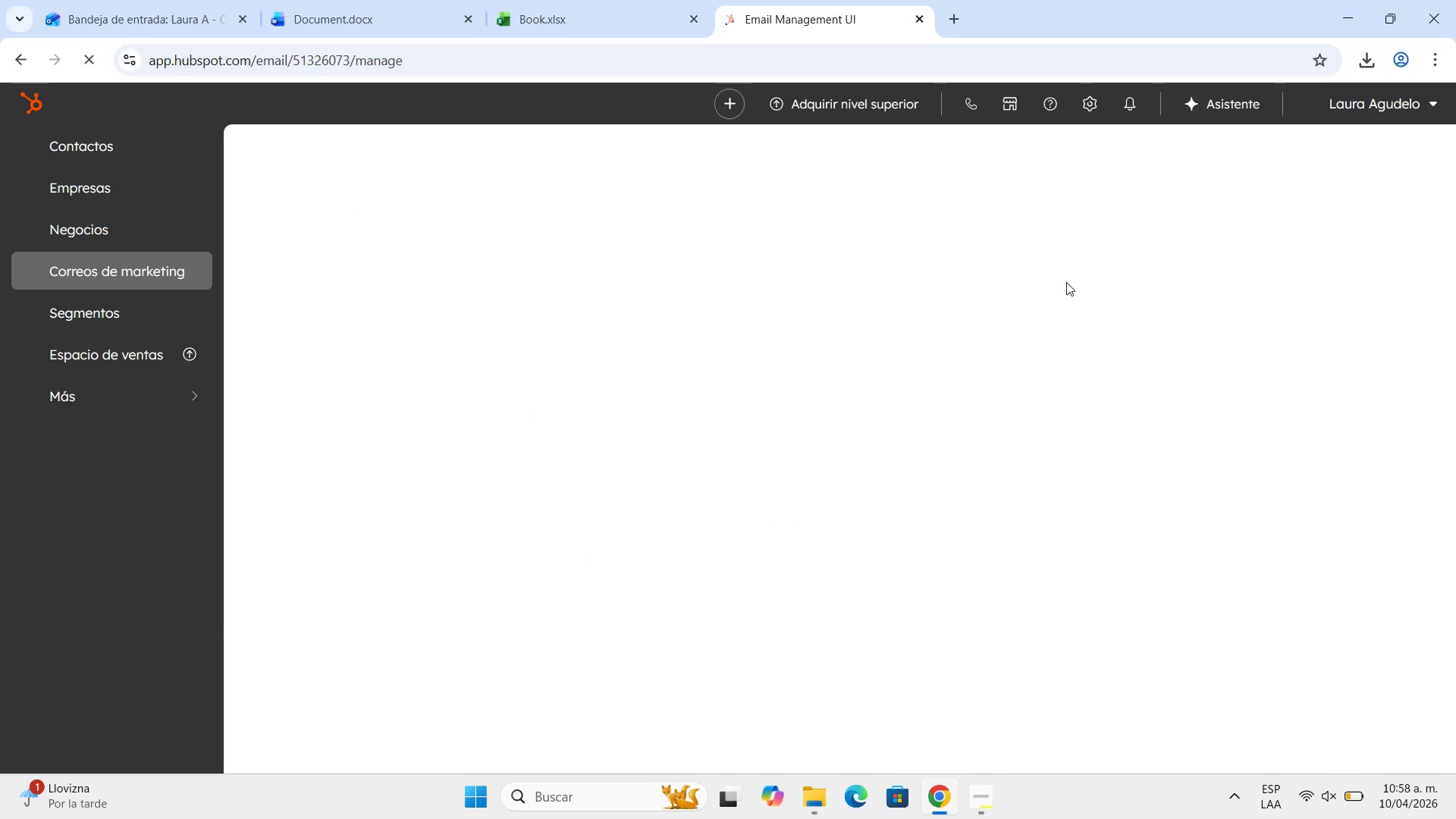 
left_click([1364, 196])
 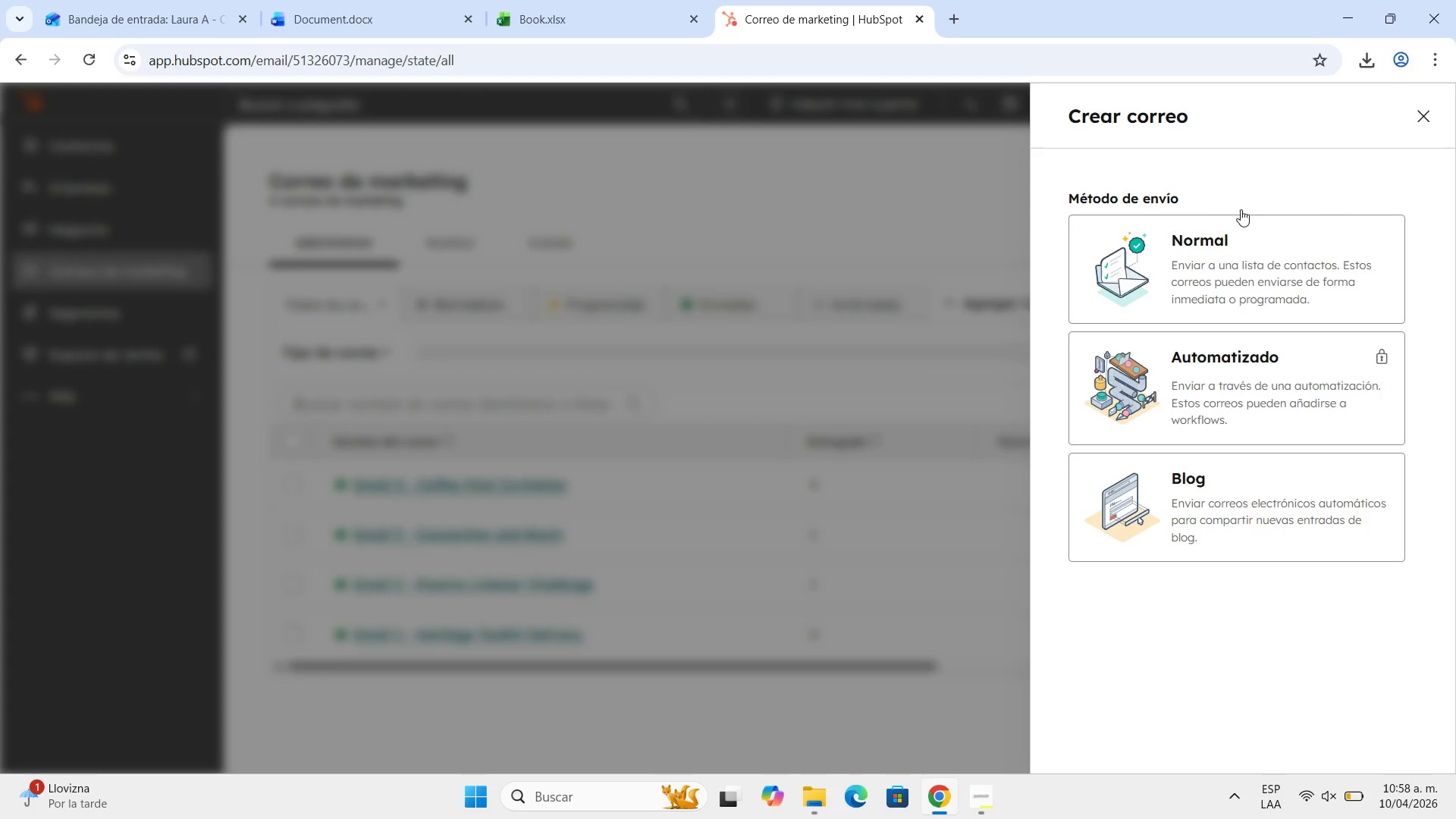 
left_click([1179, 281])
 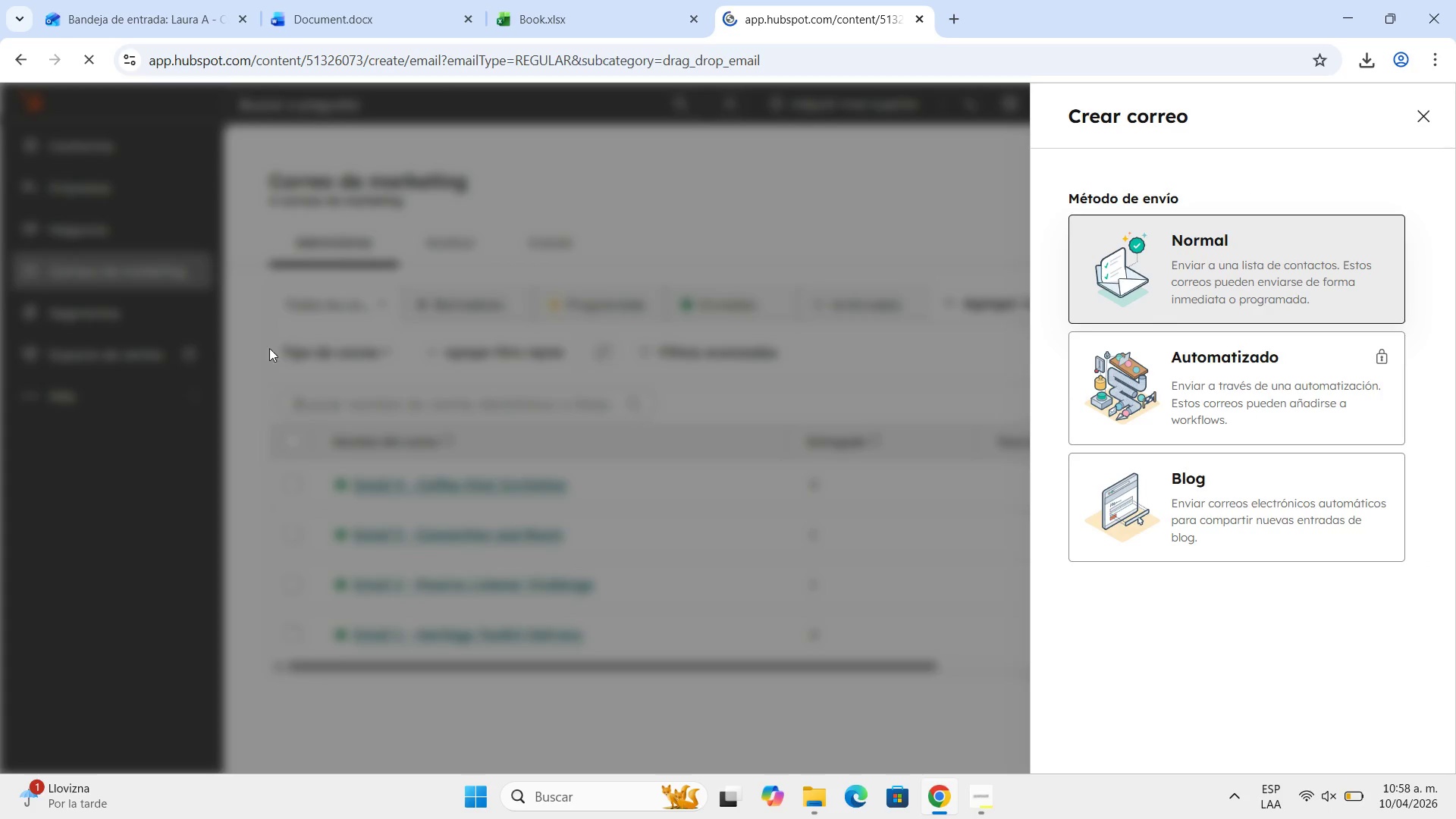 
mouse_move([277, 606])
 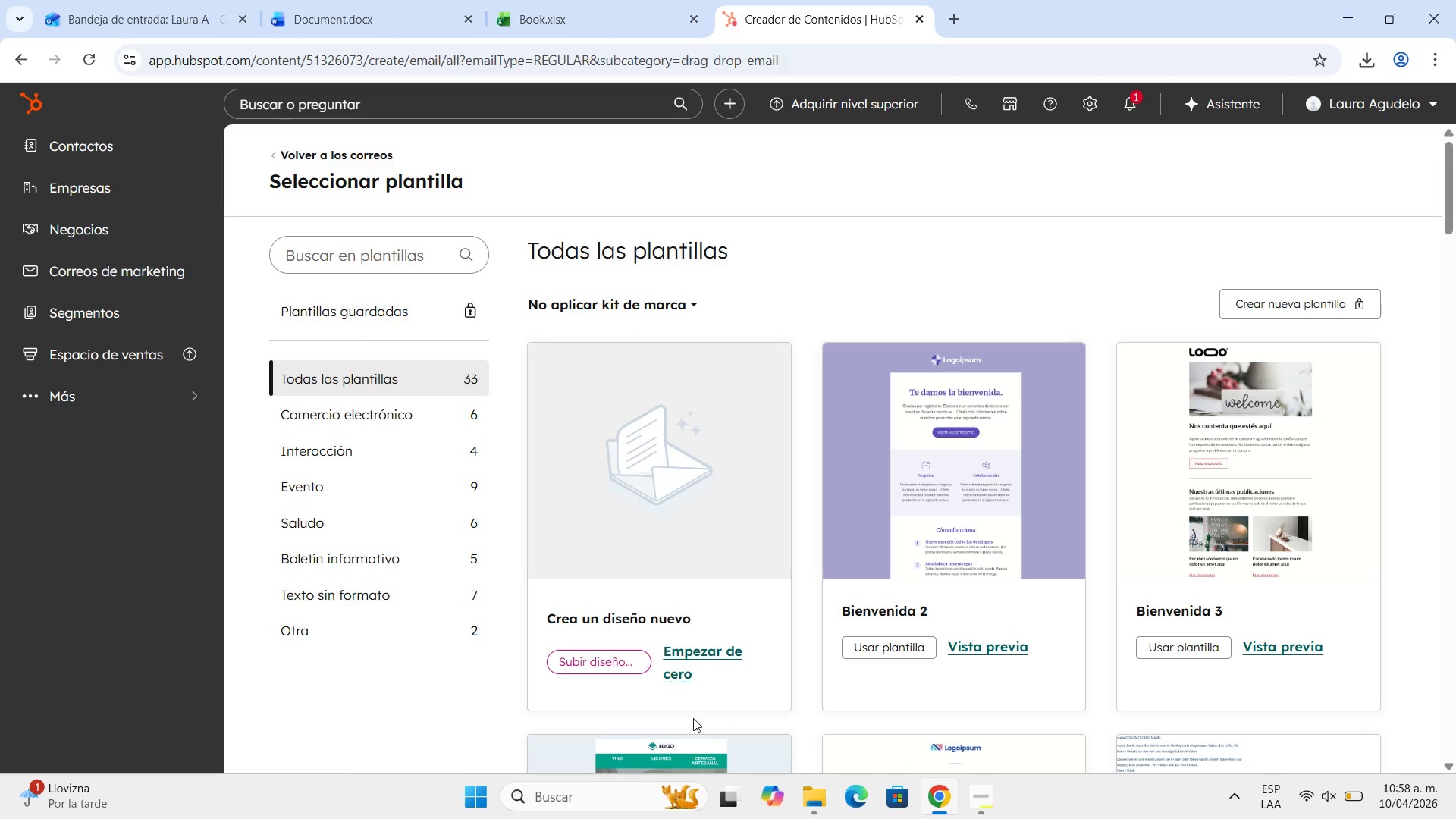 
left_click([679, 675])
 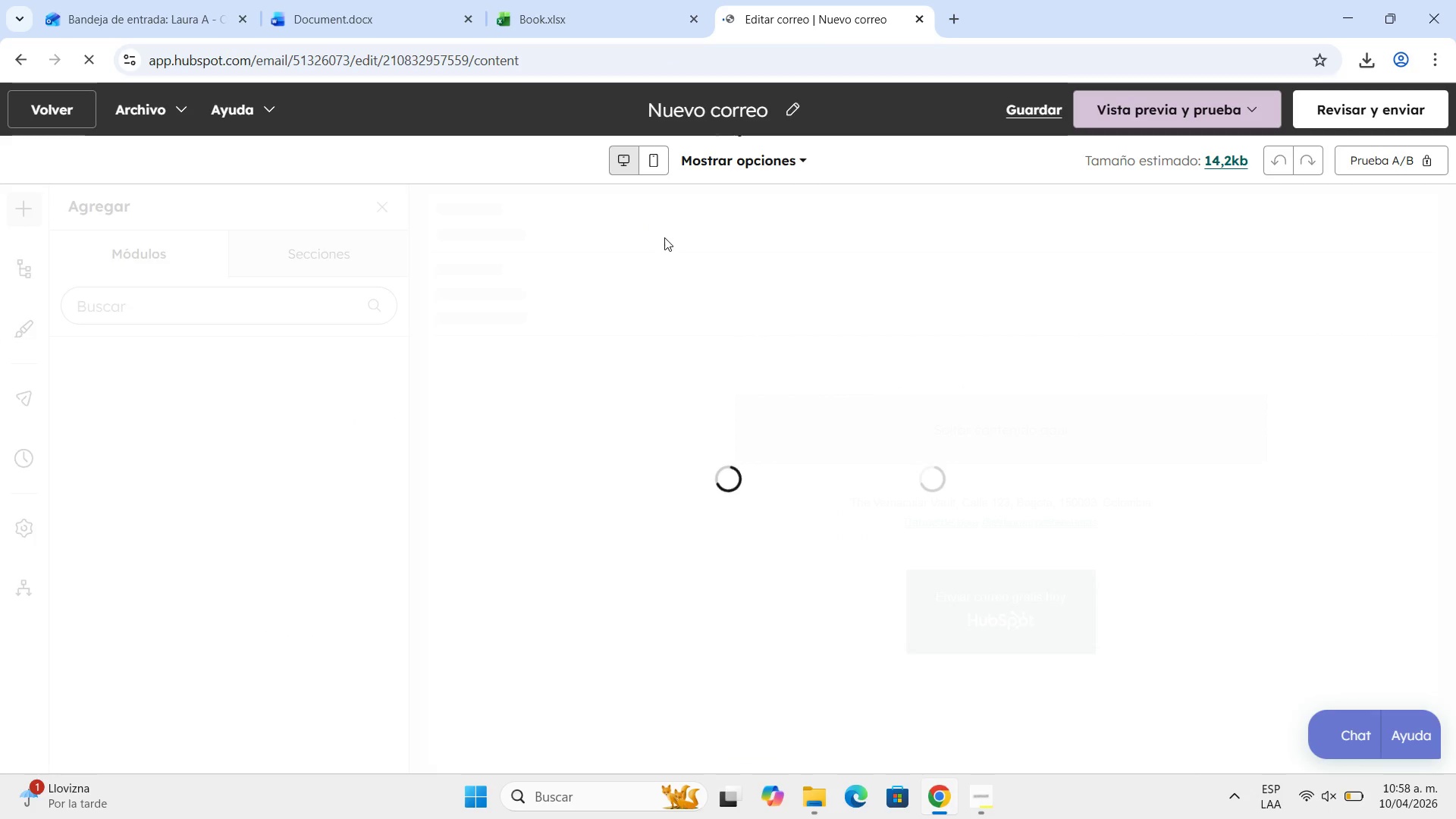 
wait(6.44)
 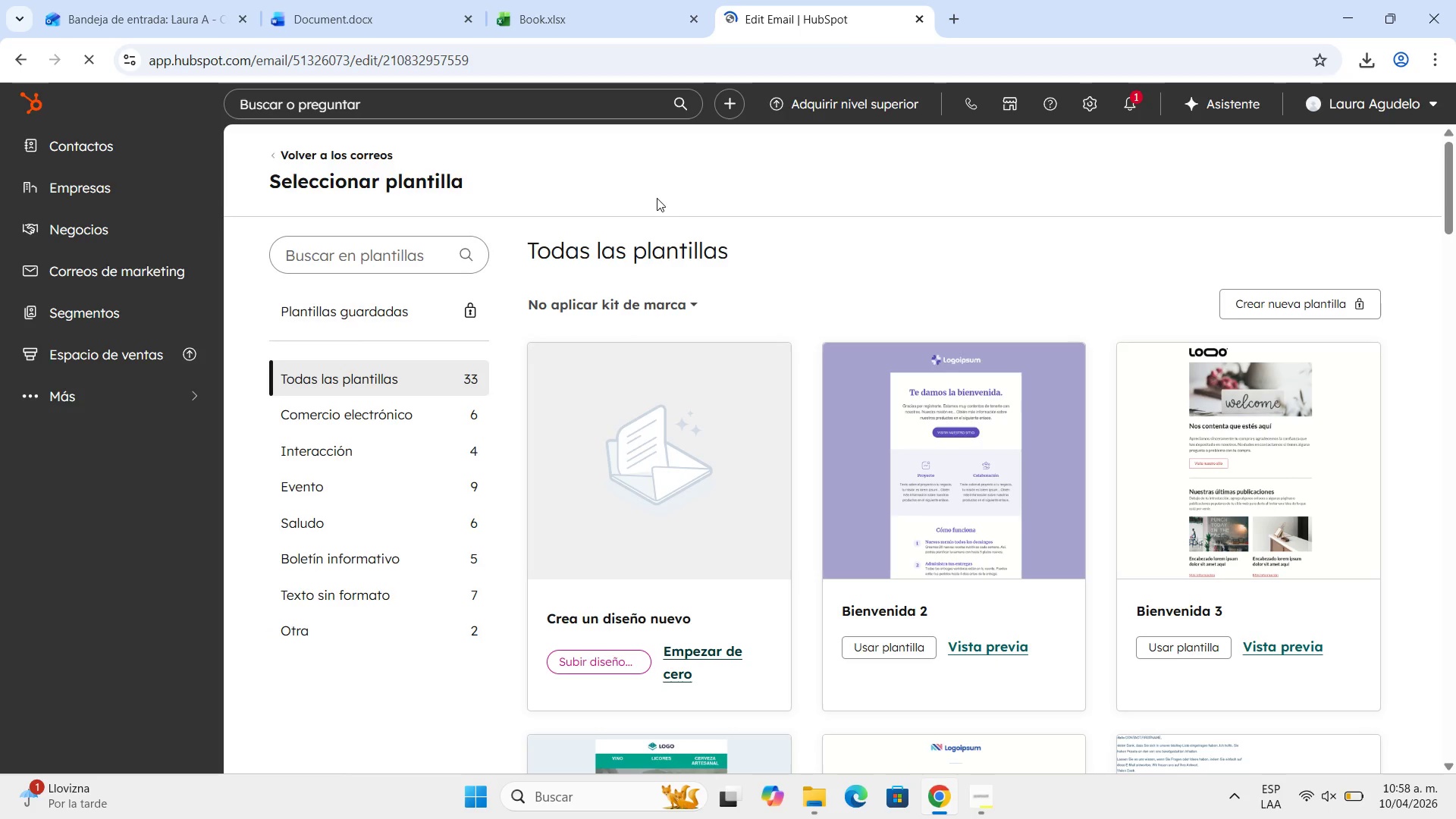 
double_click([739, 93])
 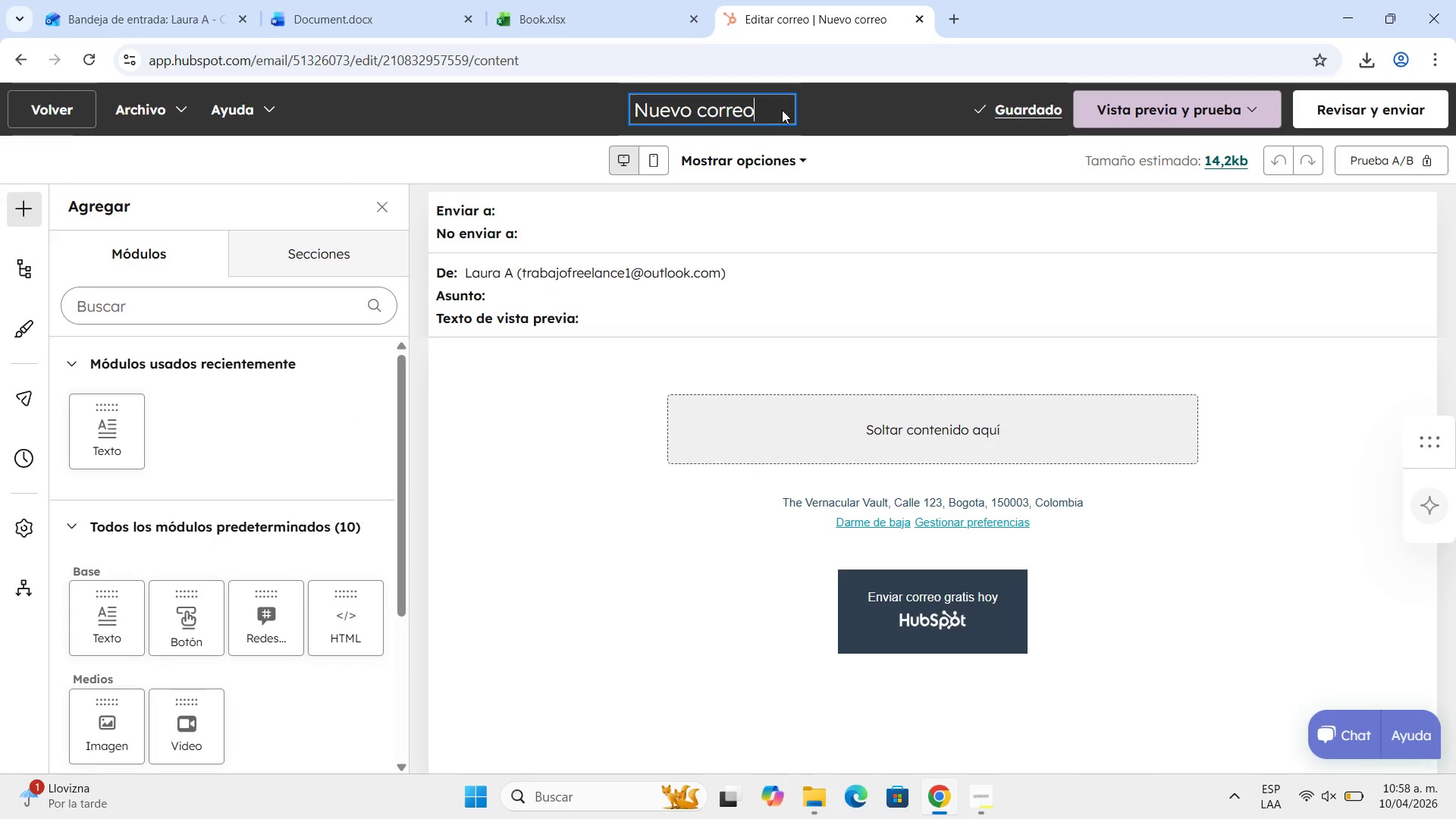 
double_click([739, 93])
 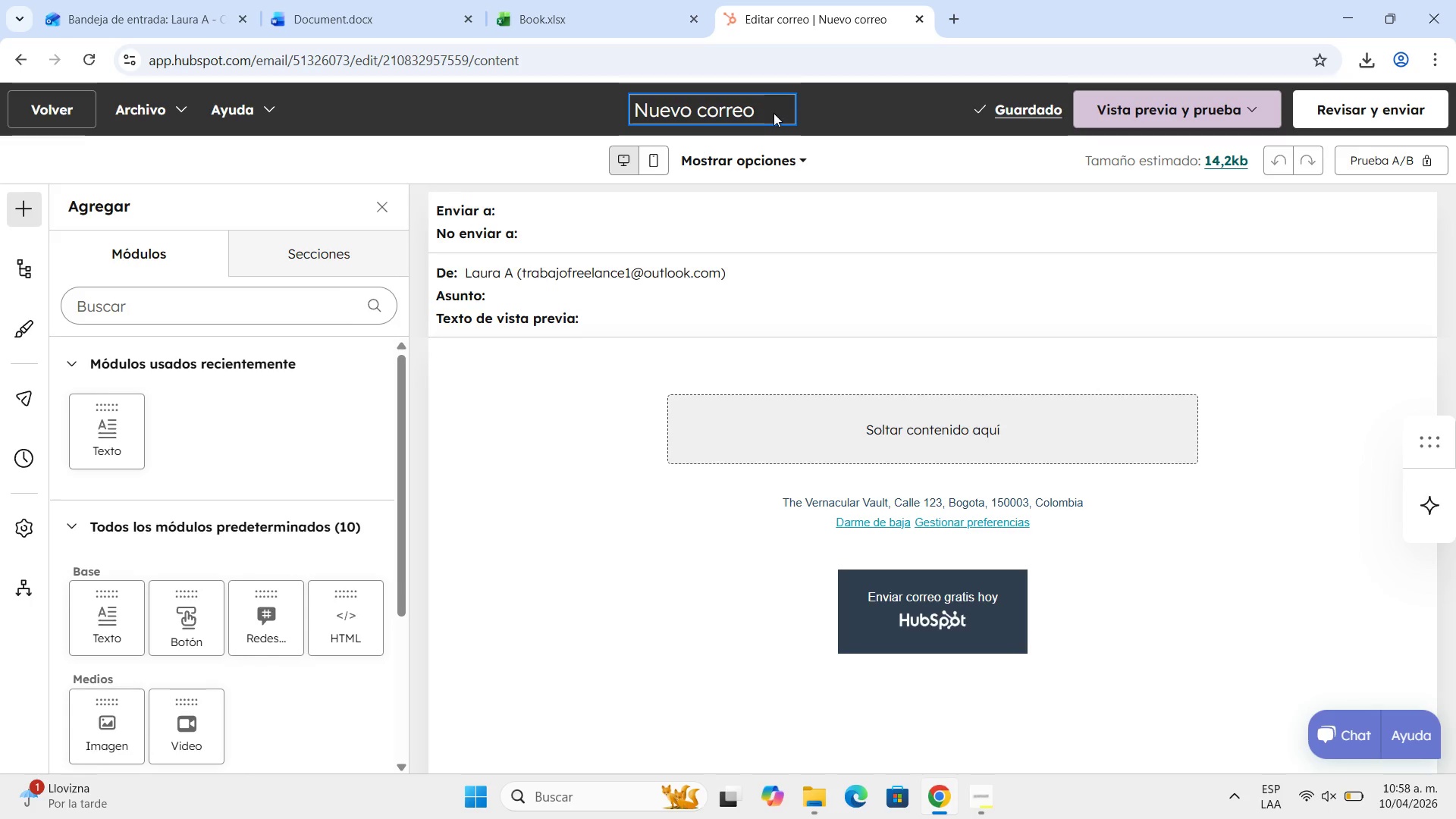 
left_click_drag(start_coordinate=[768, 109], to_coordinate=[403, 86])
 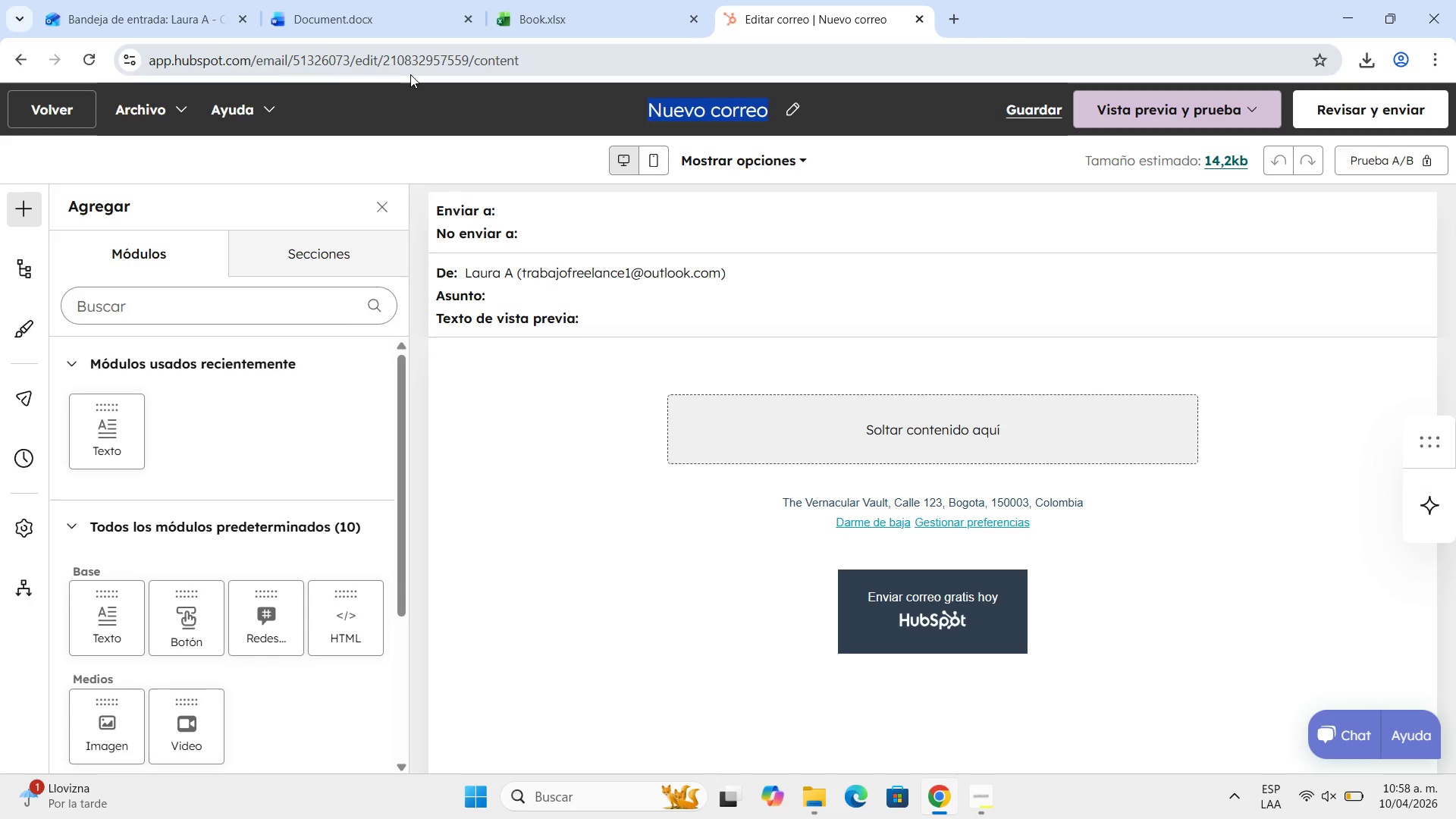 
type(Email 5 - Enrollment Nudge)
 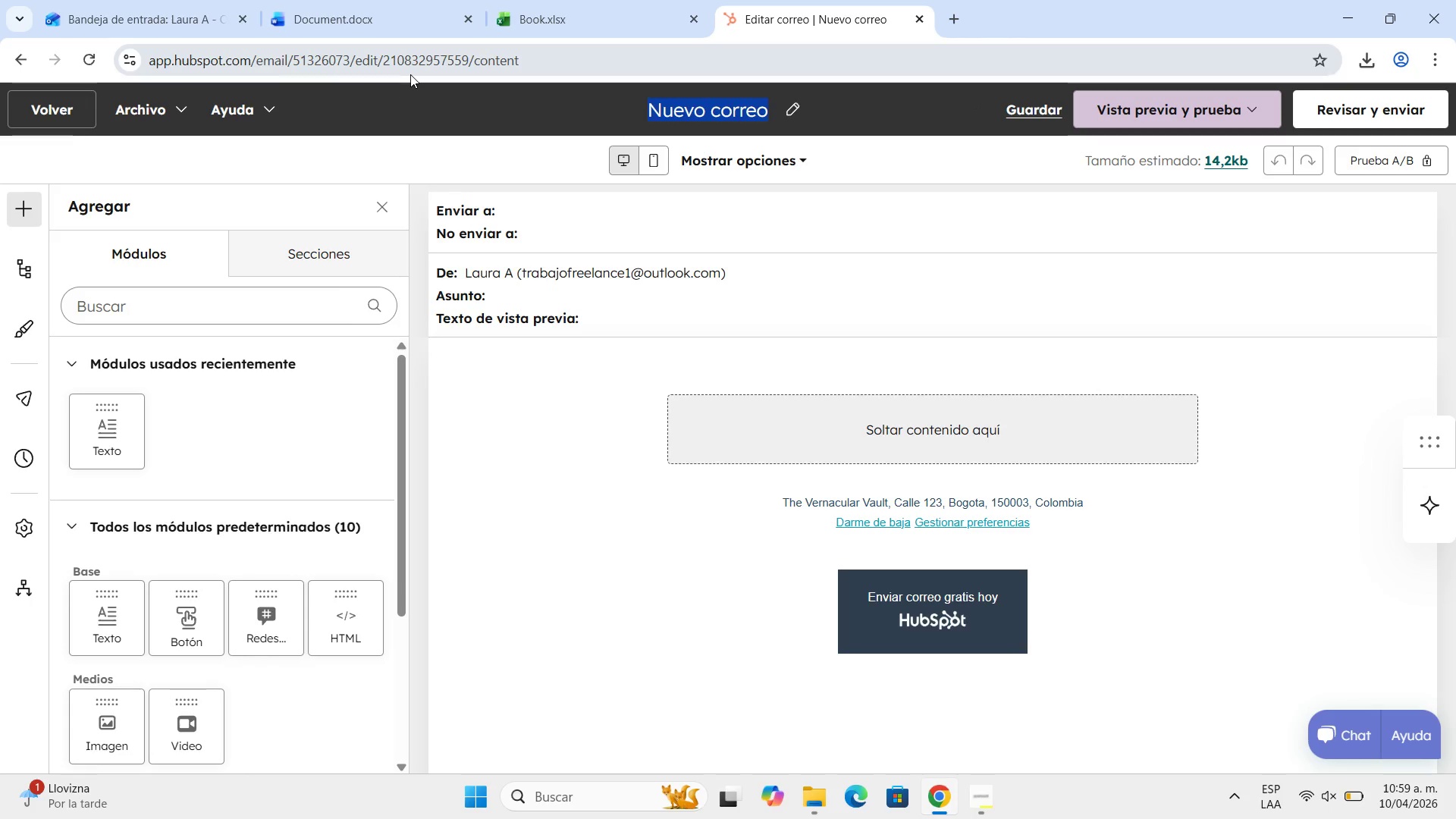 
double_click([712, 107])
 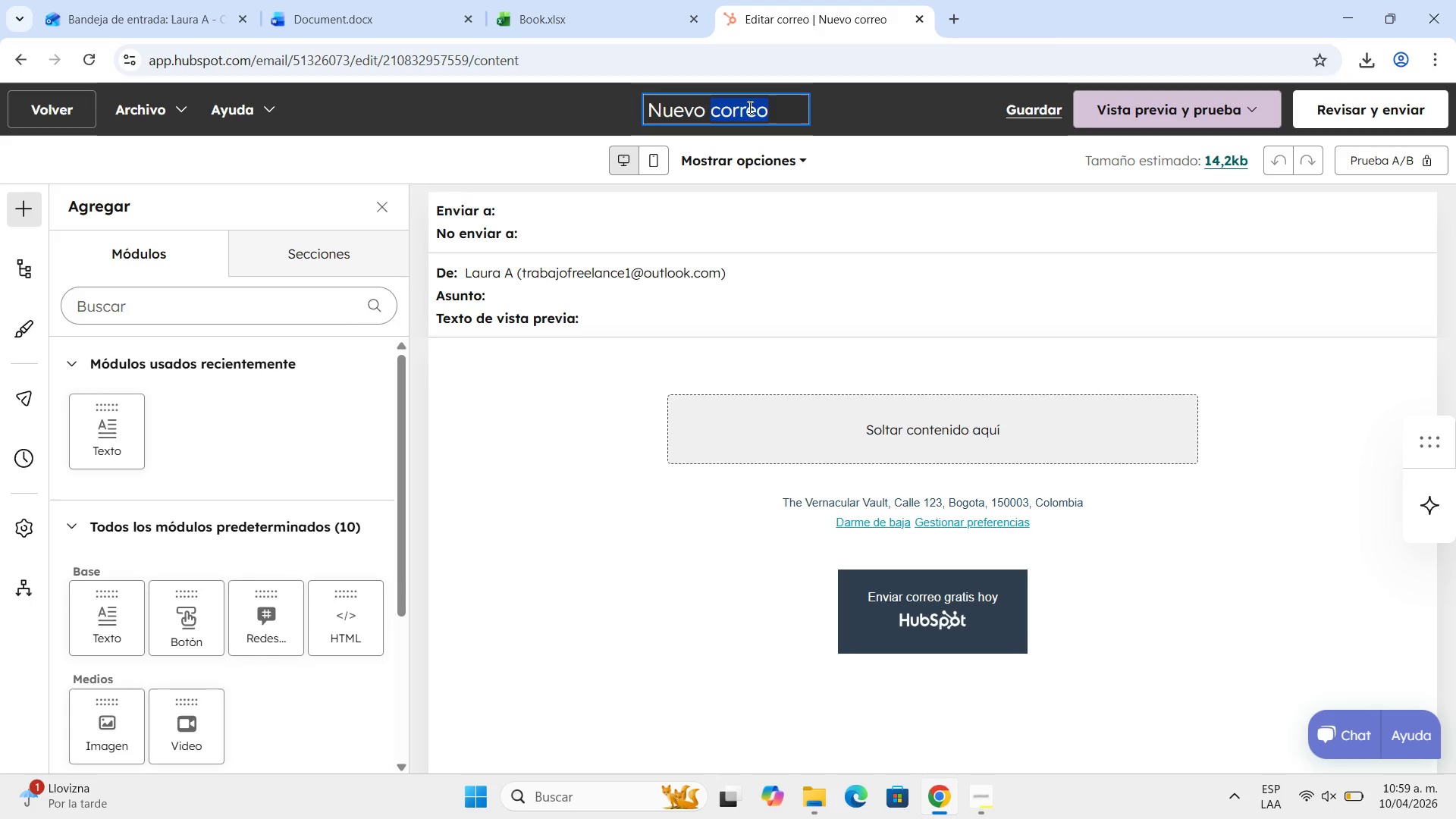 
left_click([748, 107])
 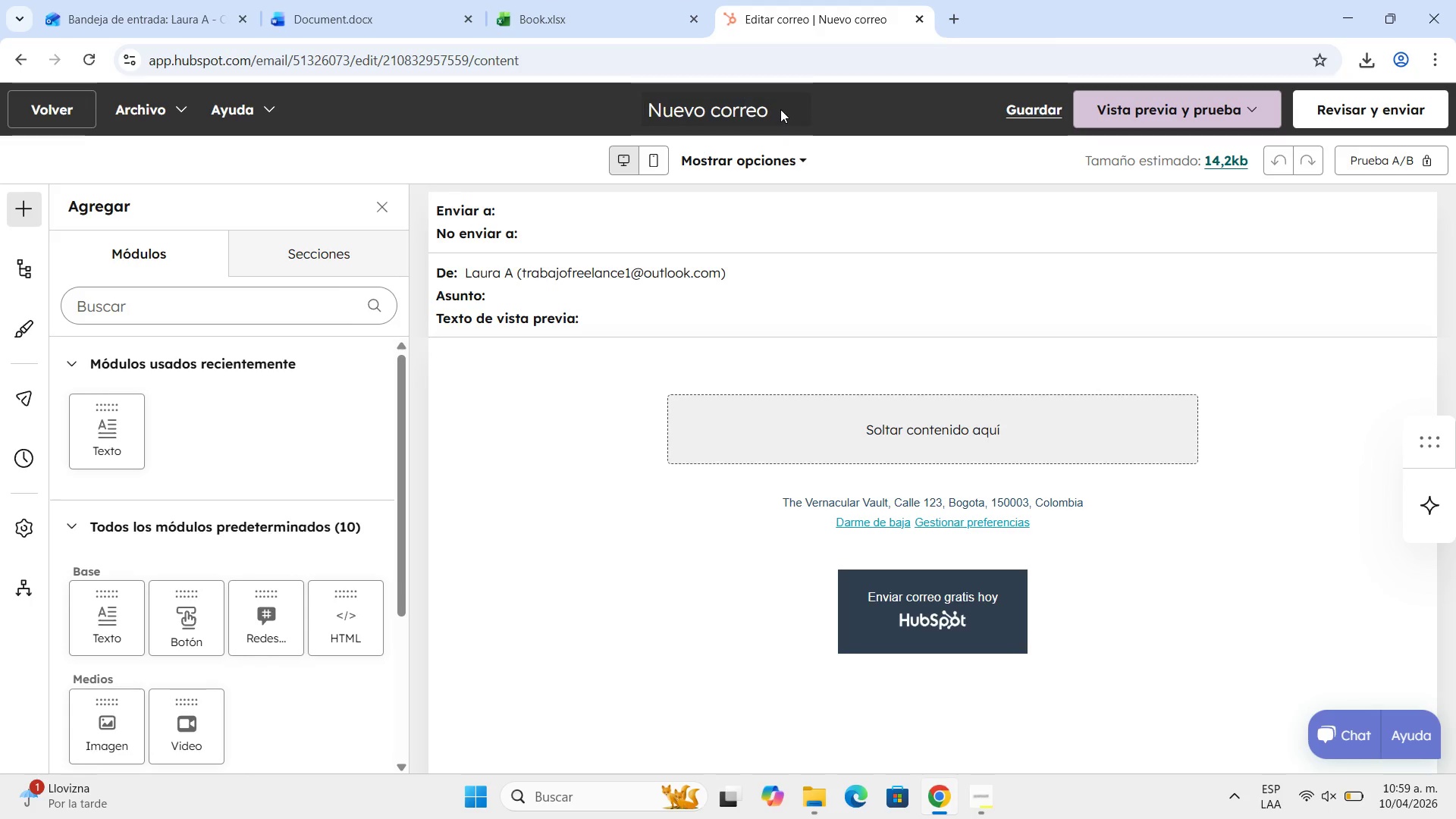 
left_click_drag(start_coordinate=[780, 109], to_coordinate=[644, 116])
 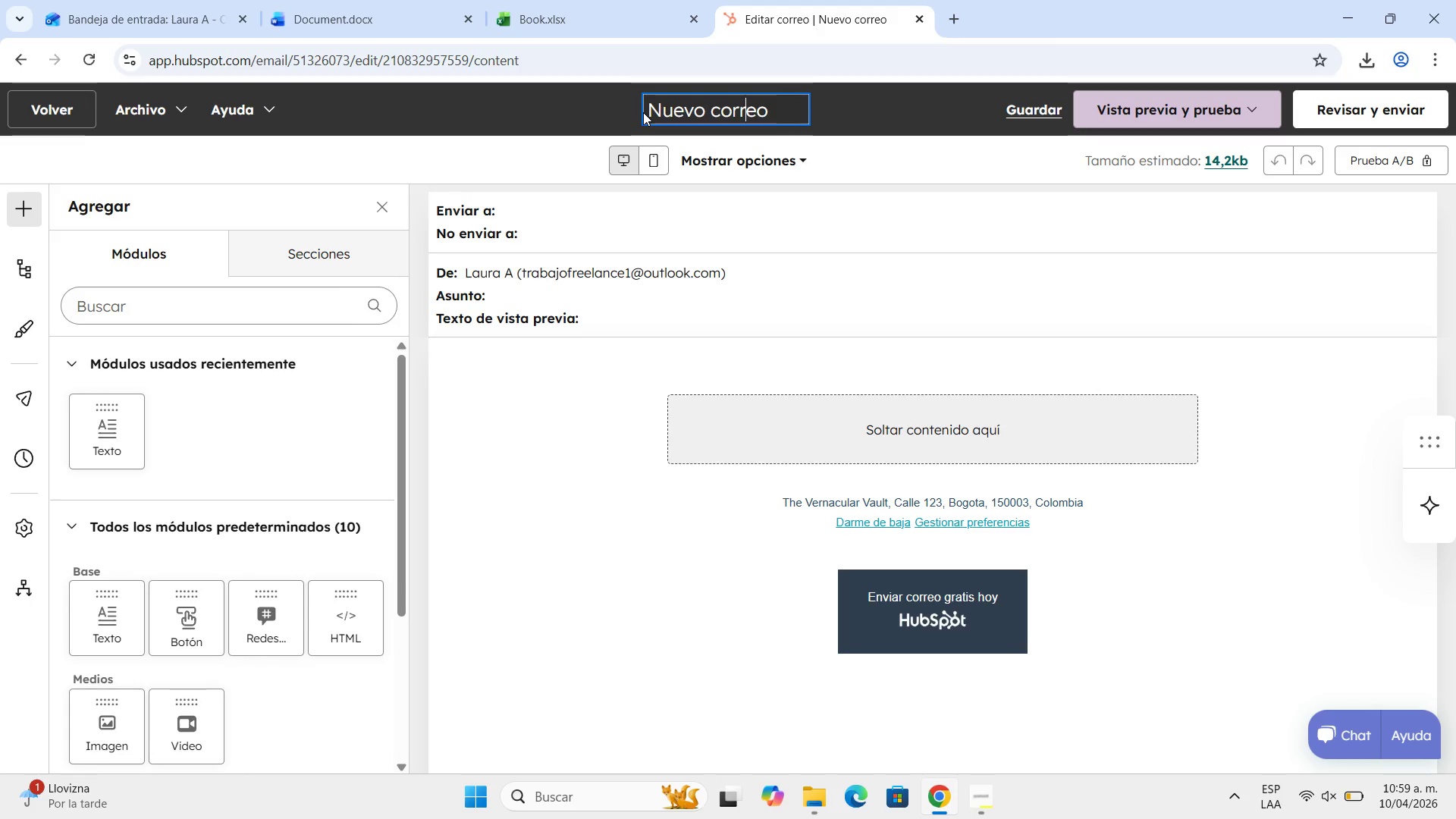 
key(Shift+E)
 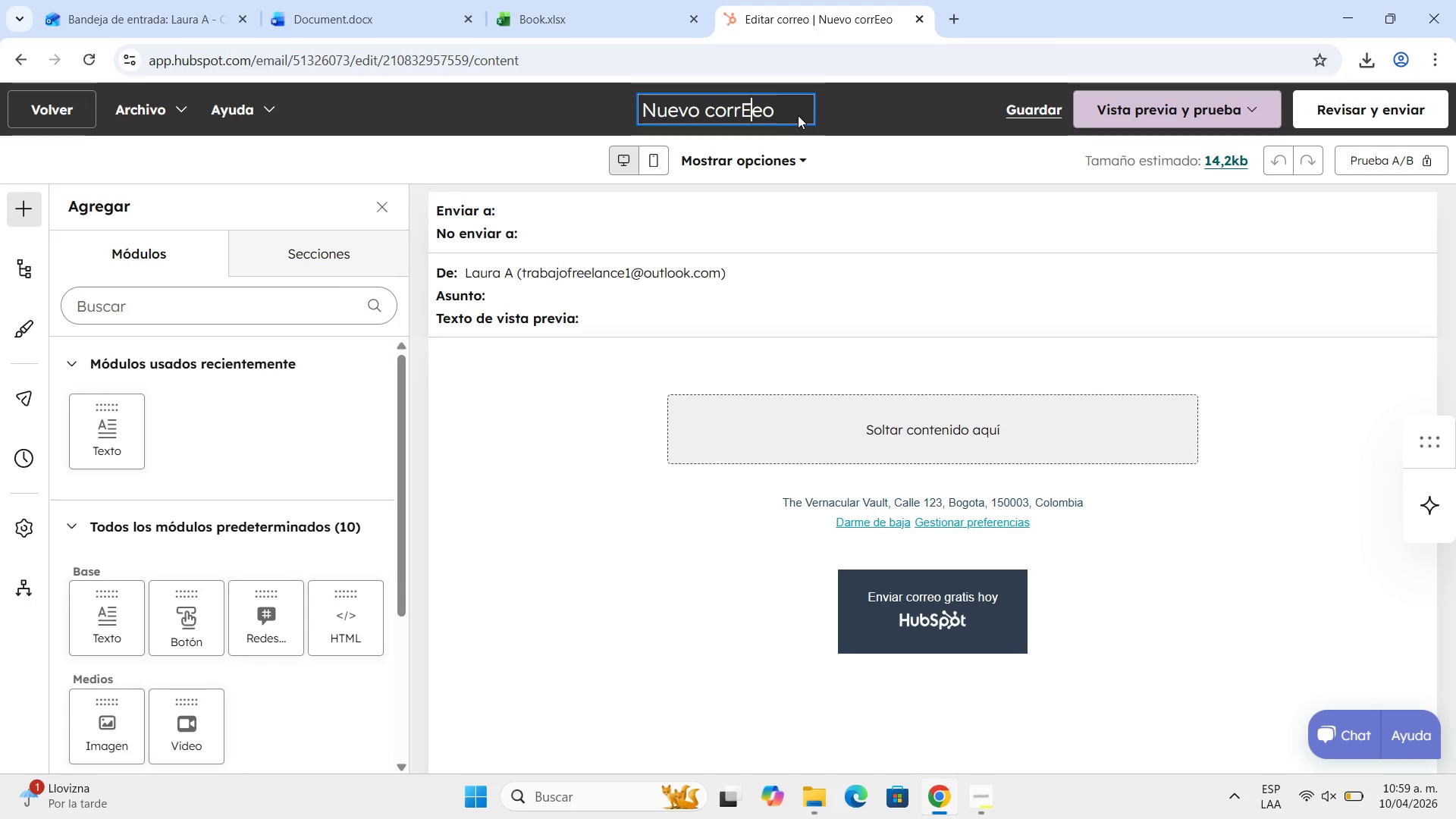 
left_click_drag(start_coordinate=[794, 111], to_coordinate=[662, 107])
 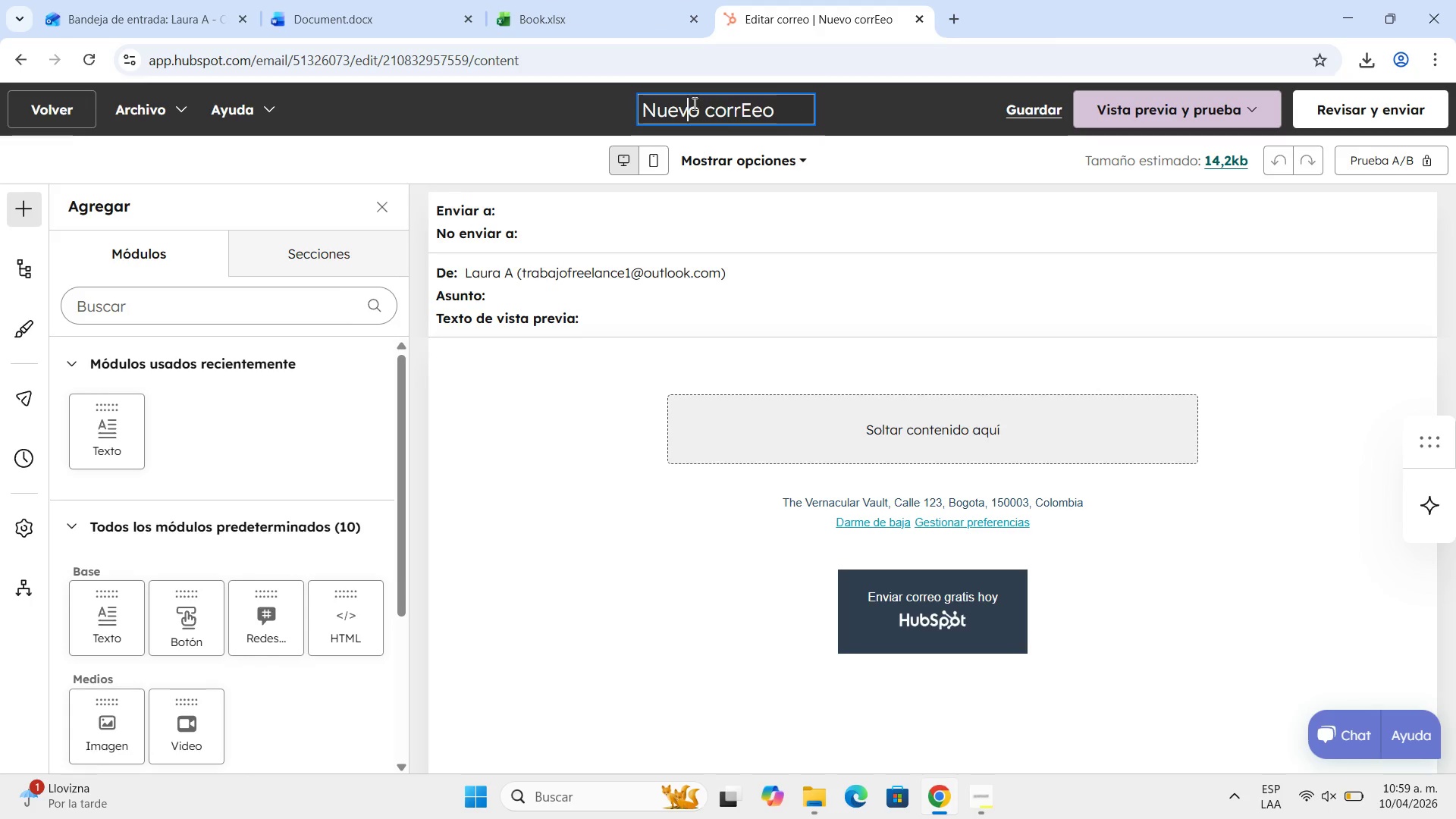 
double_click([693, 103])
 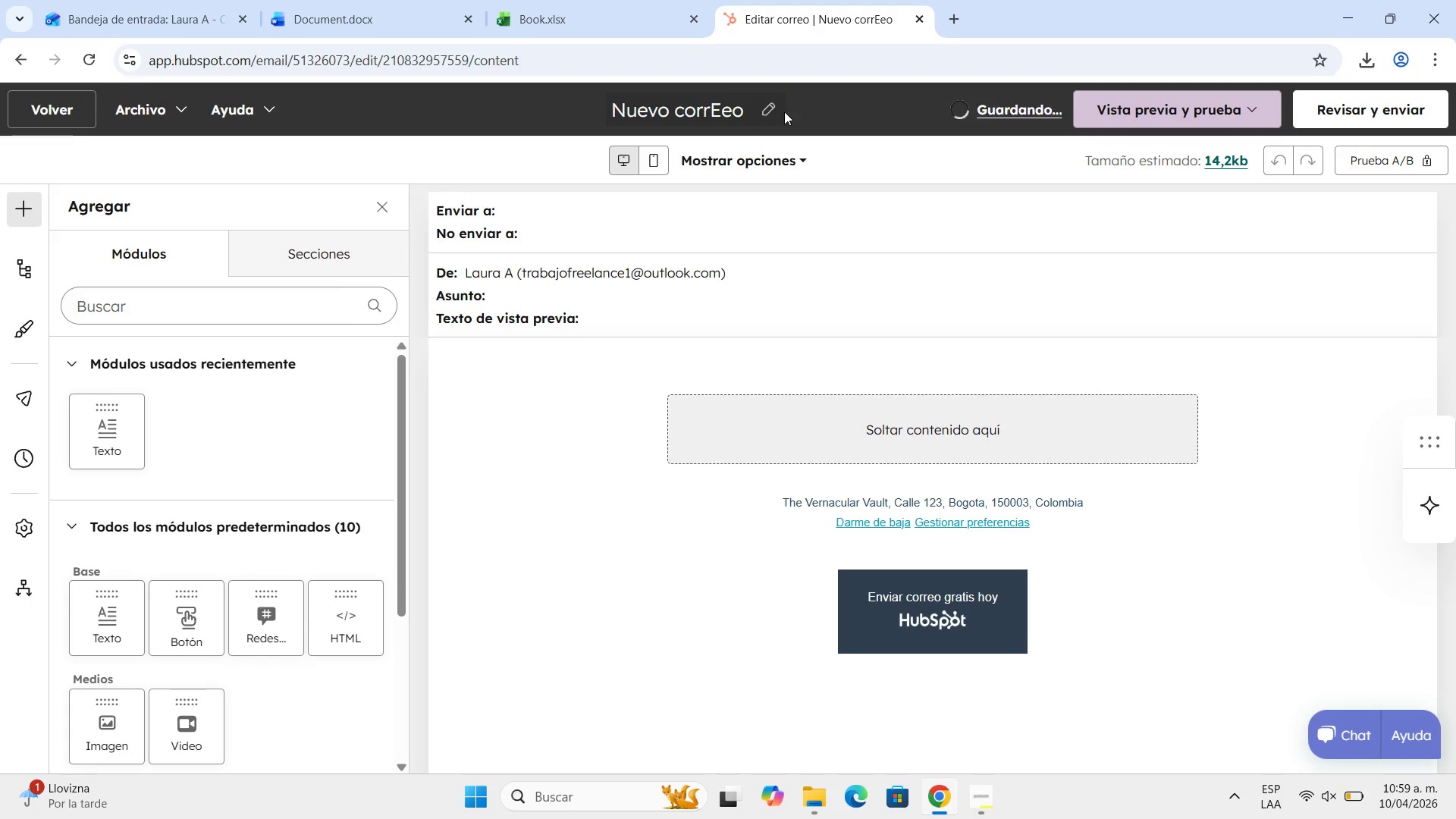 
double_click([783, 111])
 